 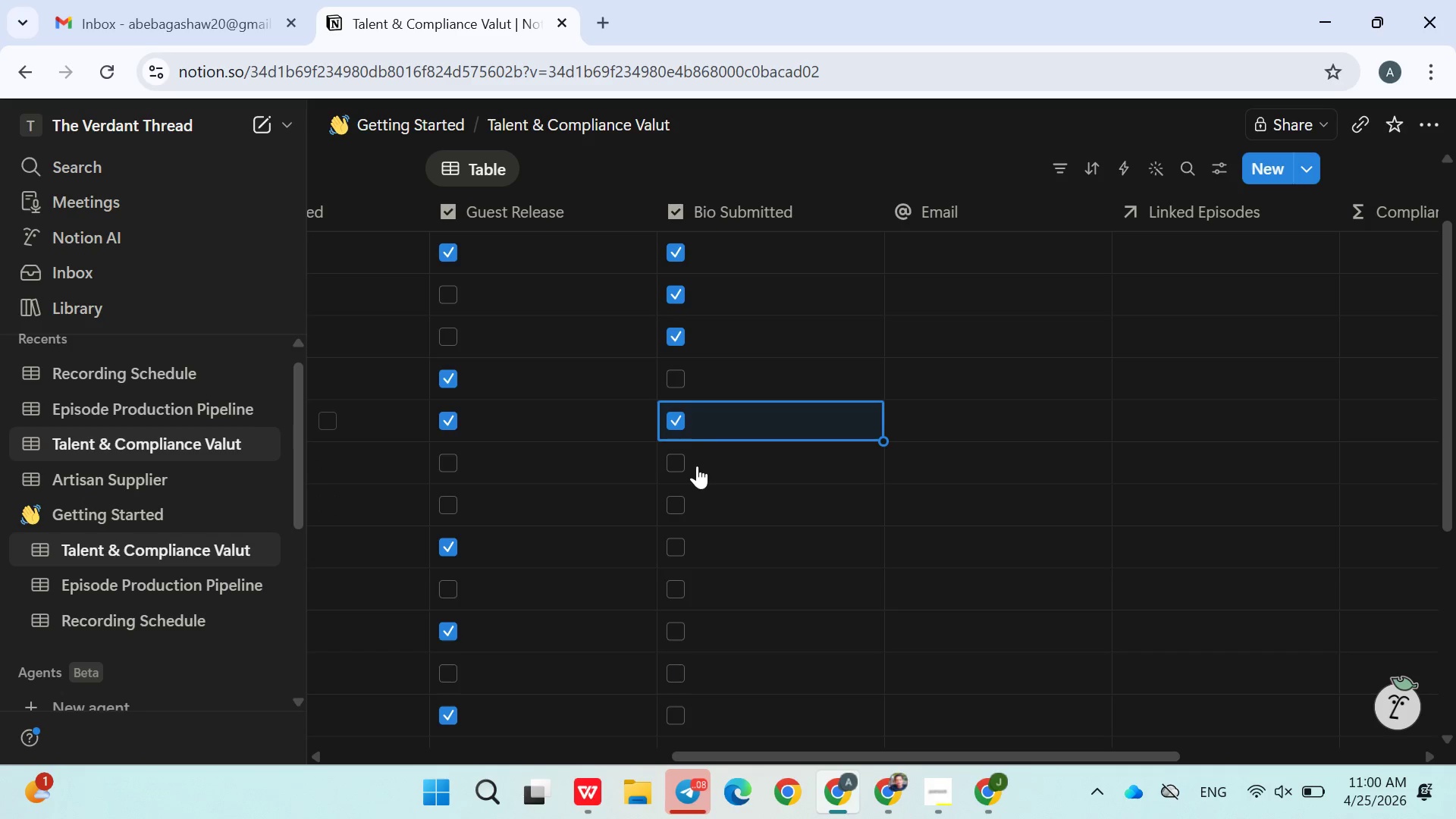 
left_click([673, 360])
 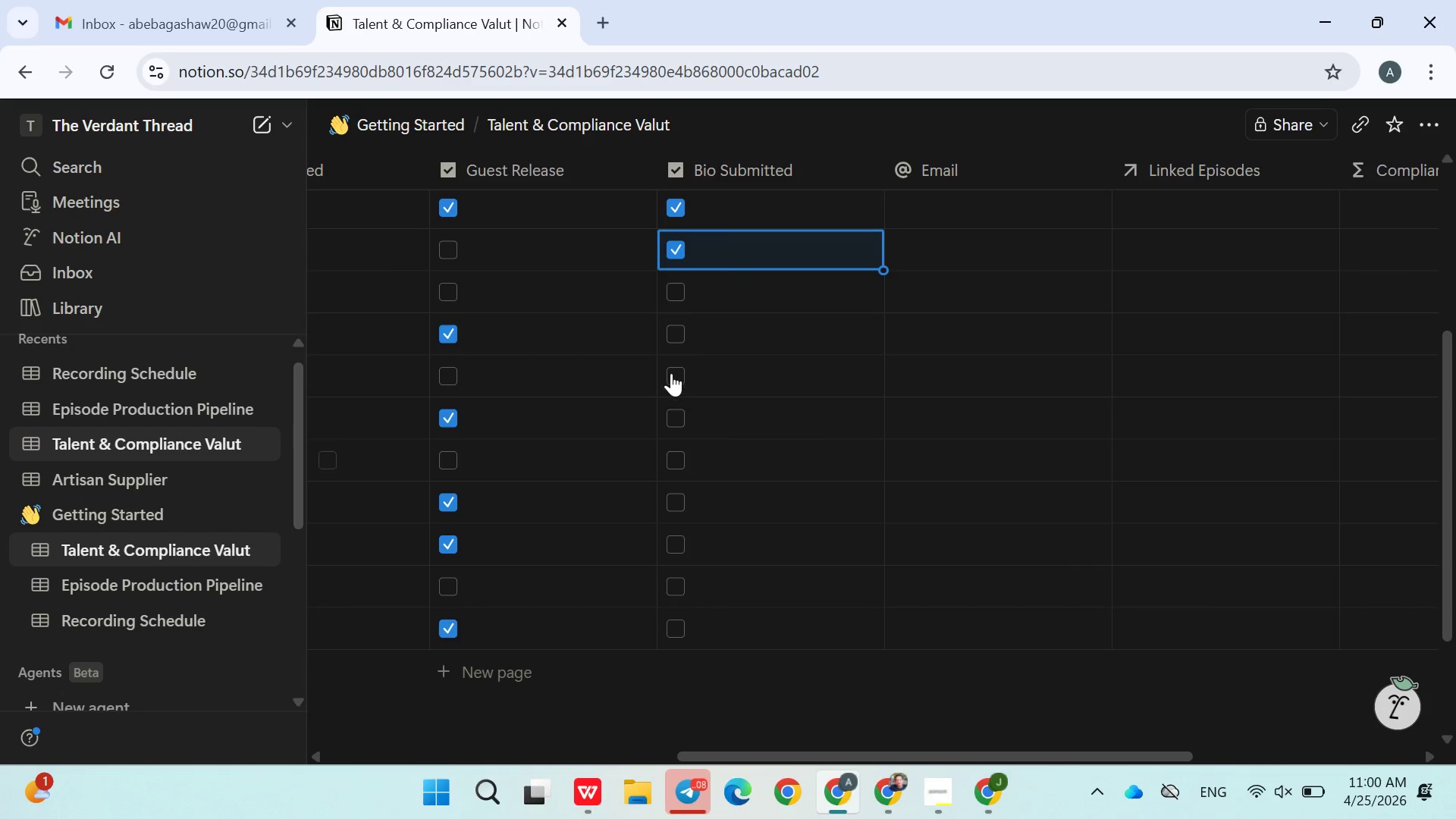 
left_click([671, 372])
 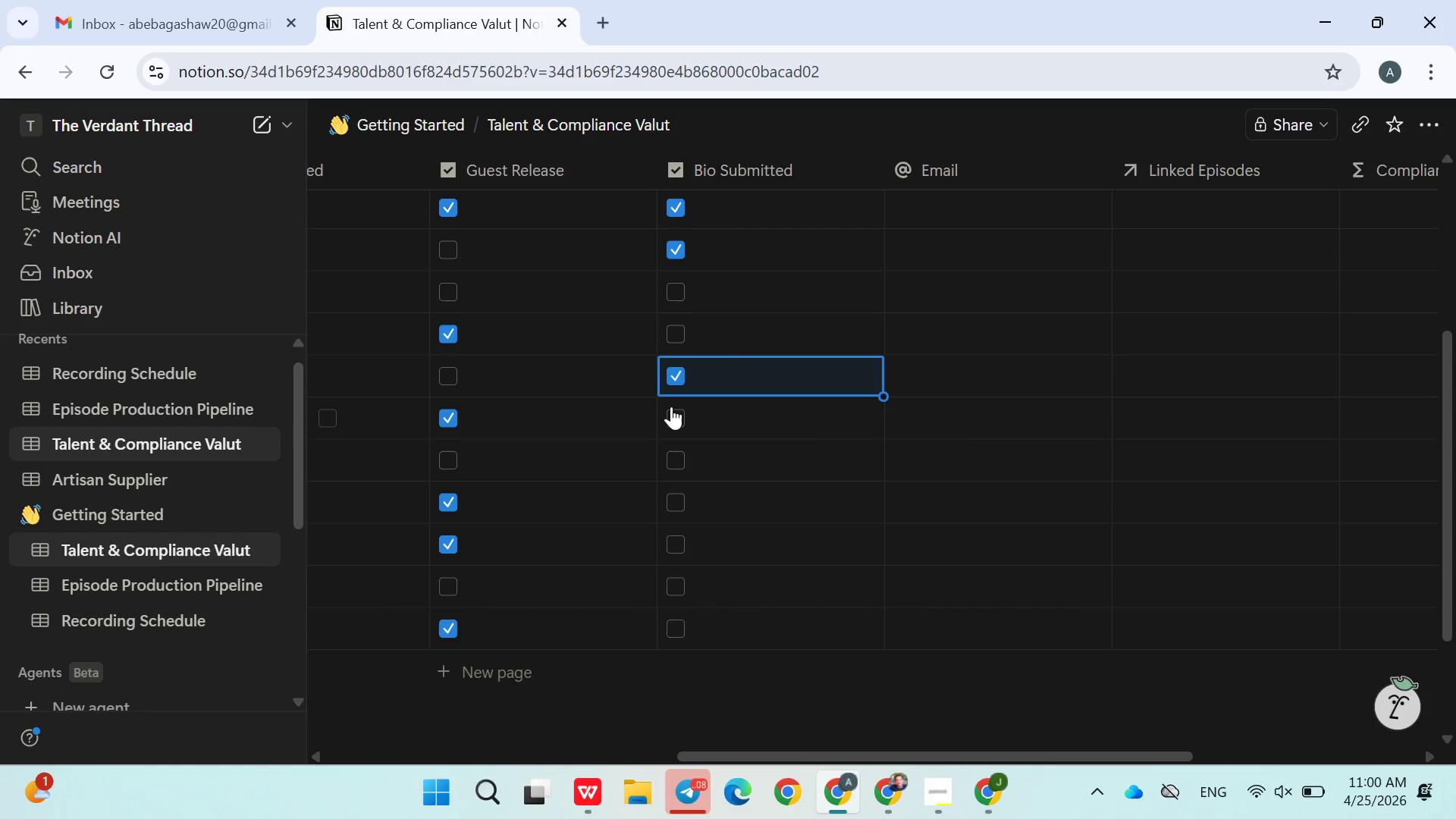 
left_click([671, 407])
 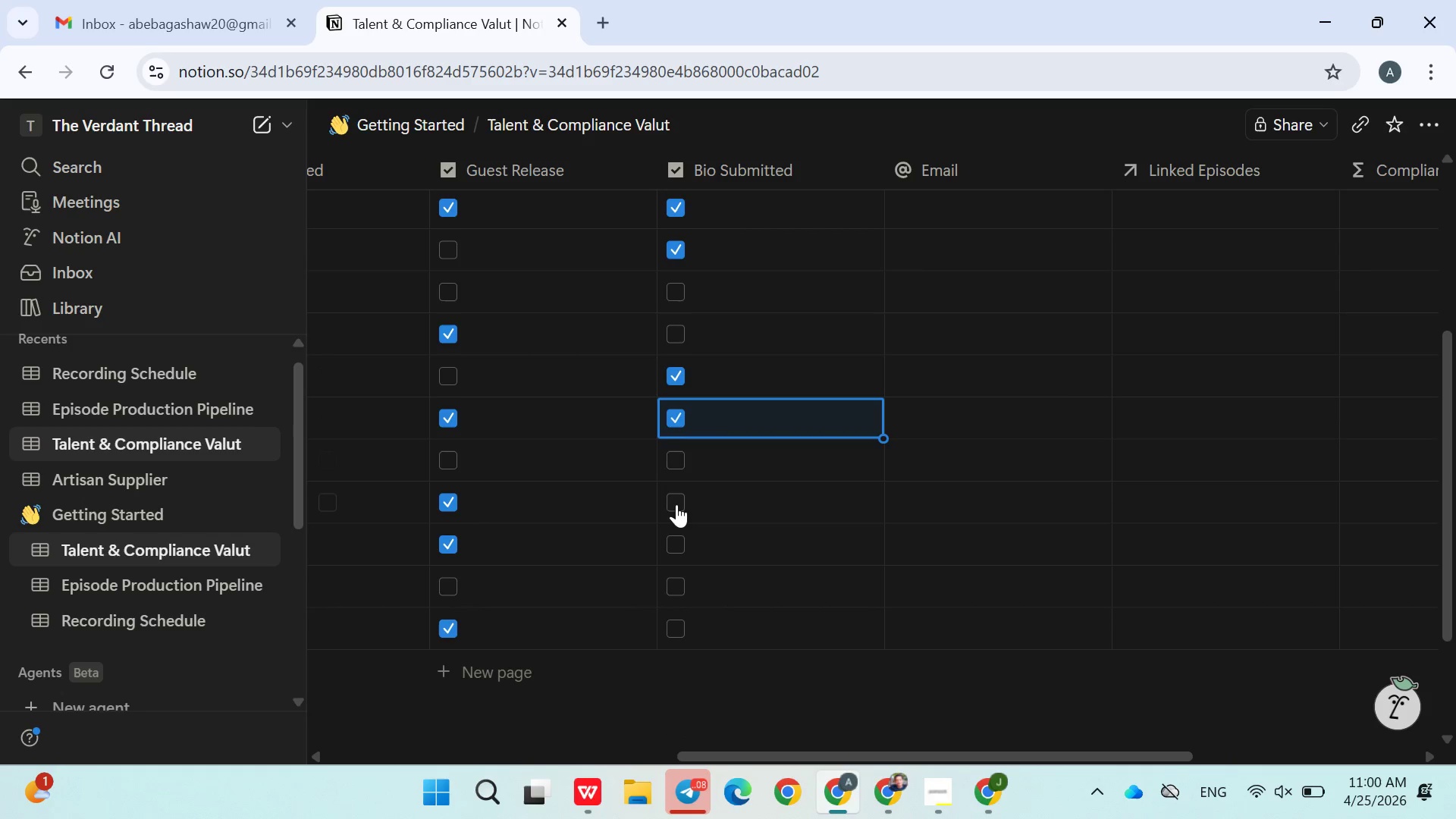 
left_click([676, 504])
 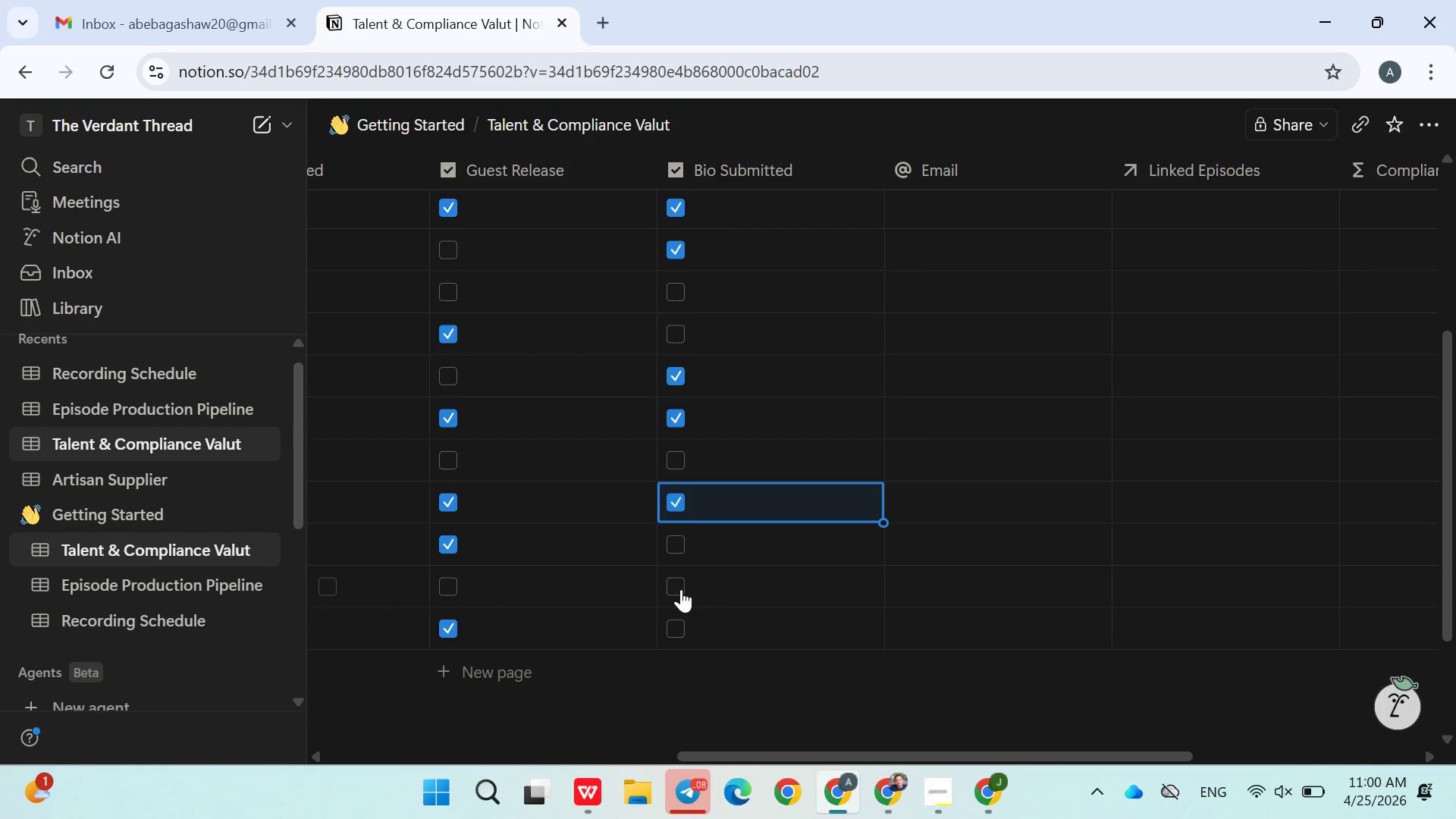 
left_click([679, 588])
 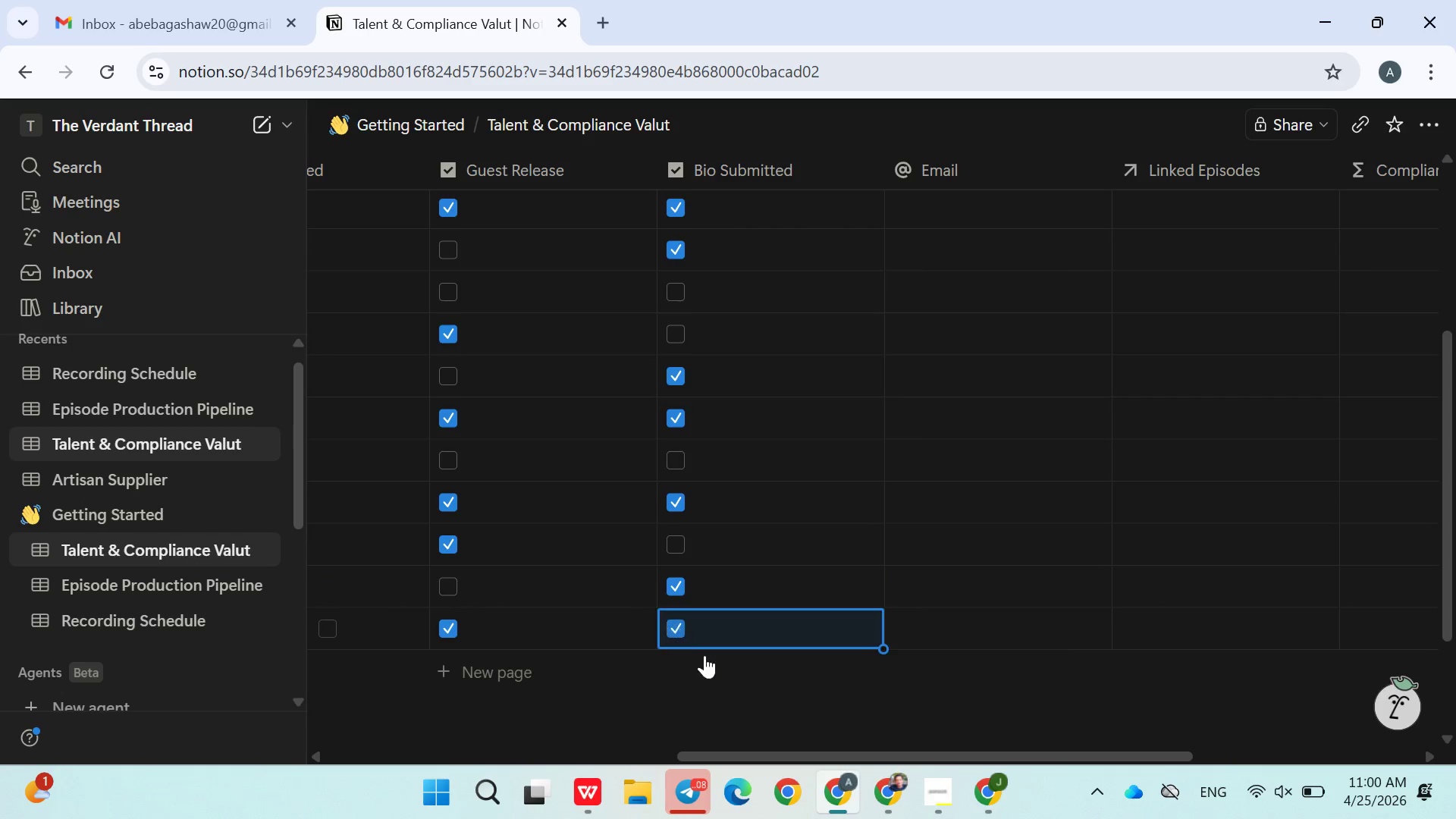 
double_click([713, 674])
 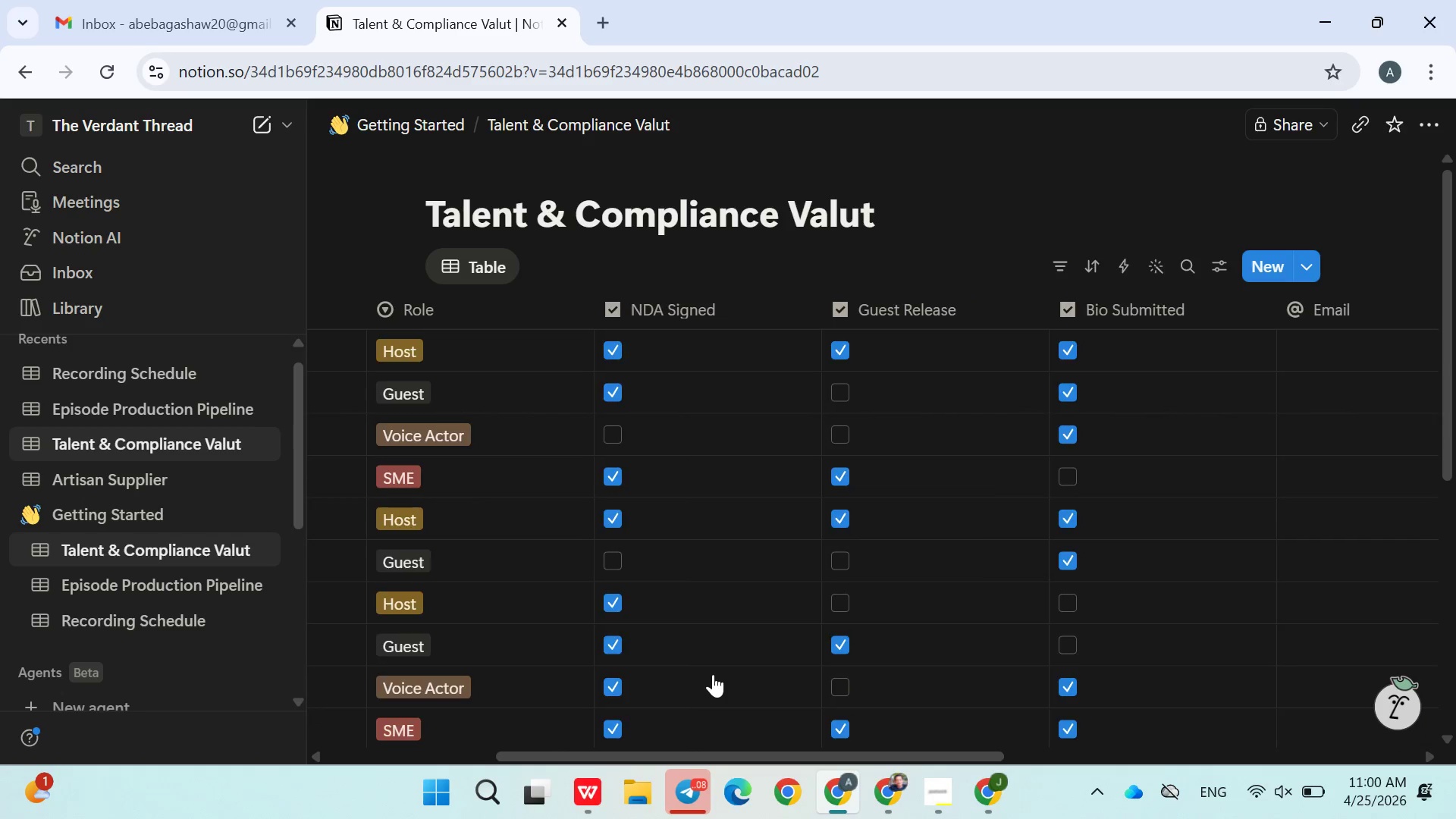 
wait(7.49)
 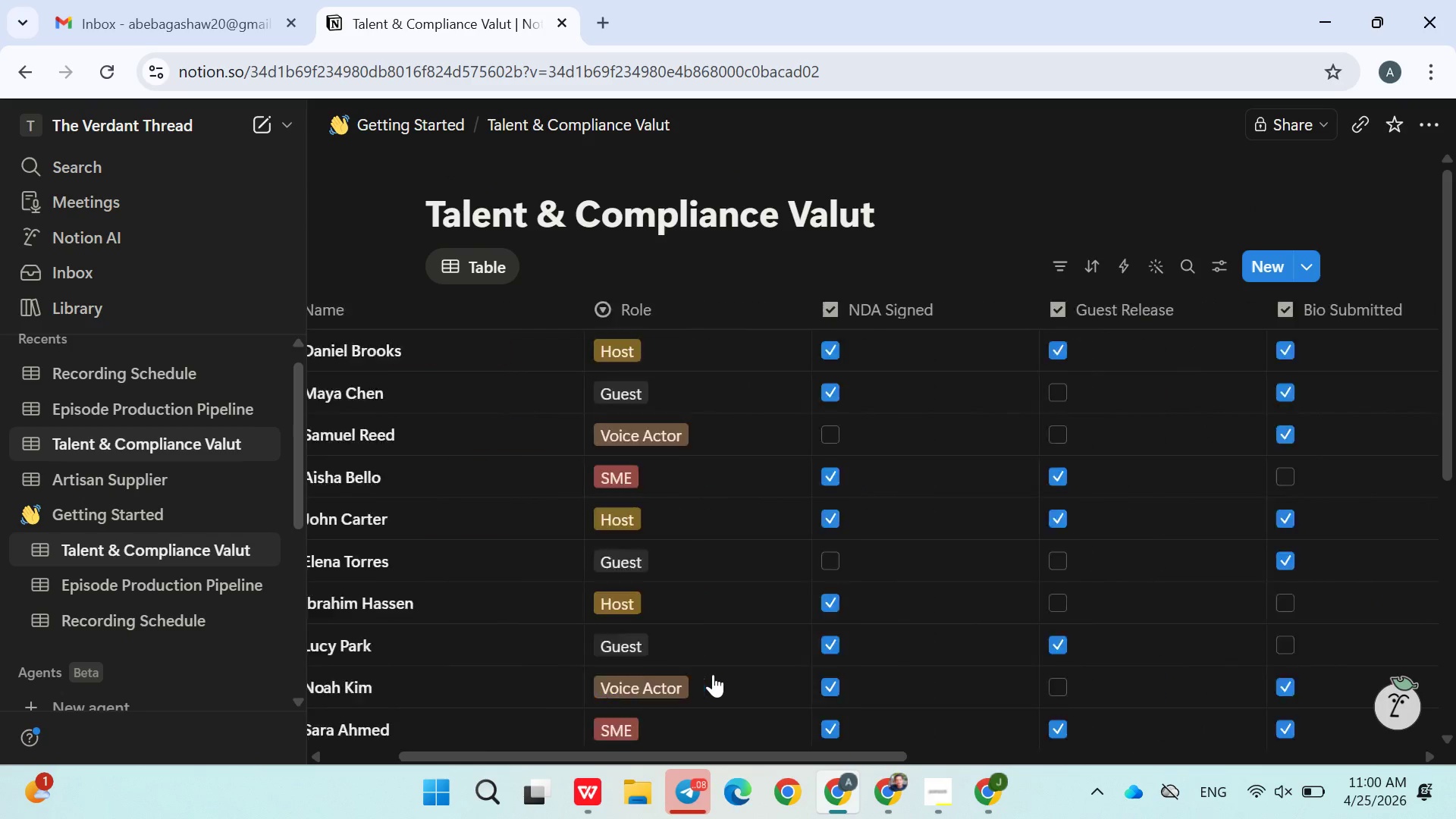 
mouse_move([945, 403])
 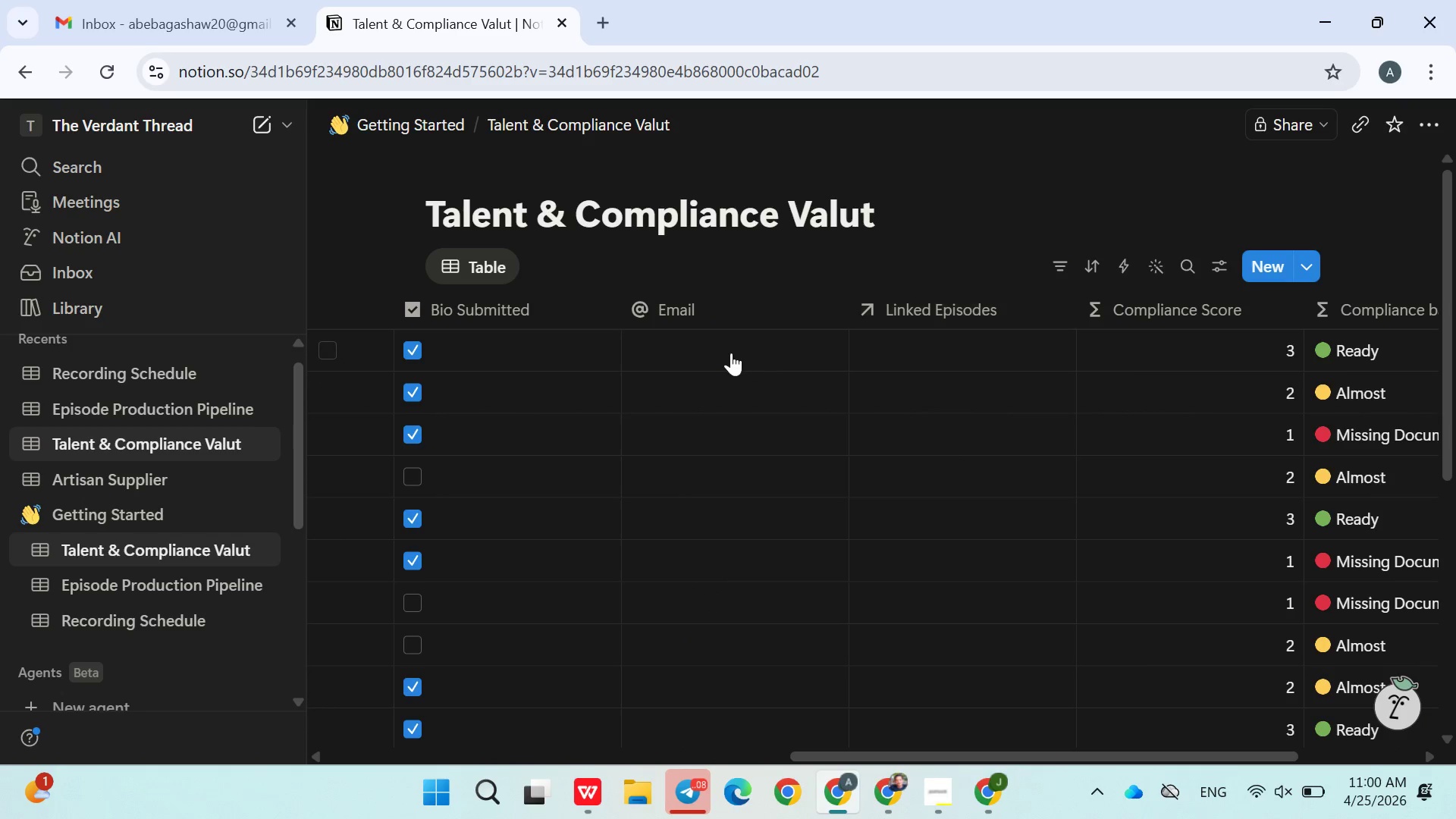 
left_click([732, 354])
 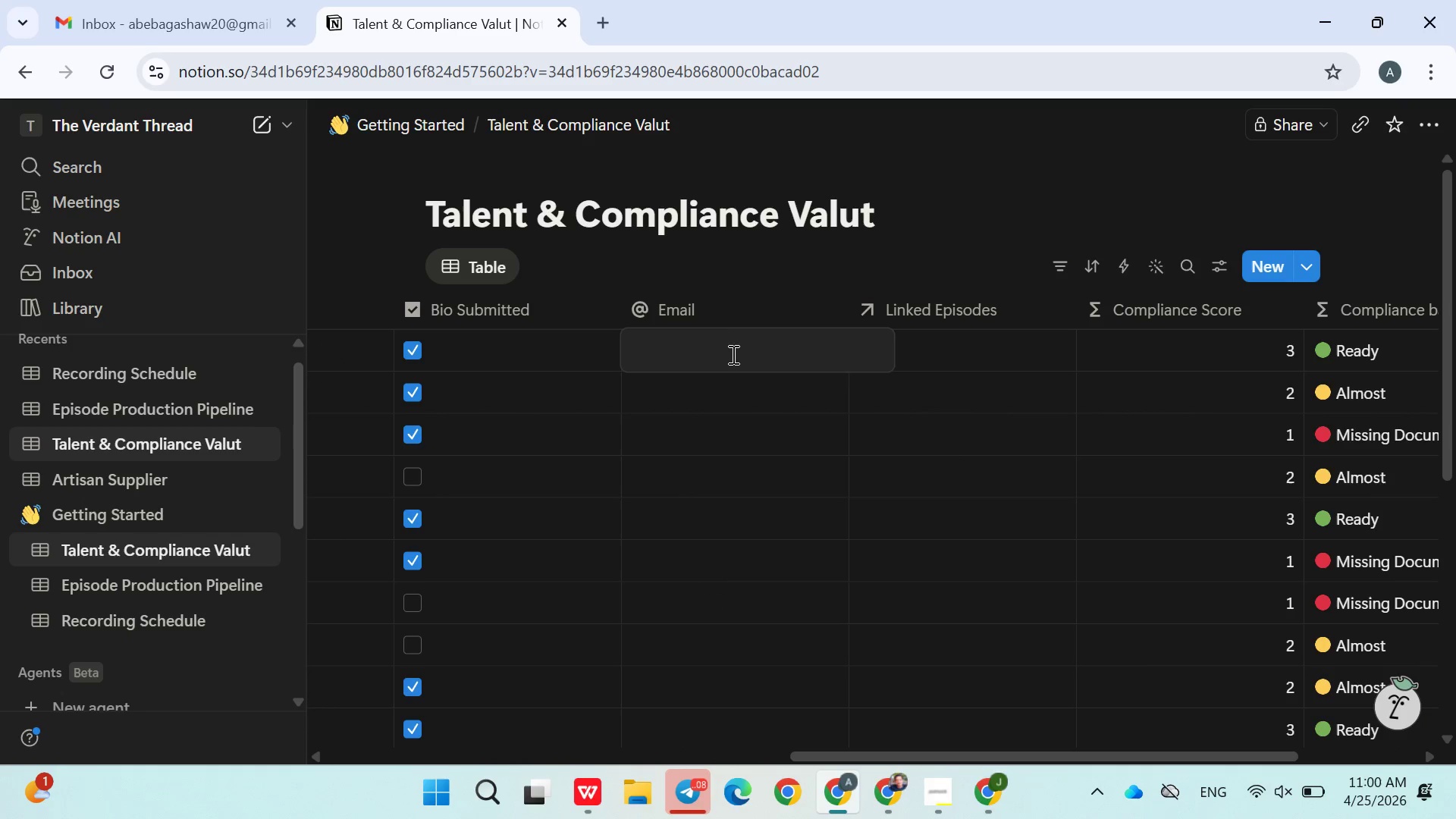 
type(daniel@gmail.com)
 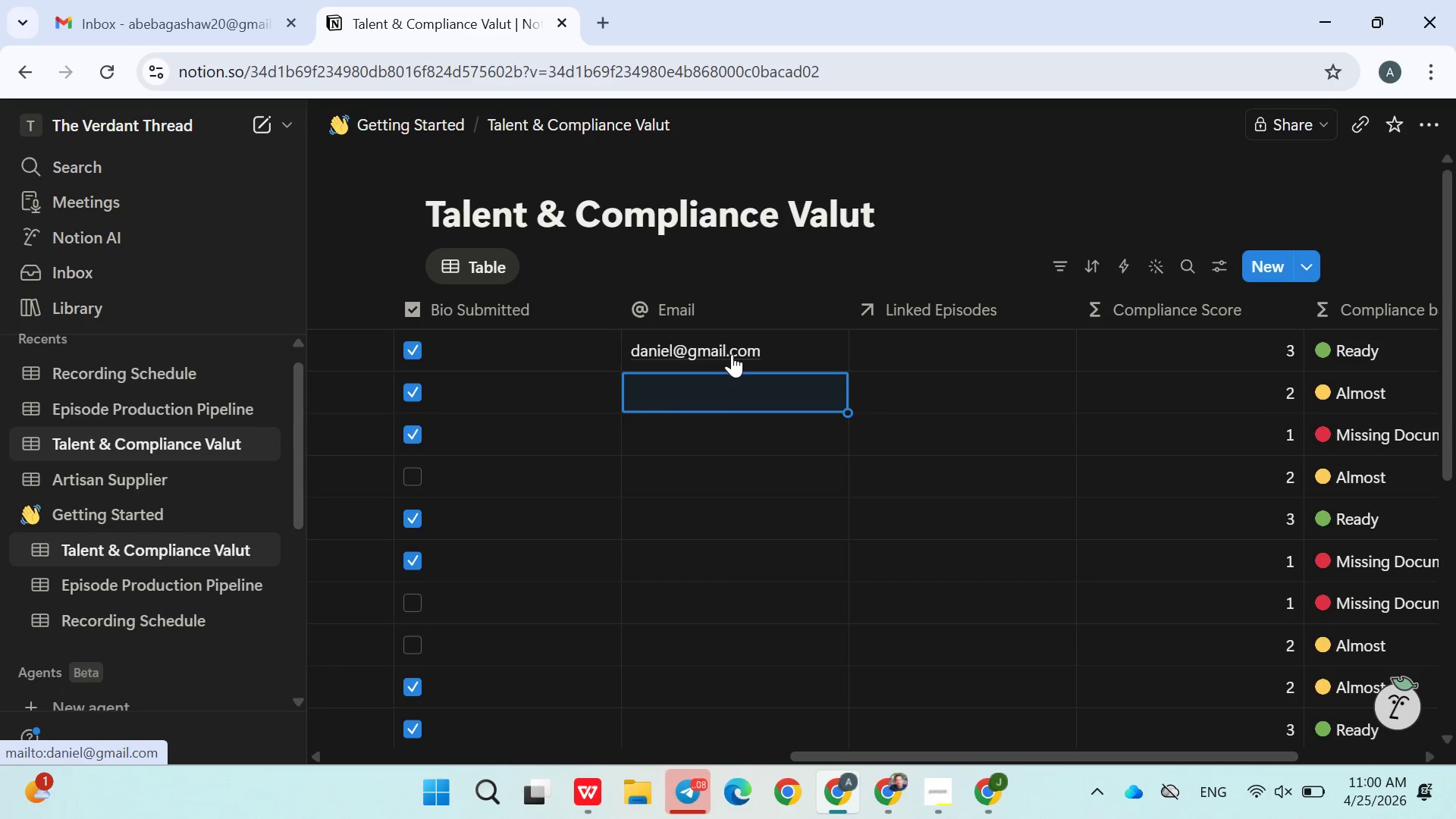 
 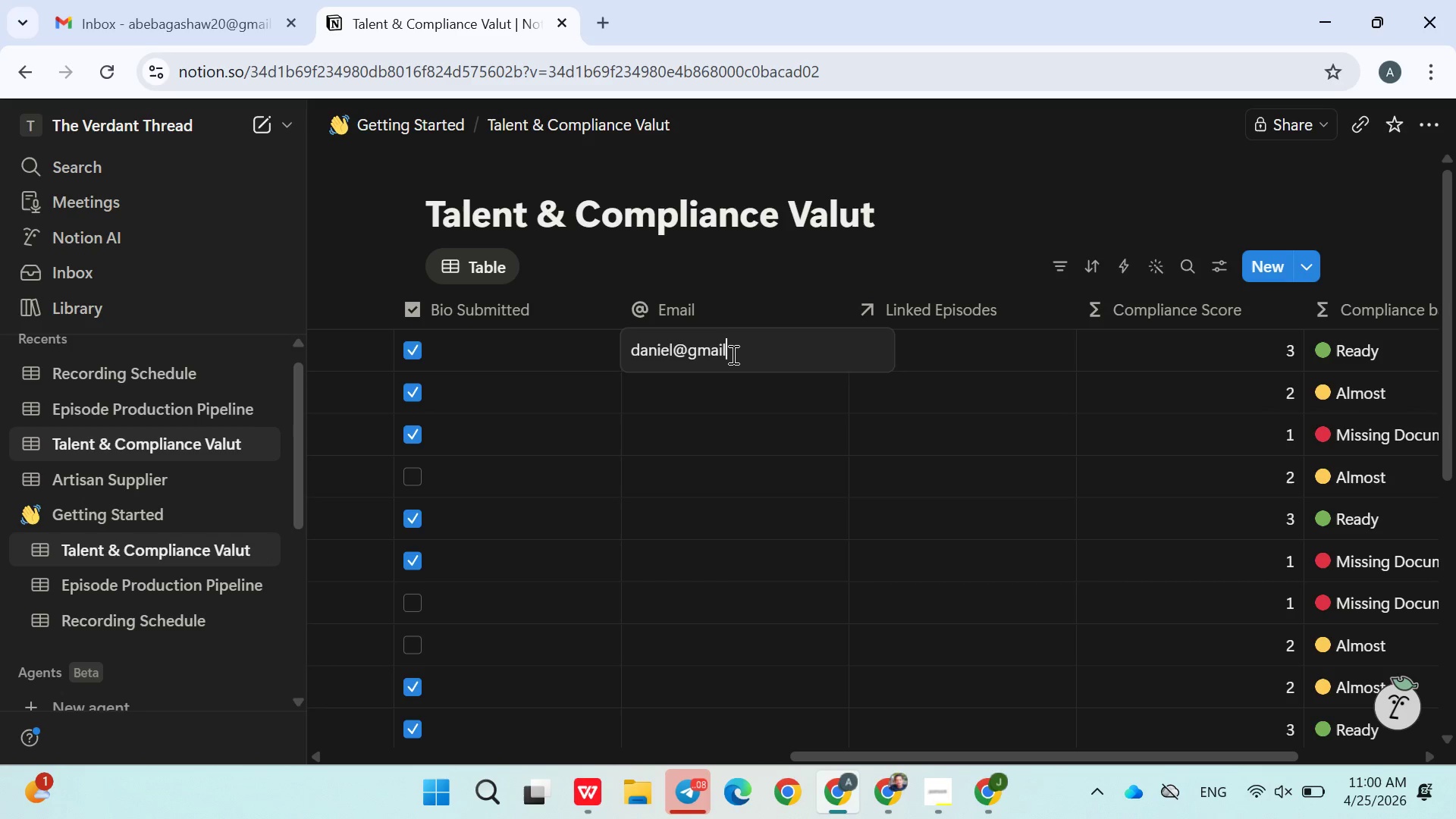 
key(Enter)
 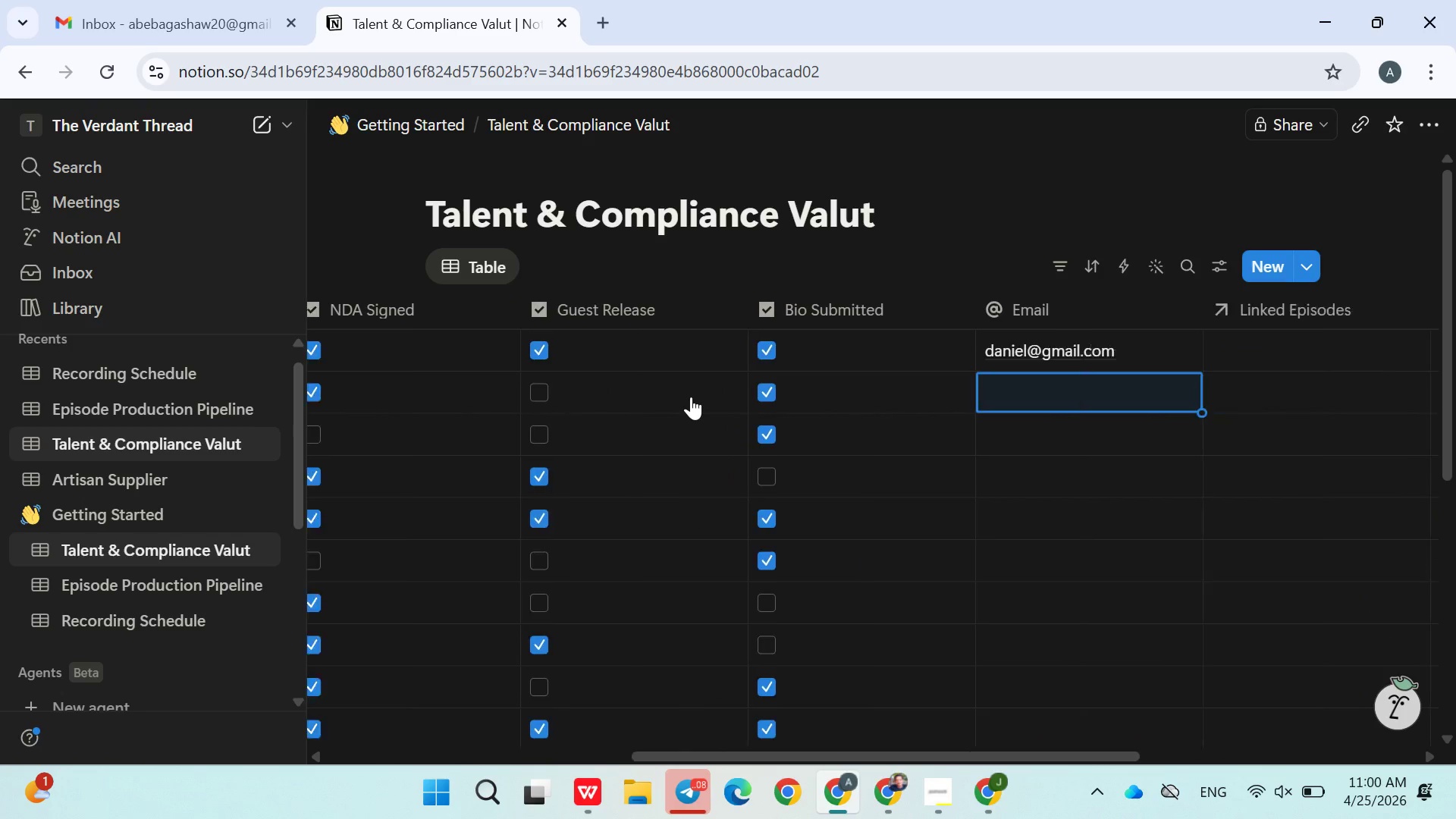 
type(maya@gmail.com)
 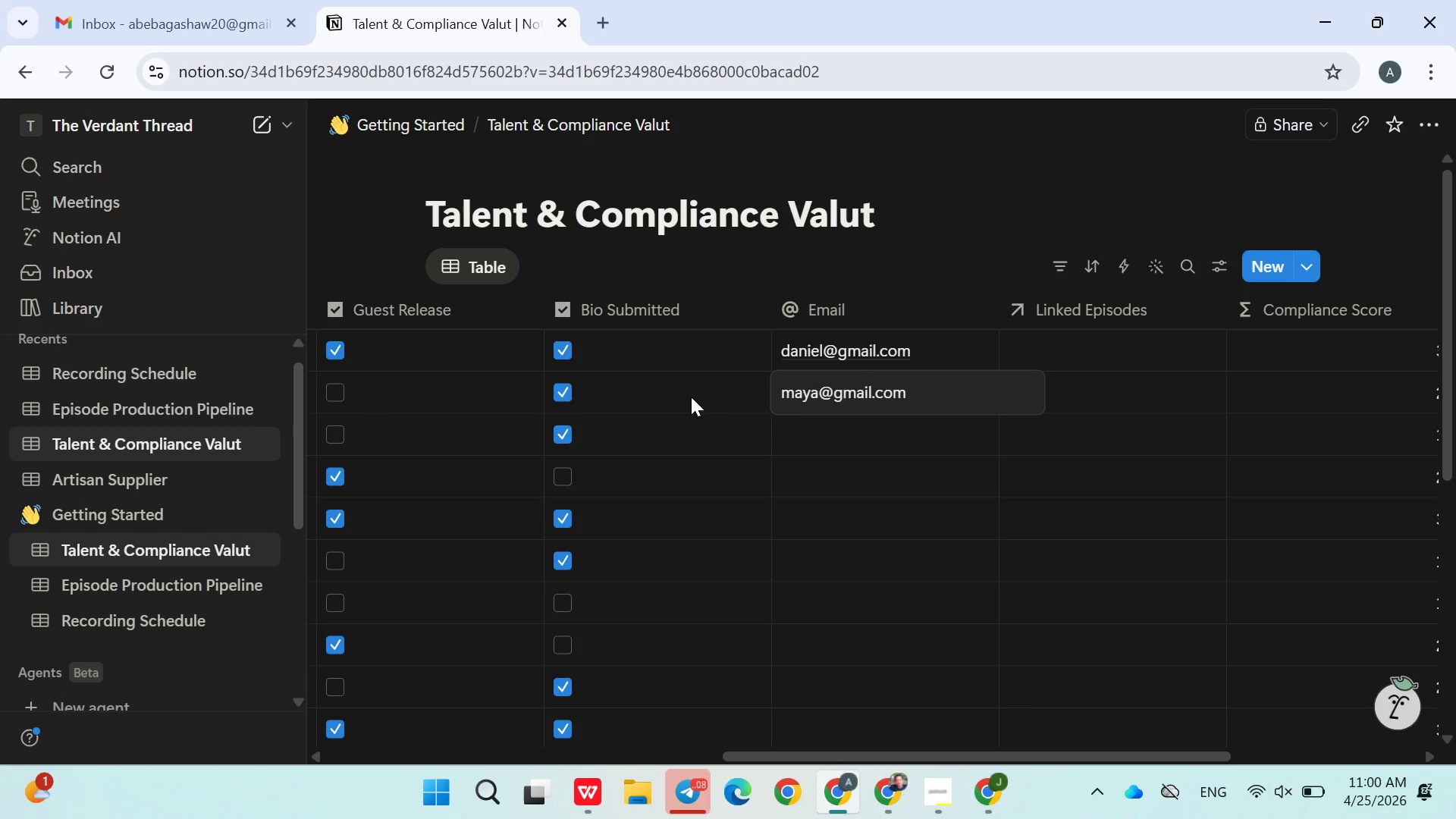 
key(Enter)
 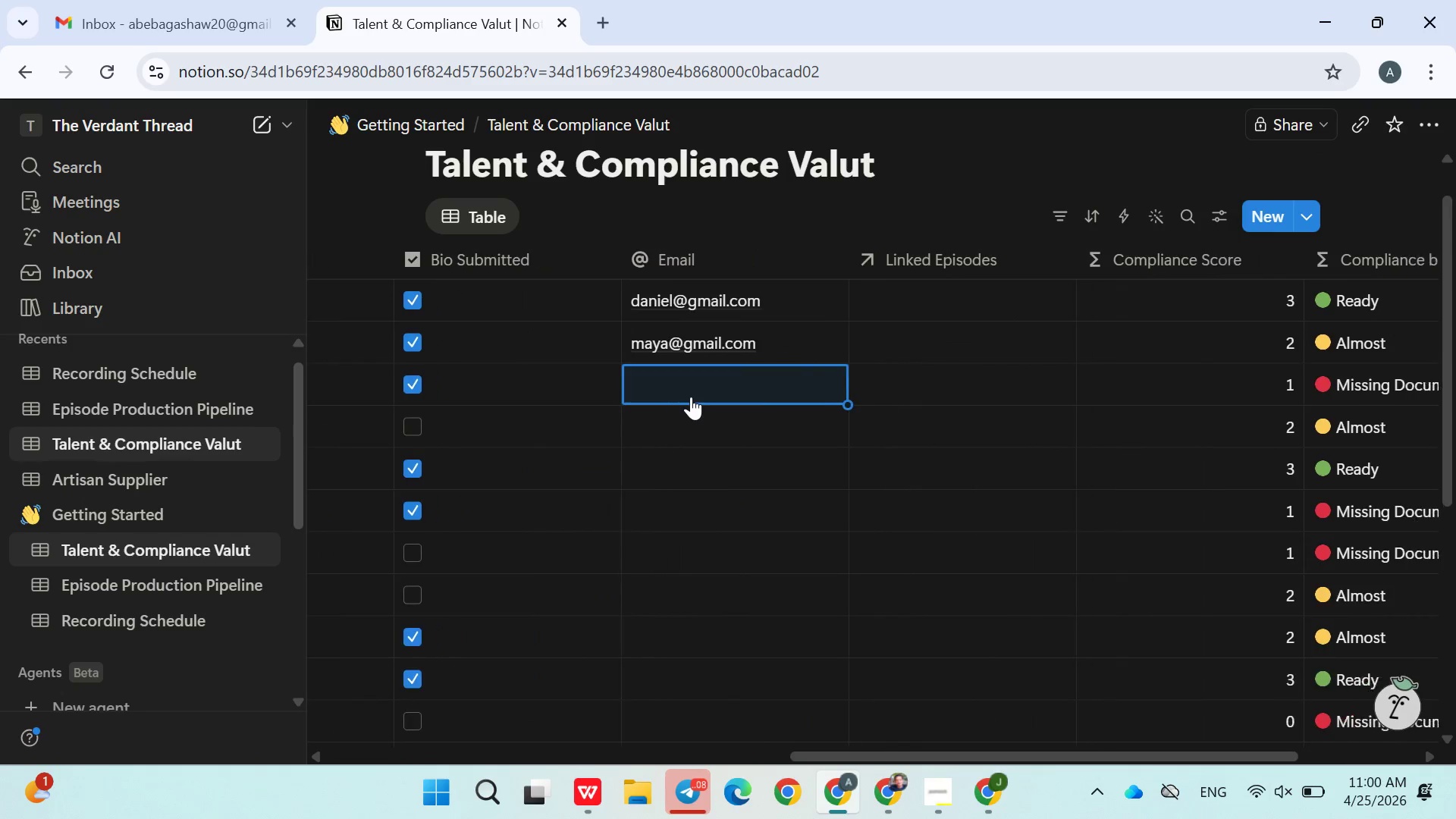 
type(samuel@gmail.com)
 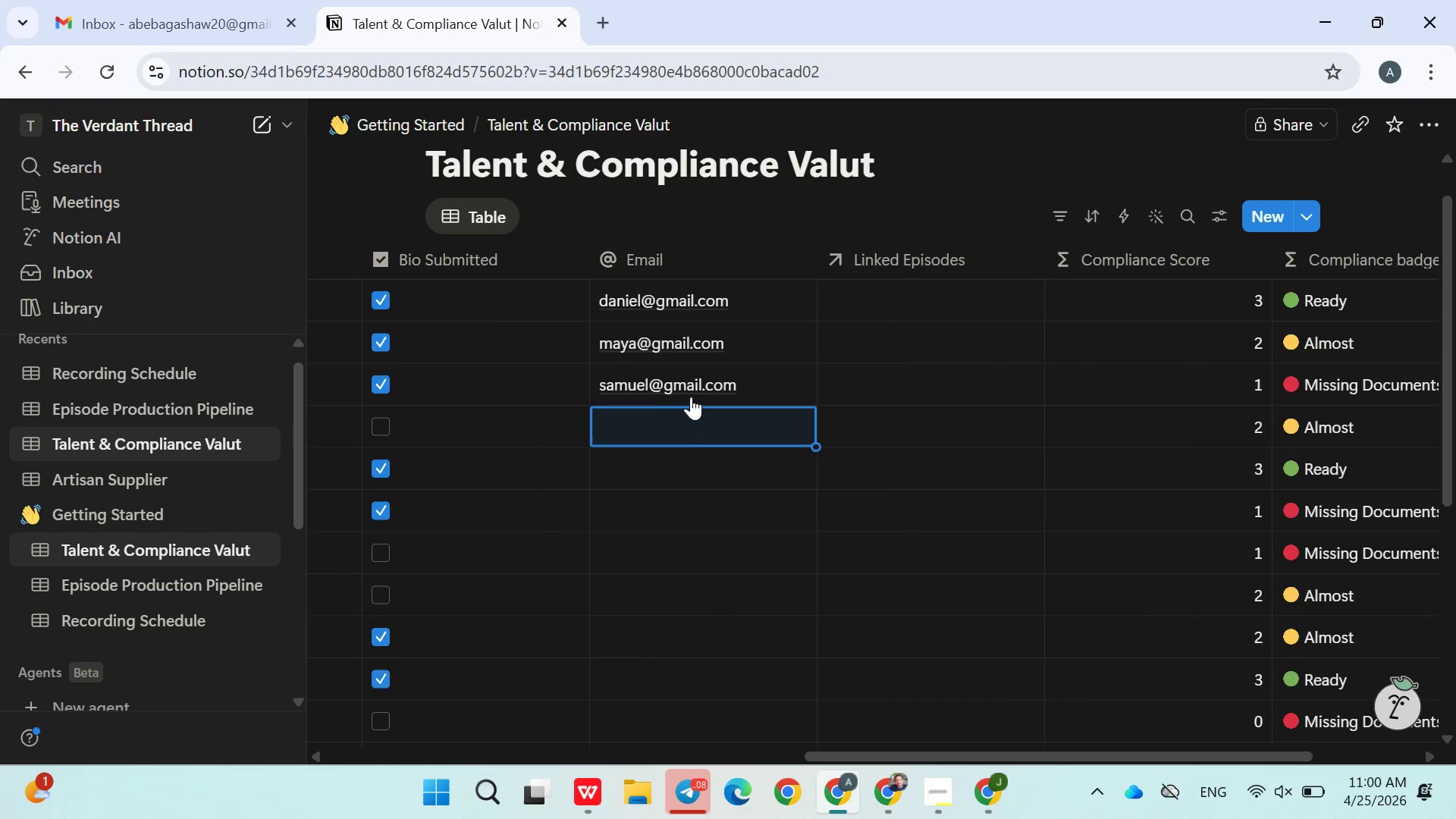 
 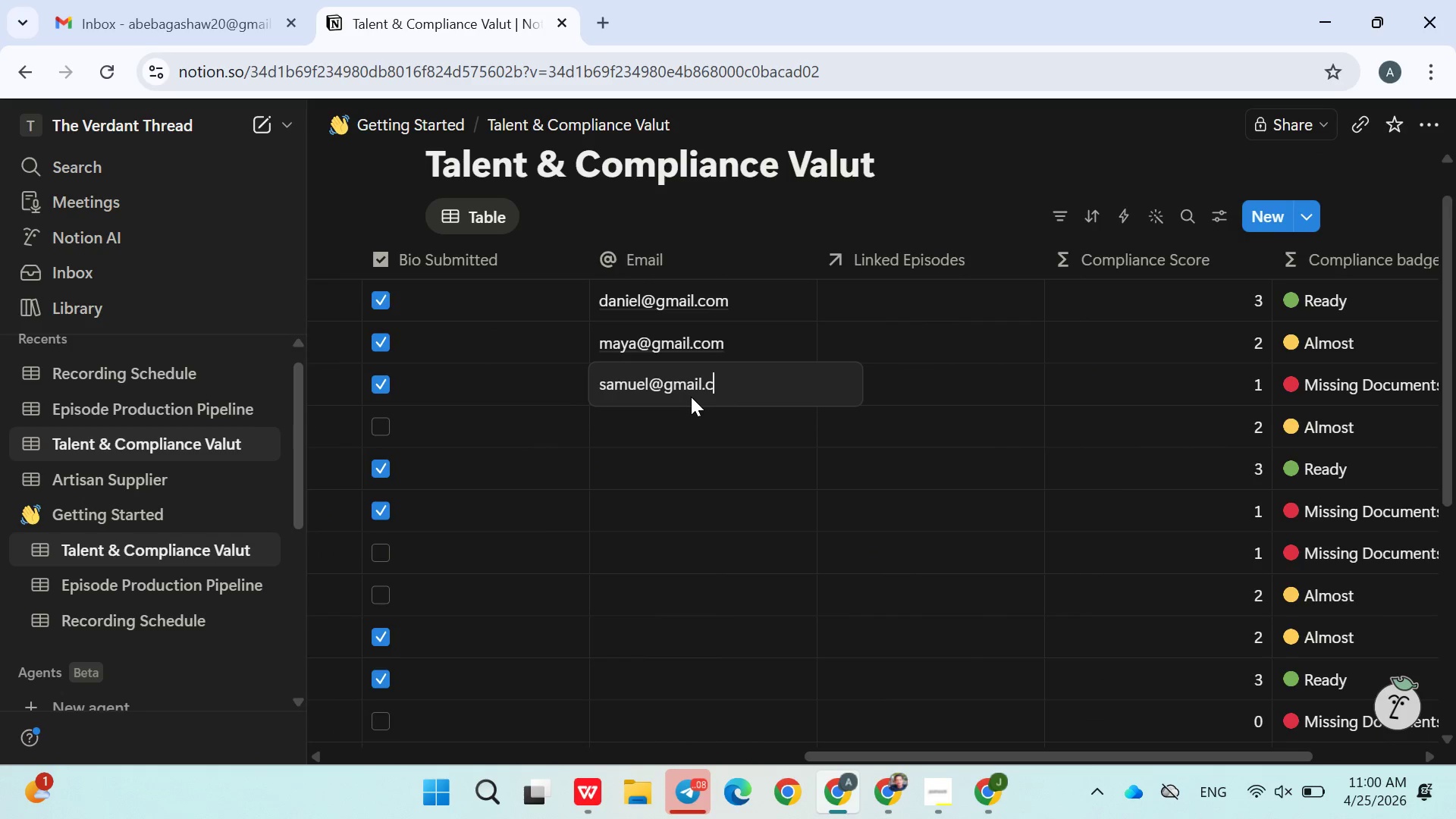 
key(Enter)
 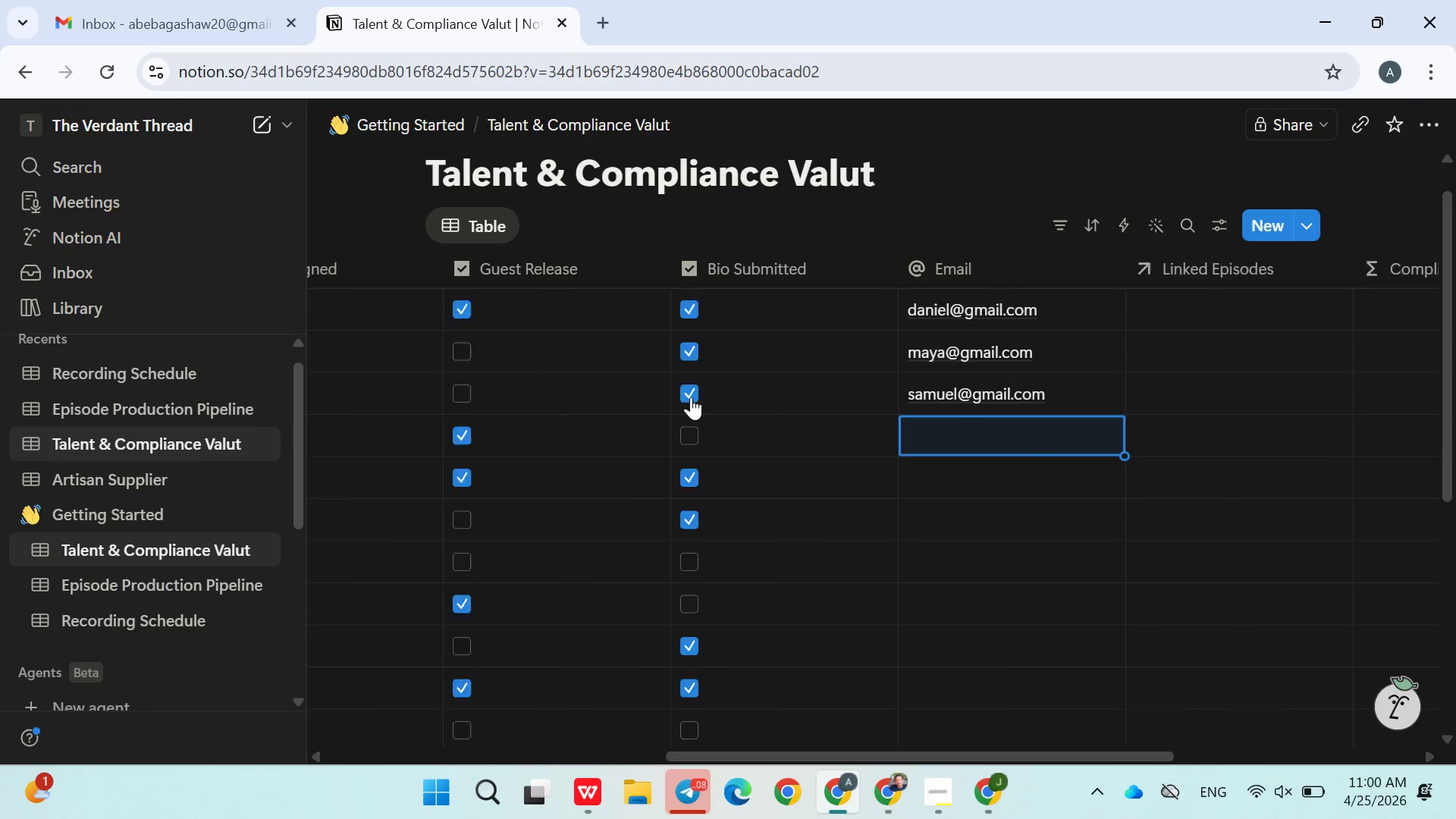 
wait(5.58)
 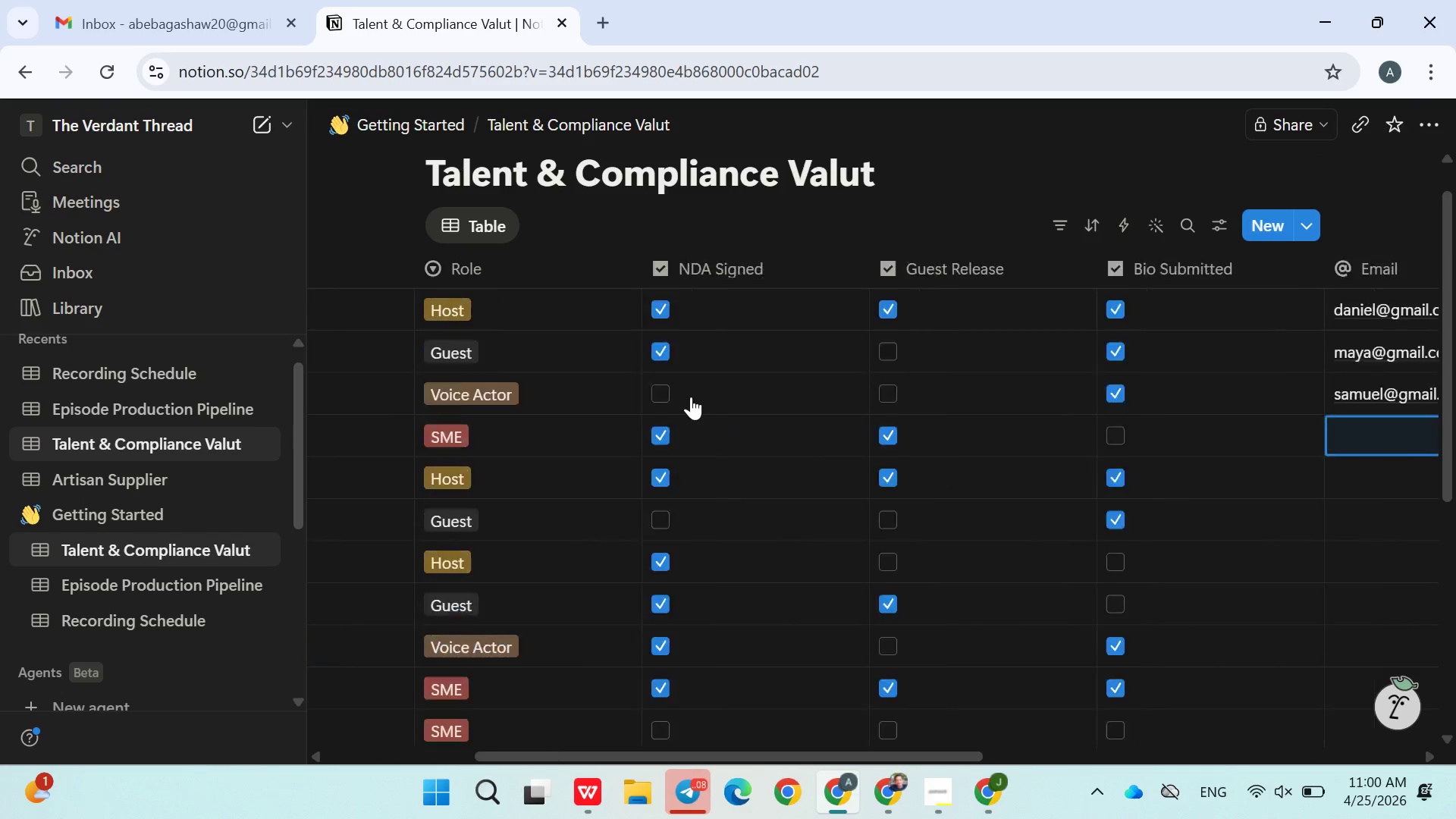 
type(aisha@gmail.com)
 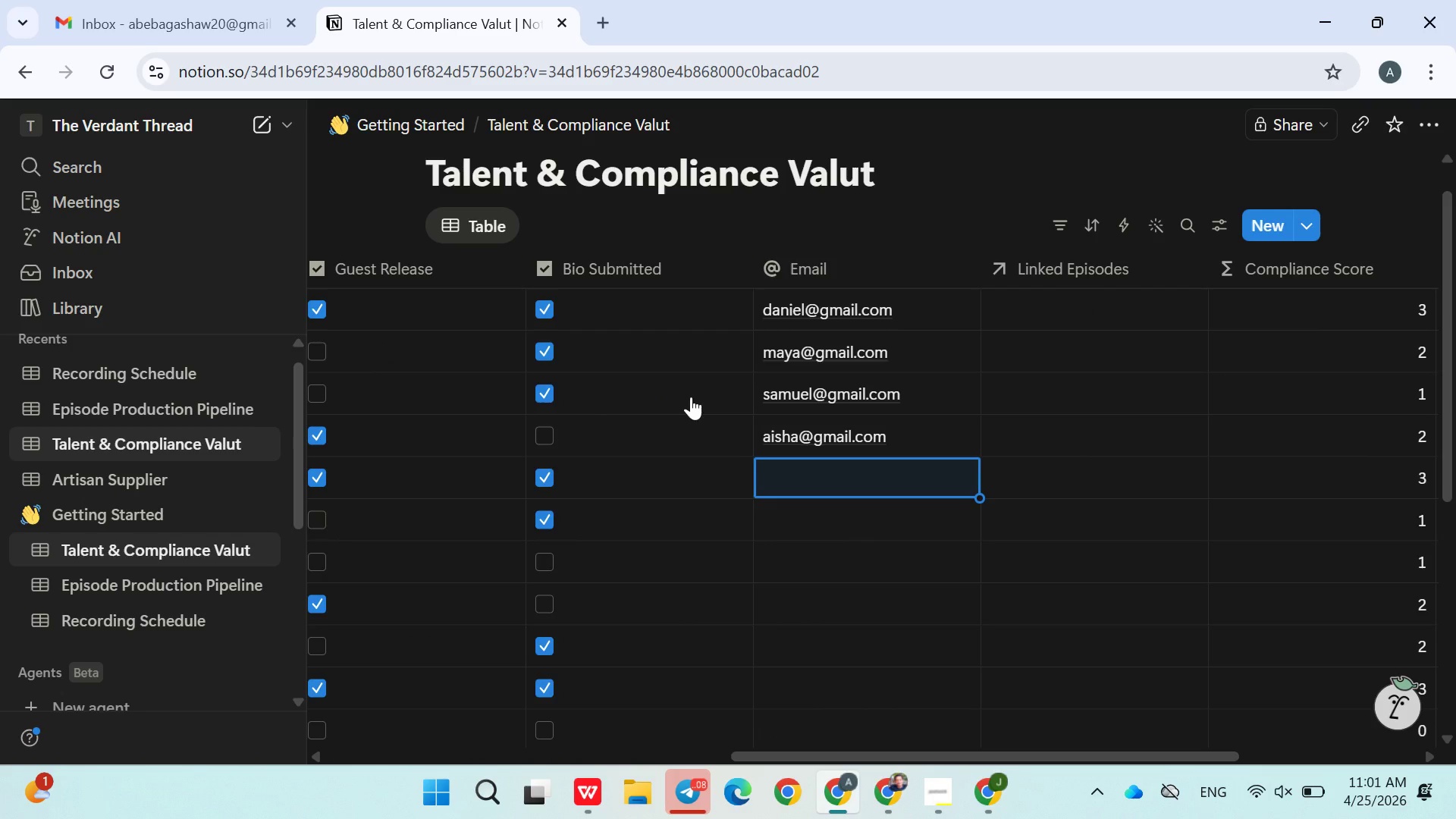 
 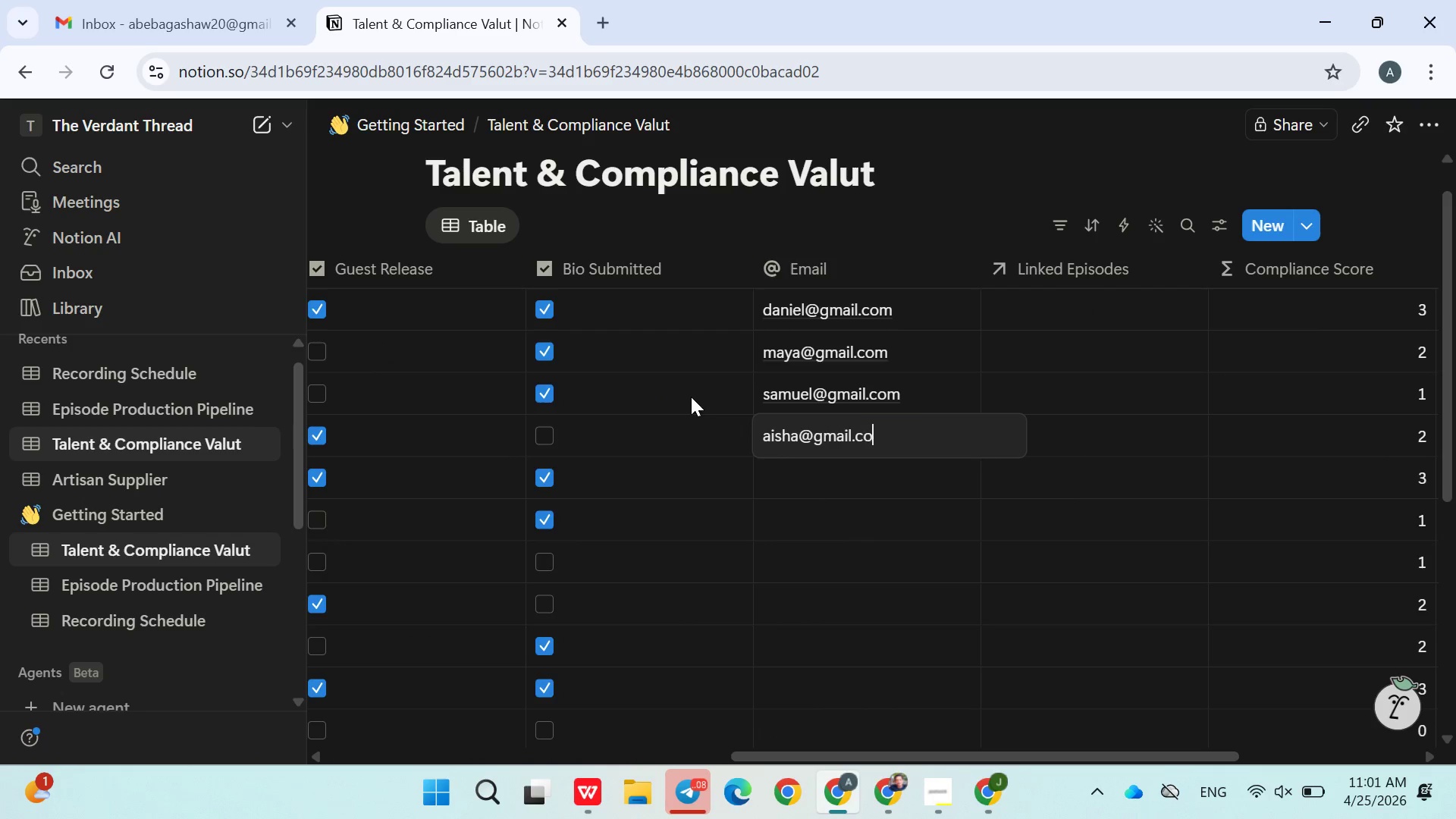 
key(Enter)
 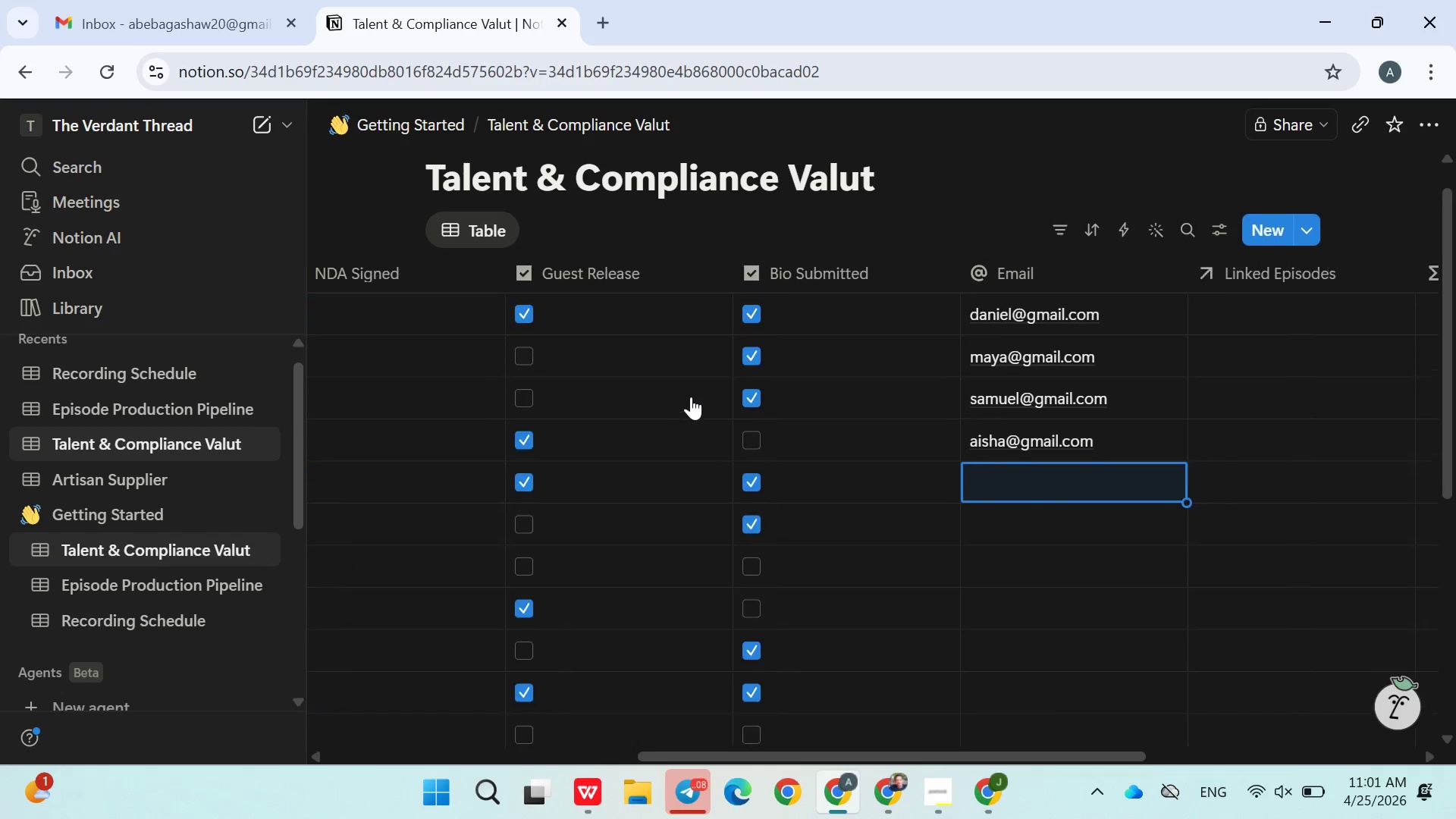 
type(john@gmail.com)
 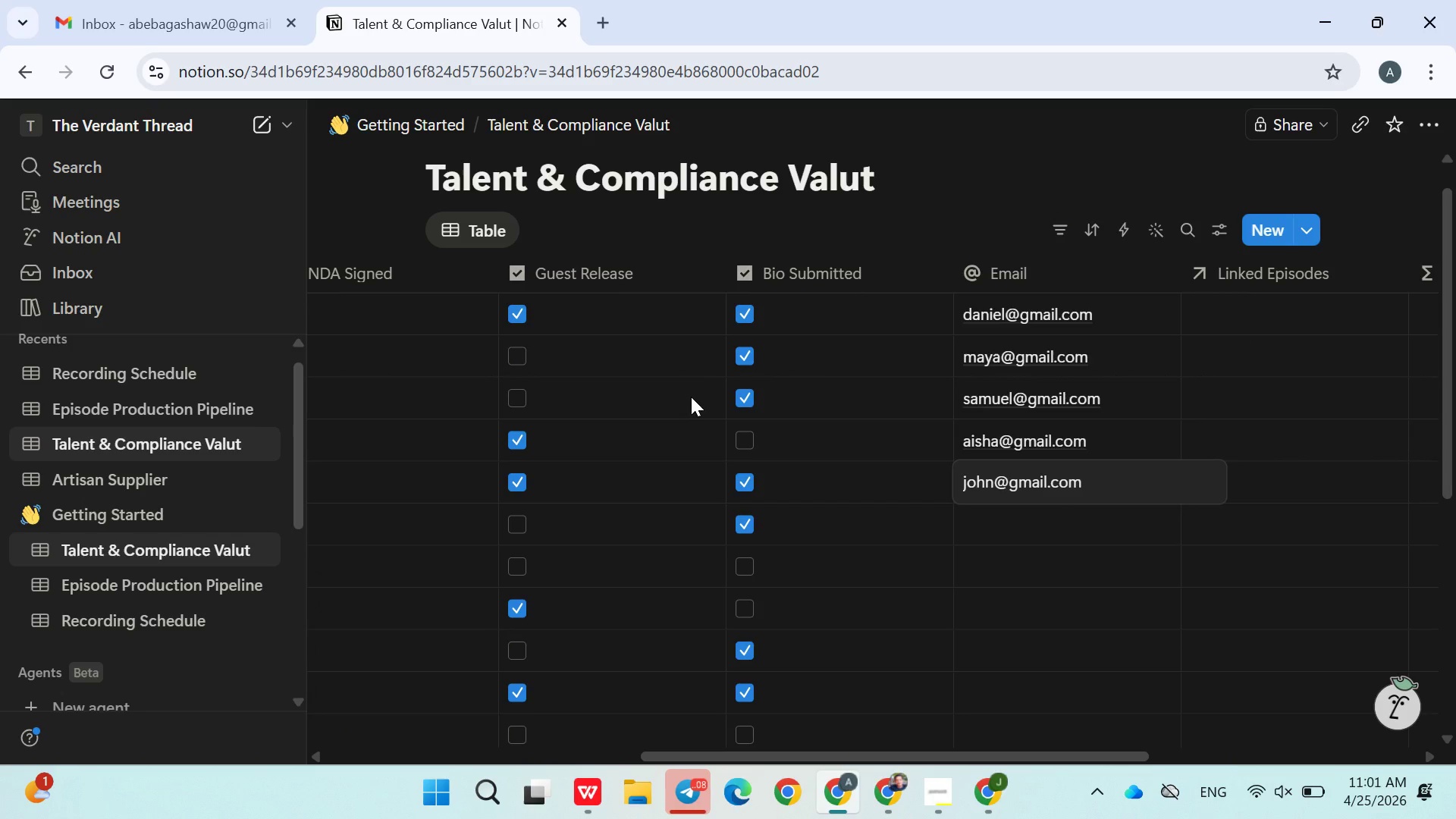 
left_click([832, 563])
 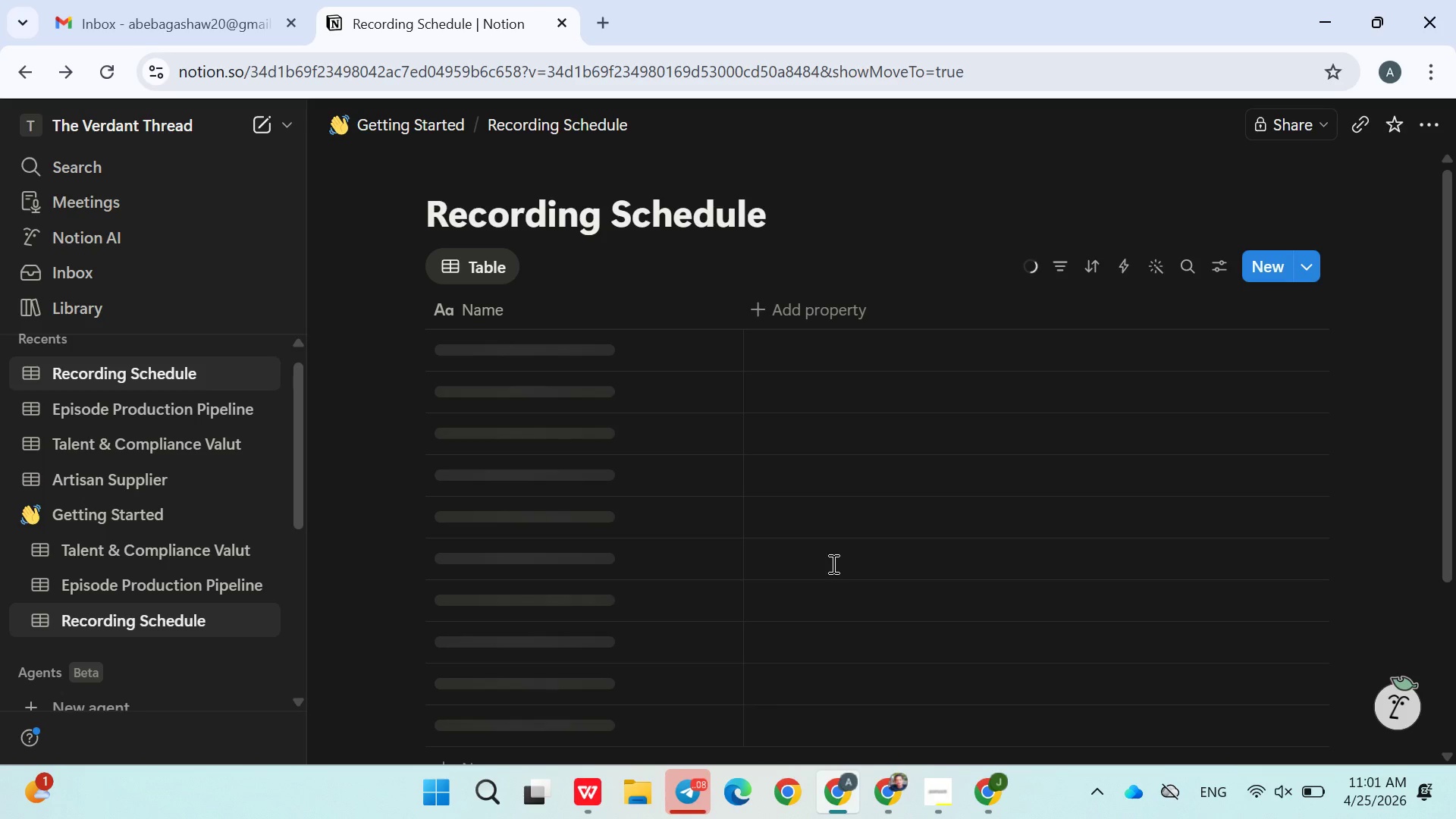 
right_click([832, 563])
 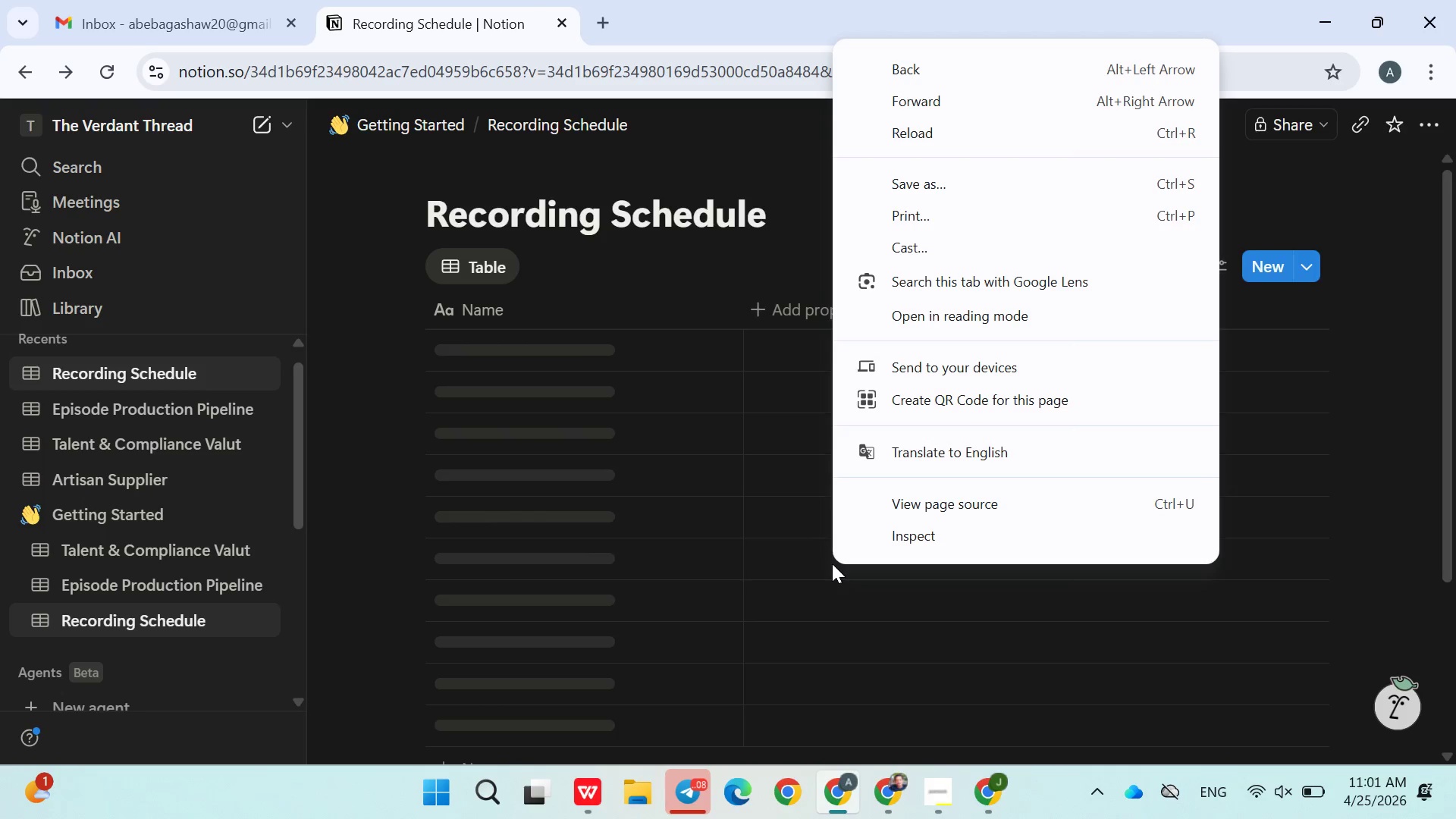 
scroll: coordinate [832, 563], scroll_direction: down, amount: 3.0
 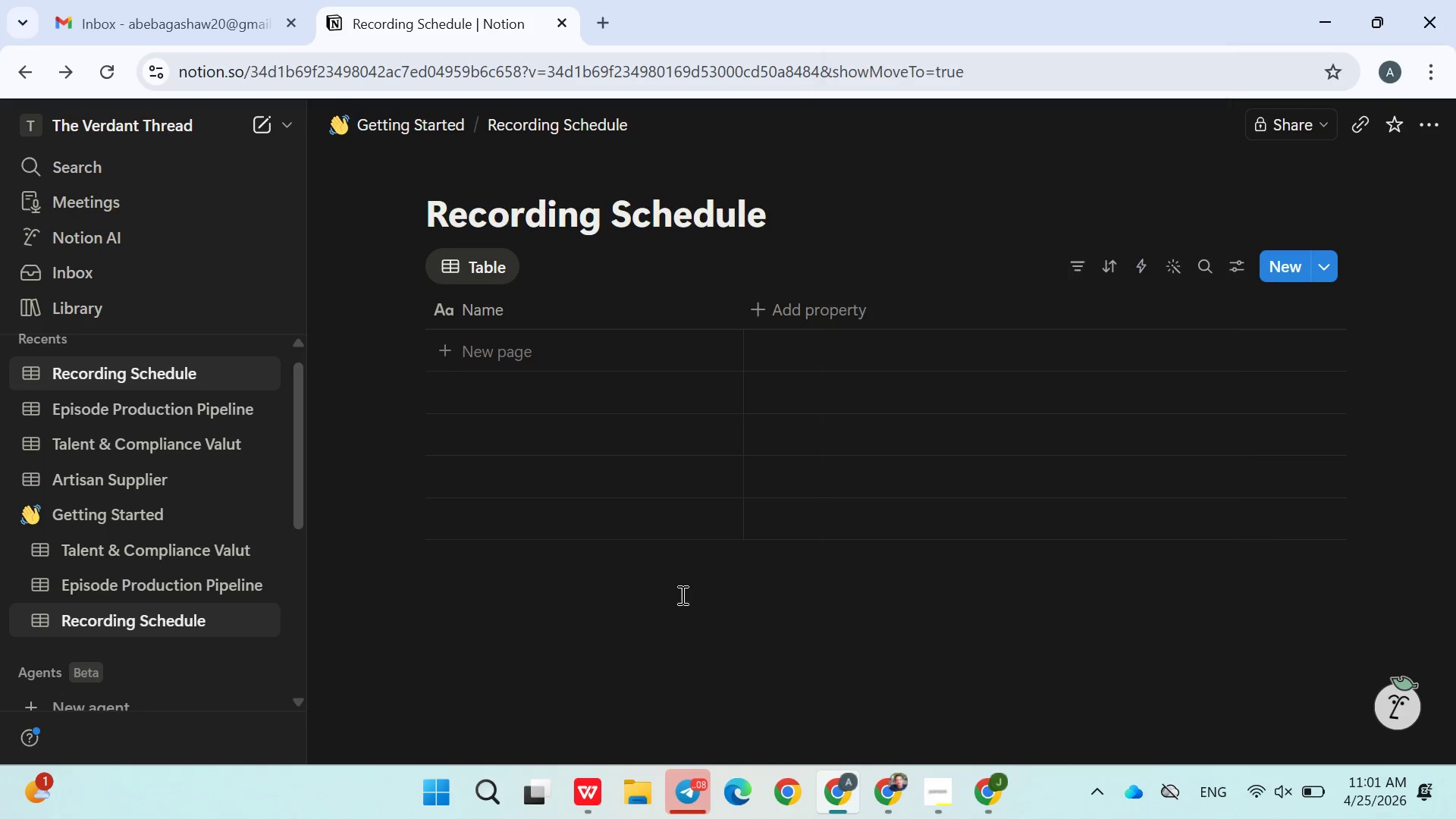 
left_click([681, 595])
 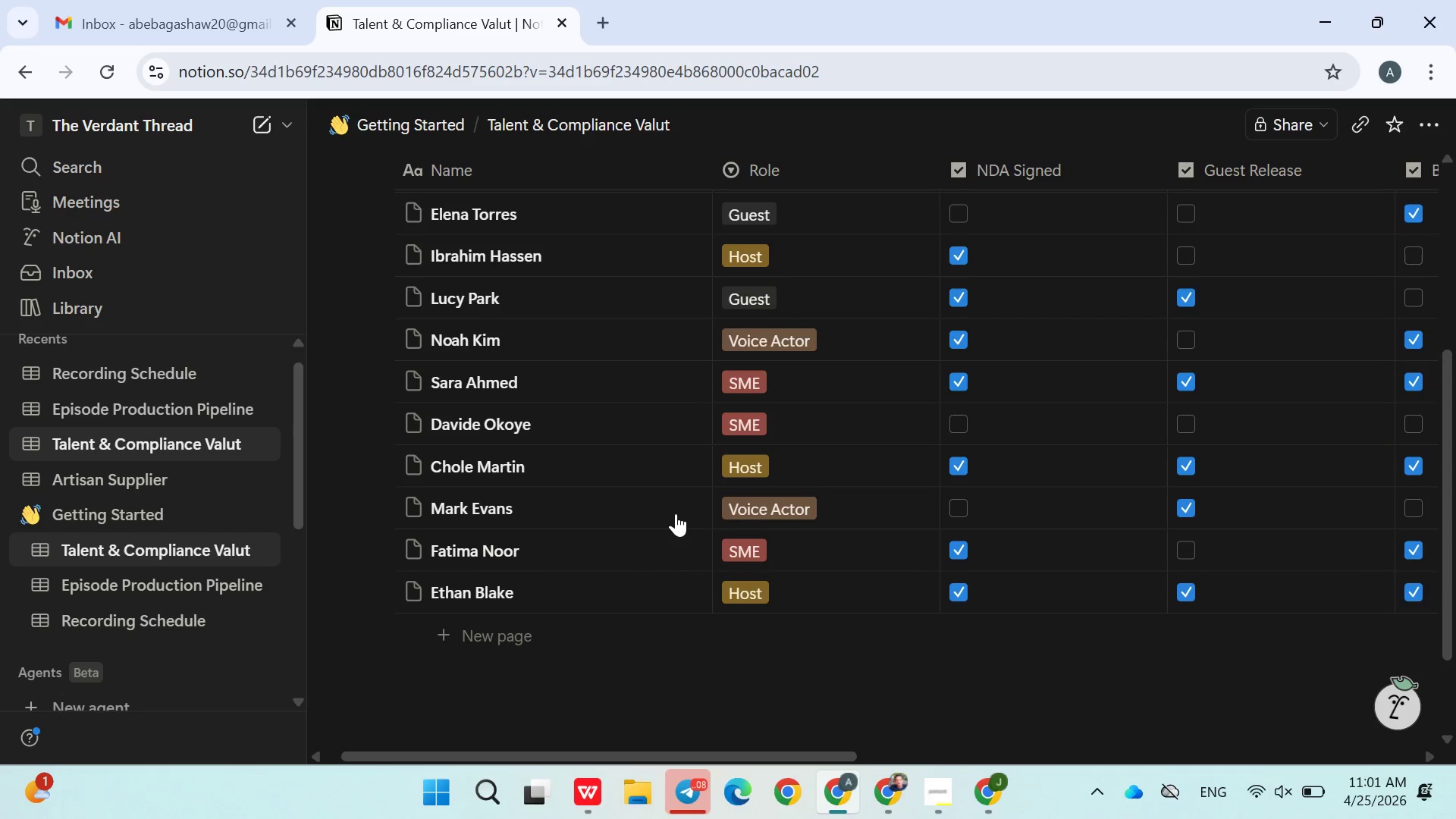 
wait(16.05)
 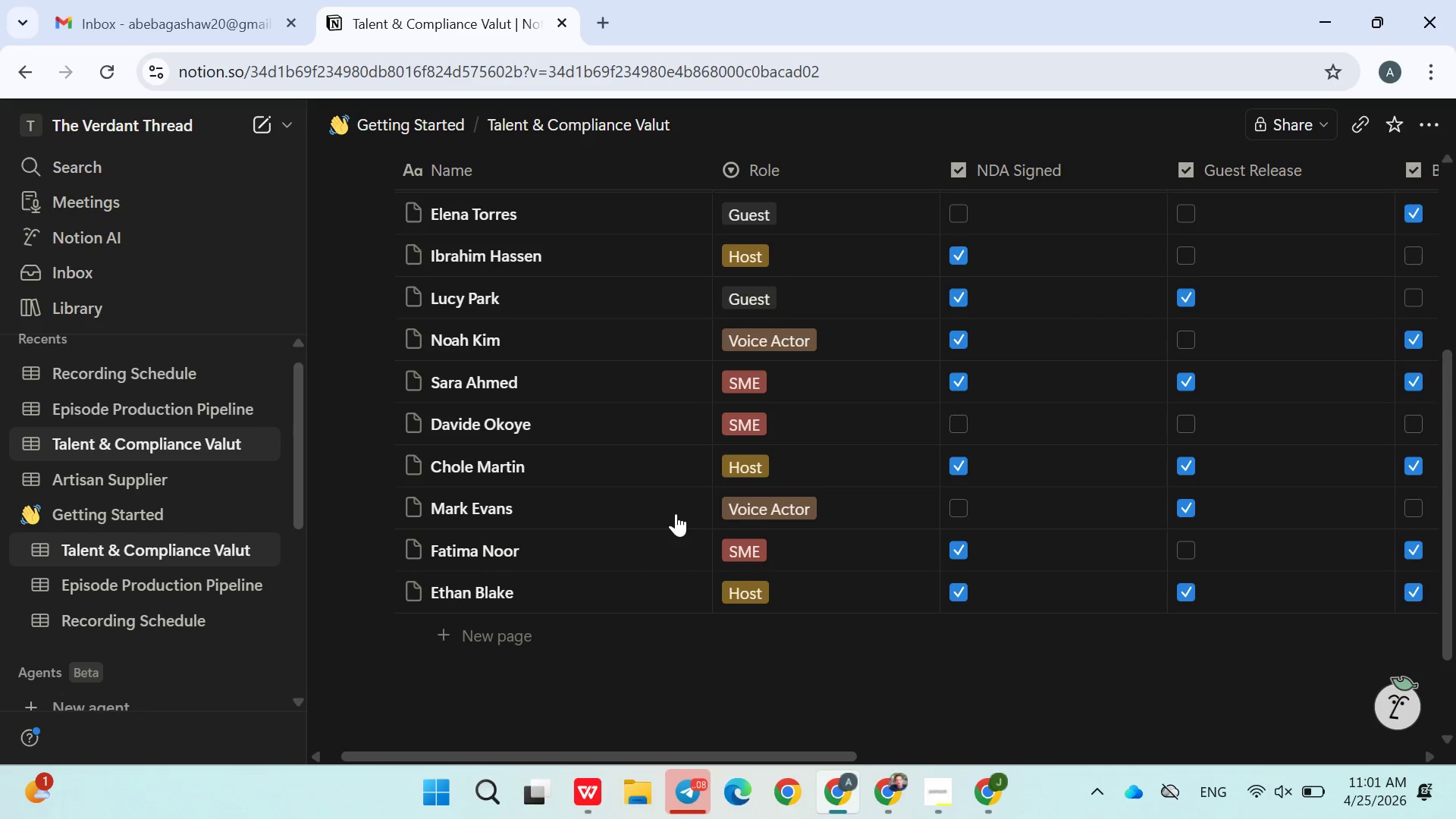 
left_click([1054, 228])
 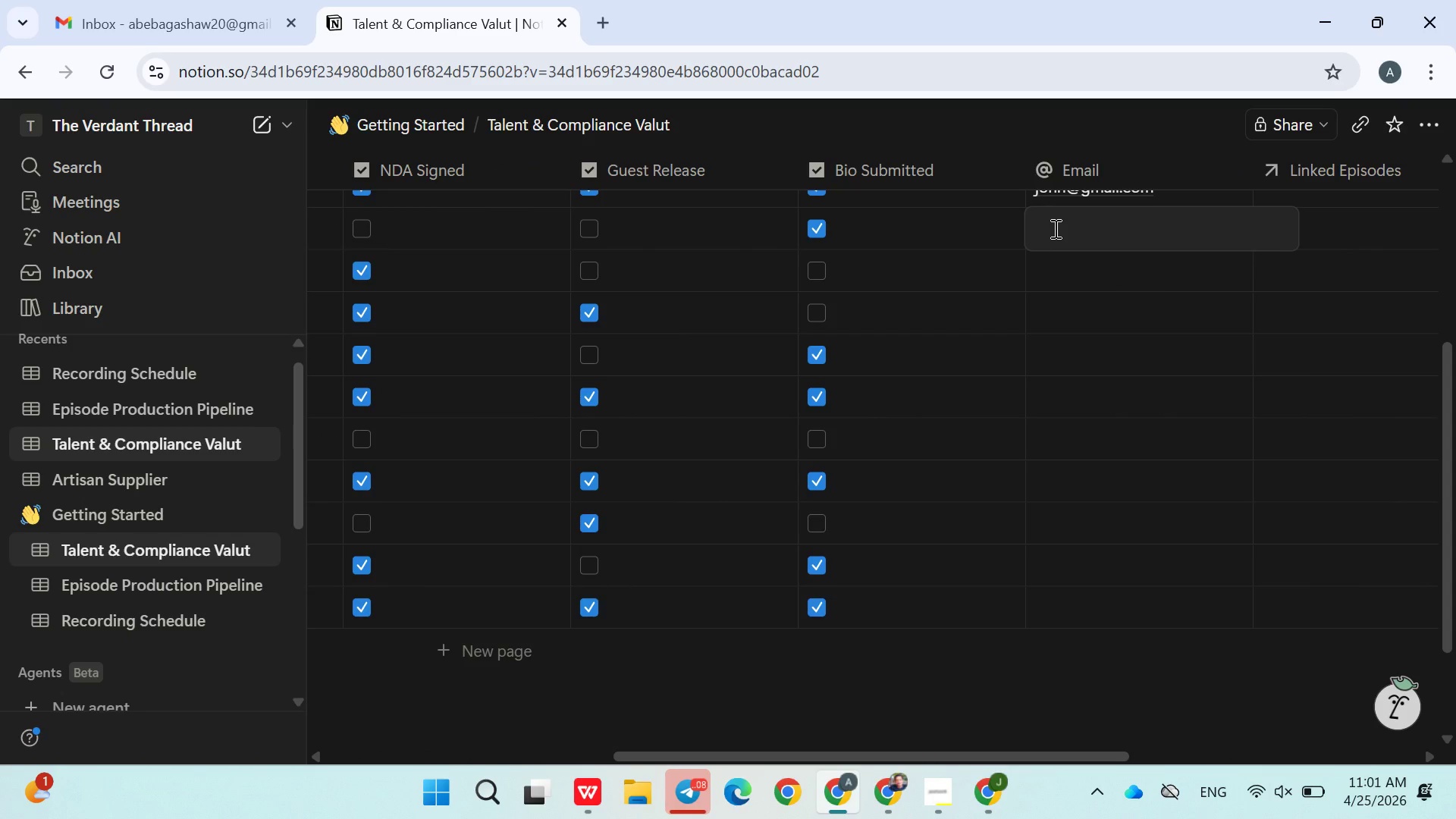 
type(elana@gmail.com)
 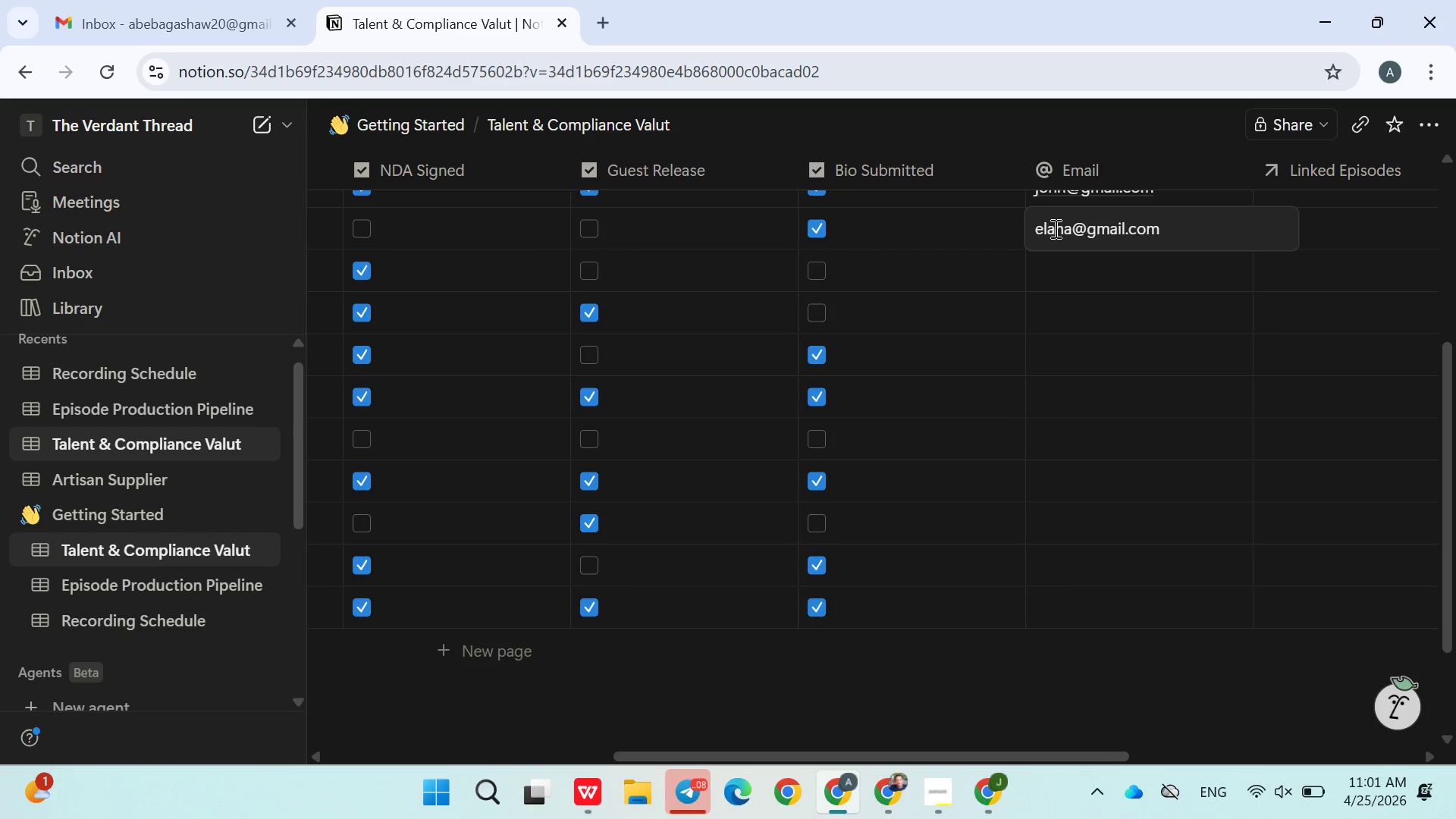 
key(Enter)
 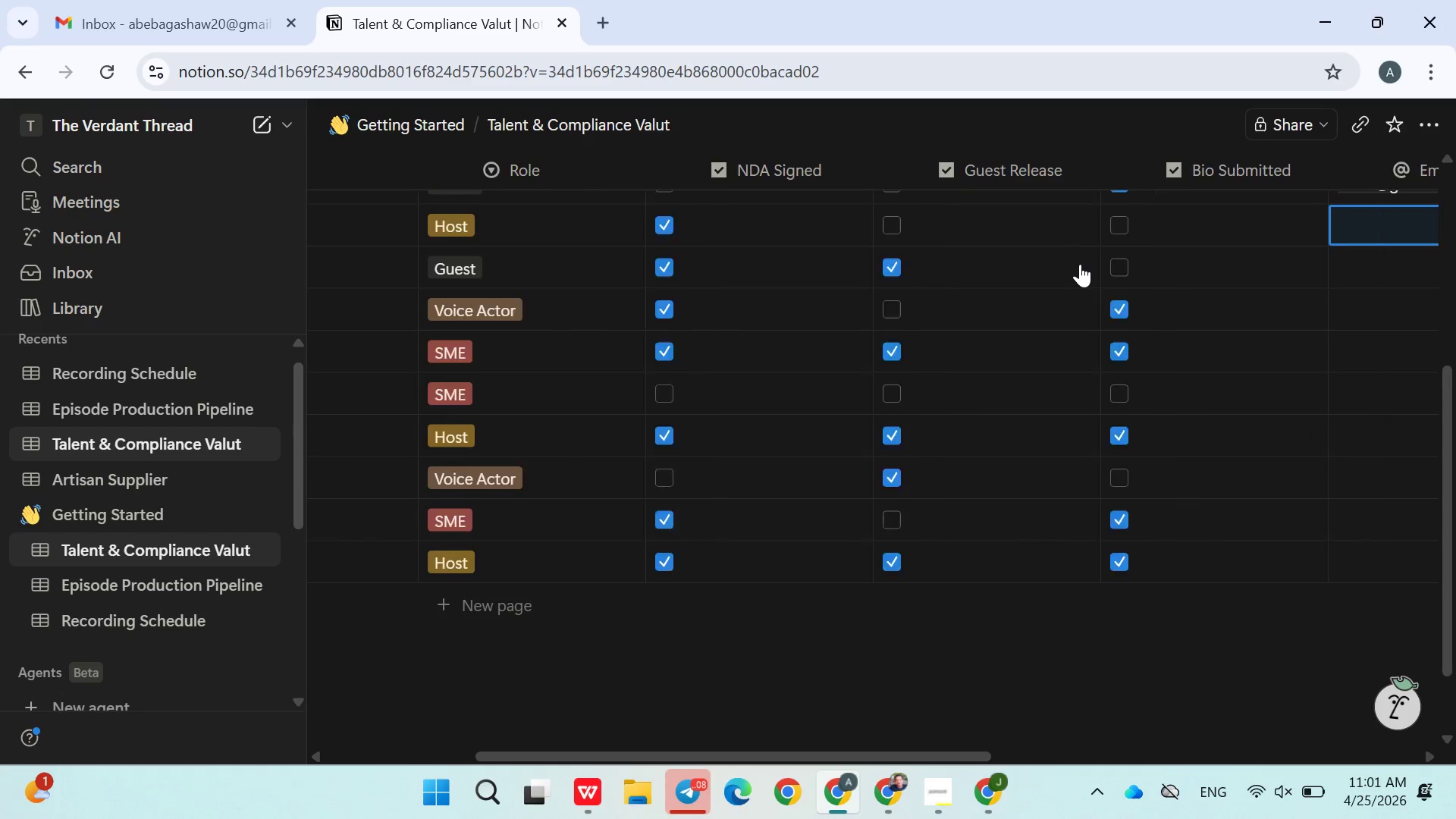 
wait(6.7)
 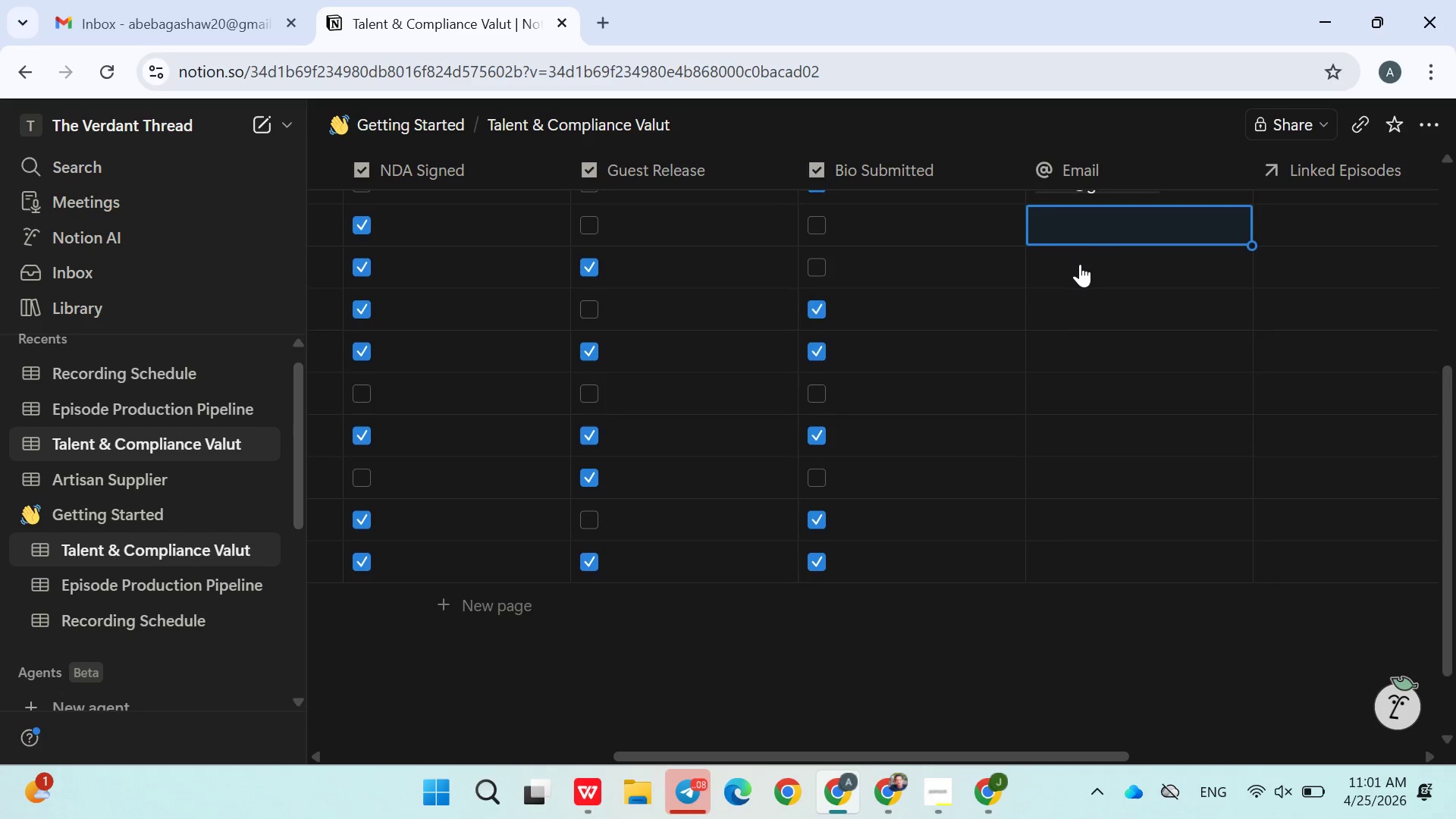 
type(ibrahim@gmail.com)
 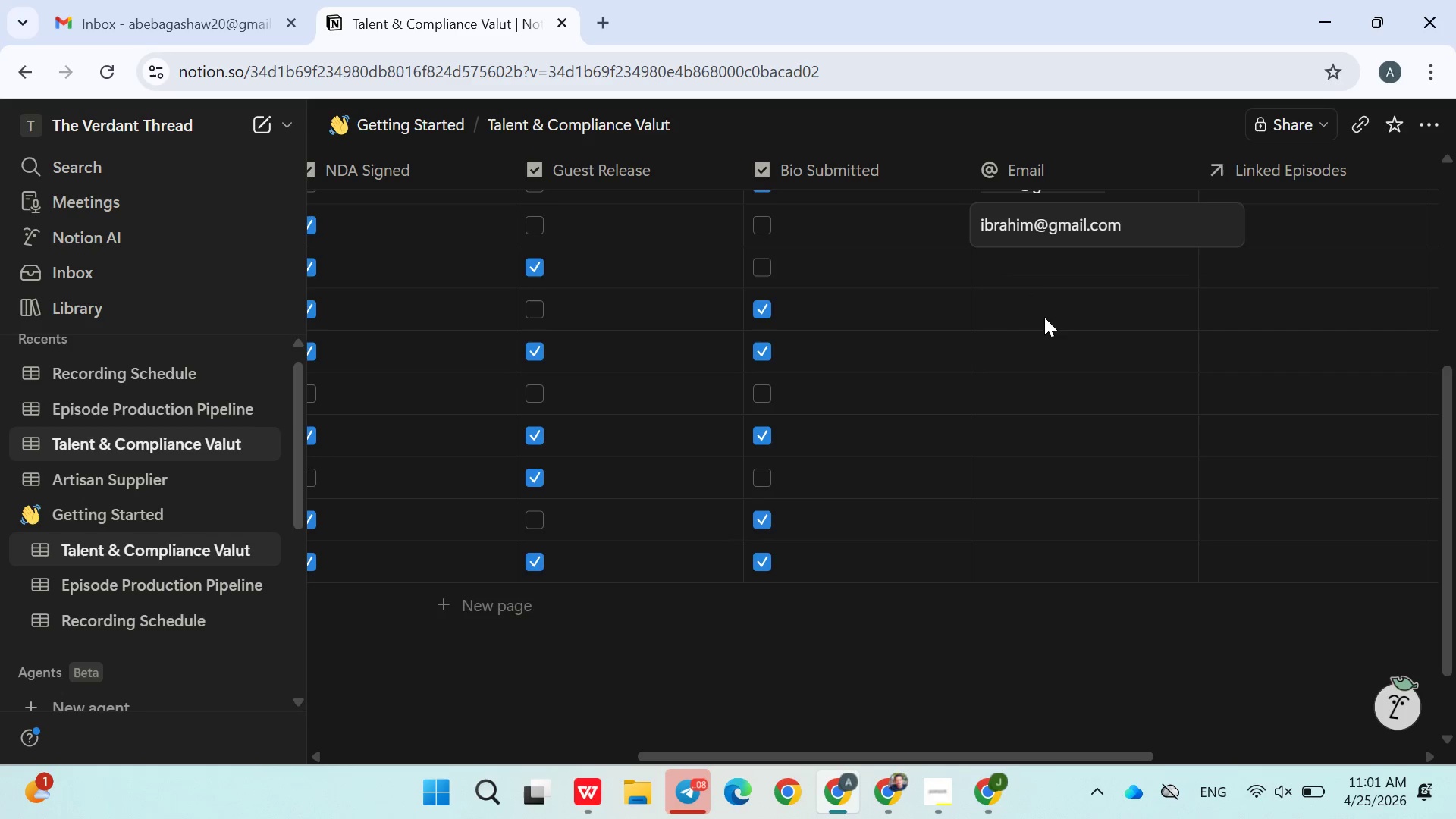 
left_click([1044, 318])
 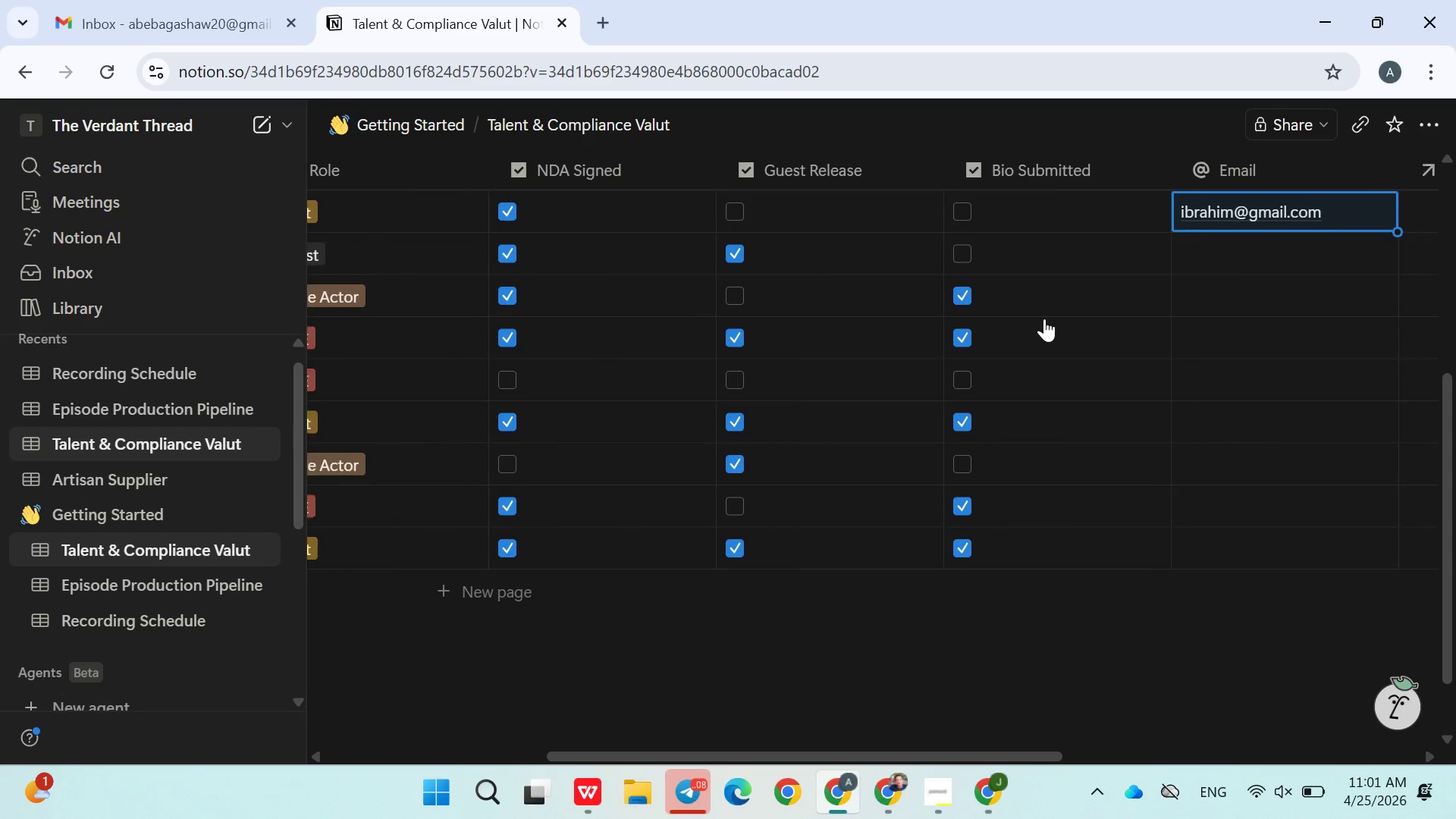 
wait(6.95)
 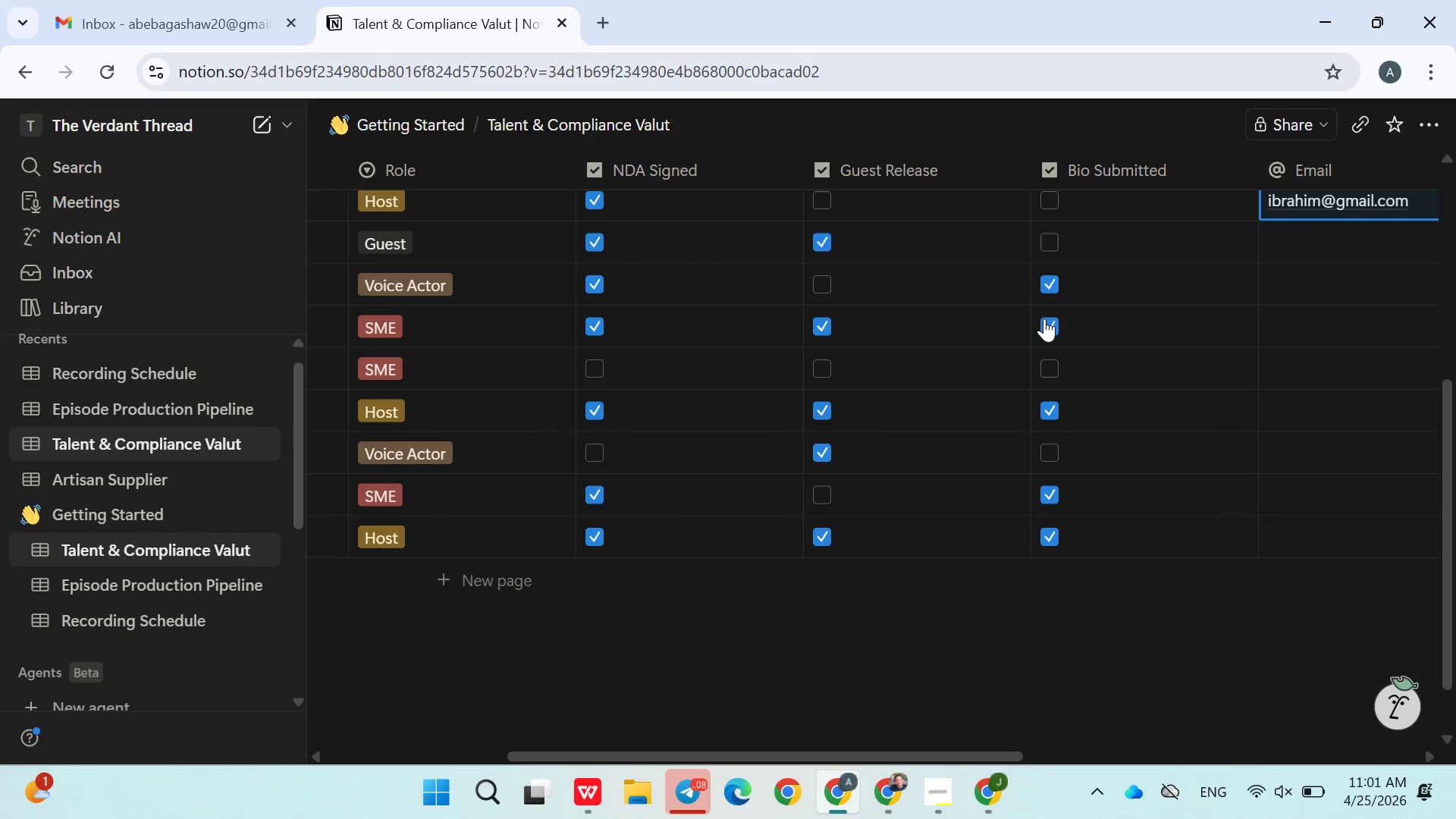 
left_click([1175, 236])
 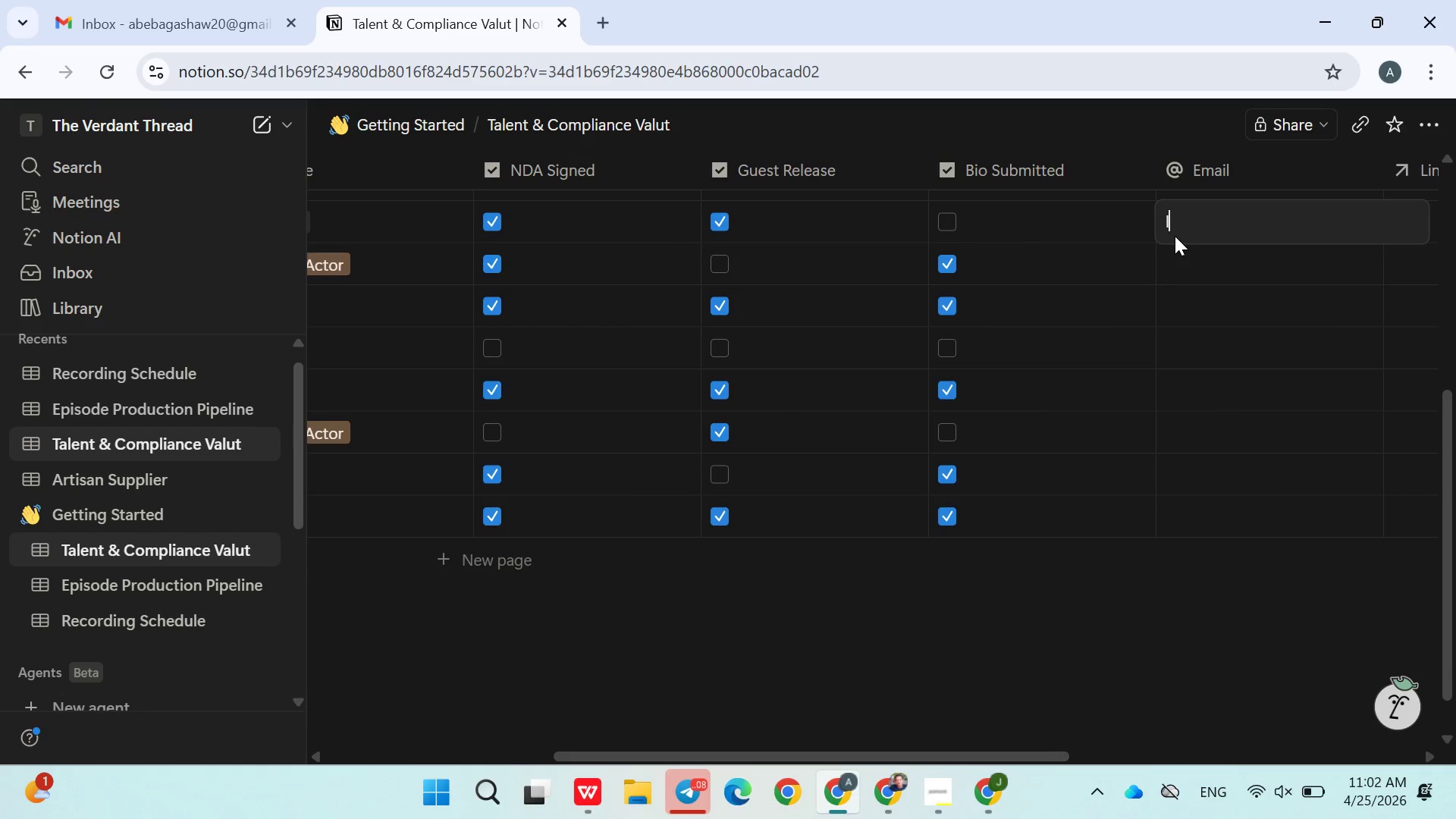 
type(luc)
 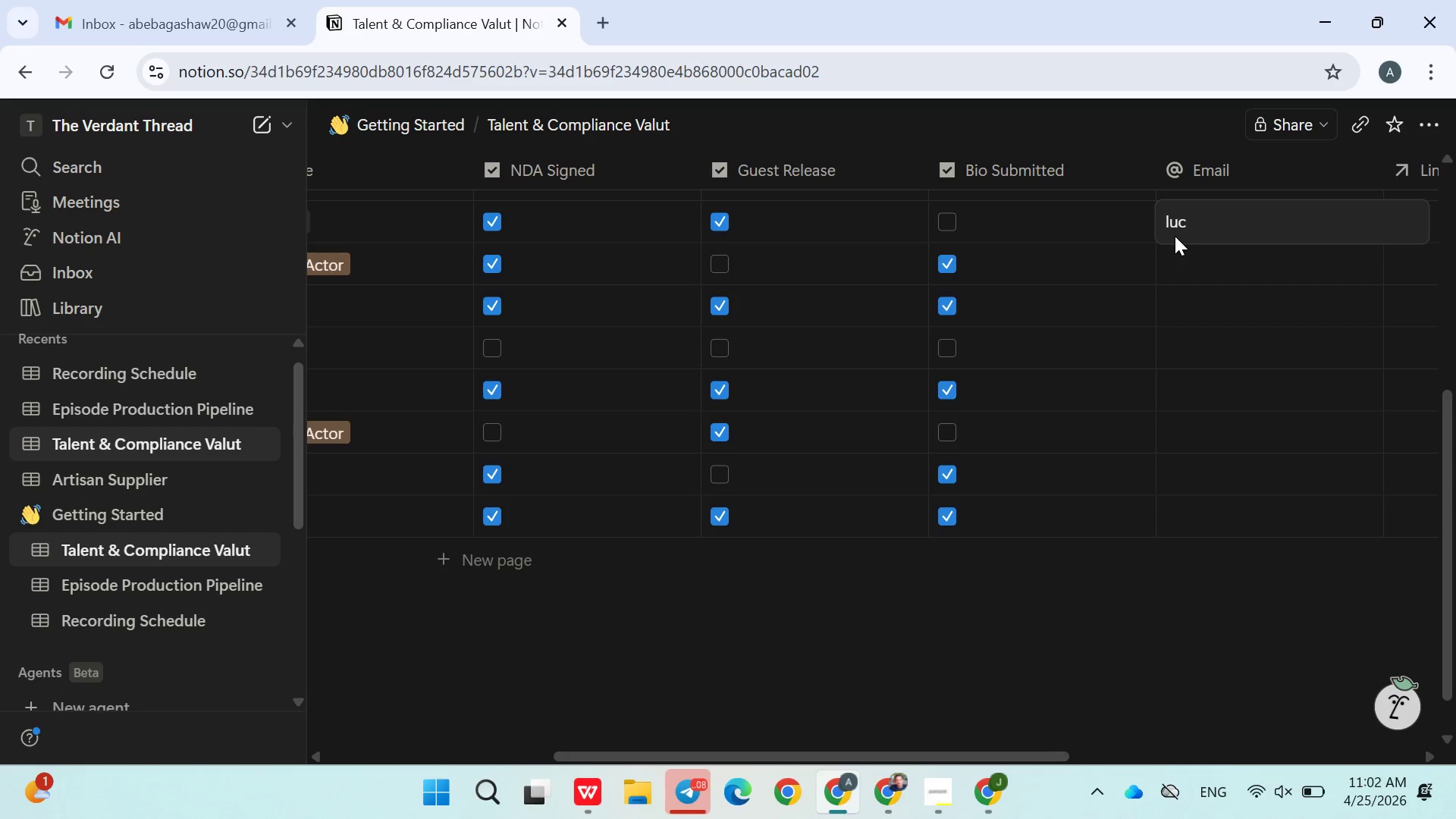 
type(y@gmail.com)
 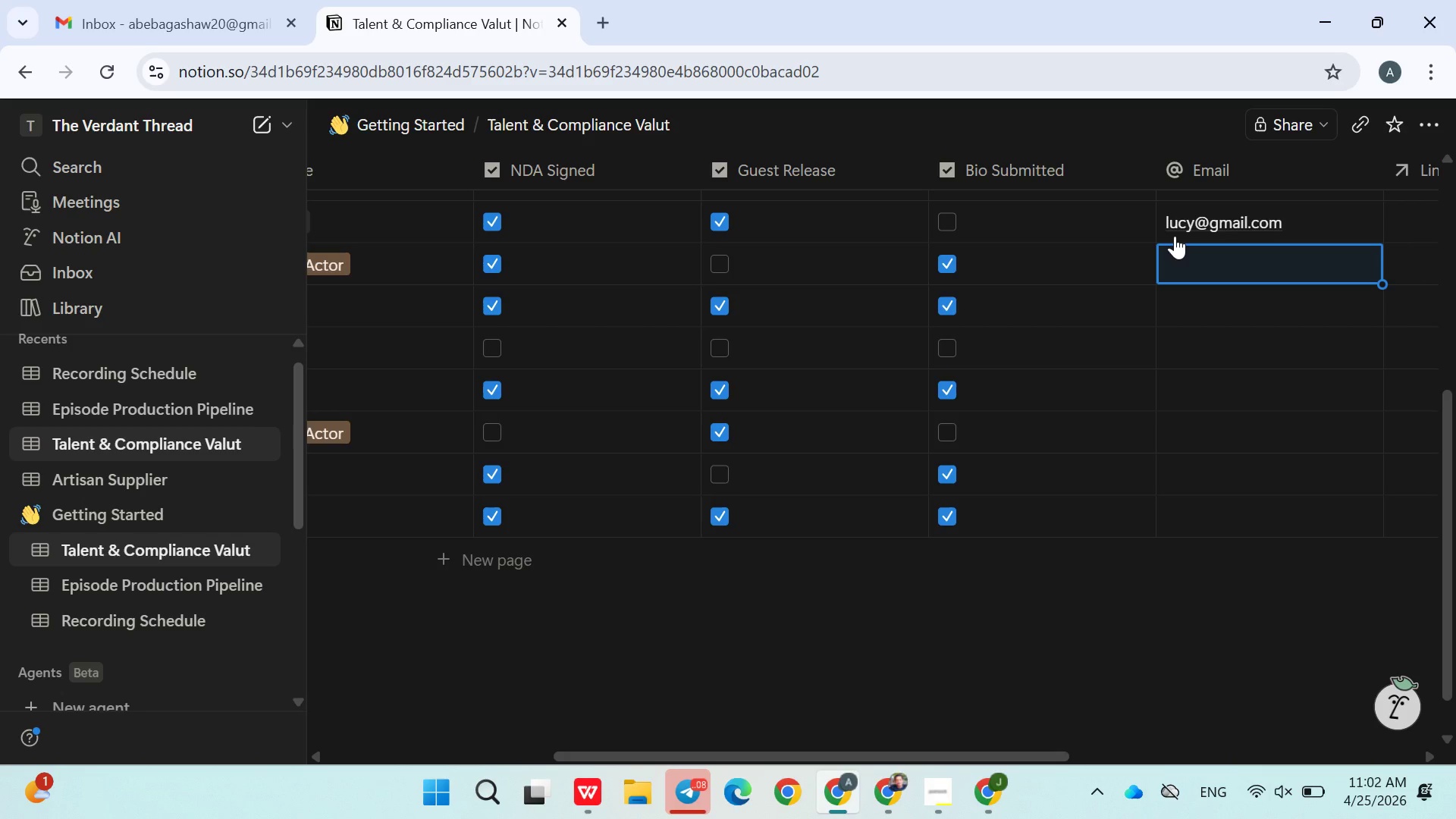 
 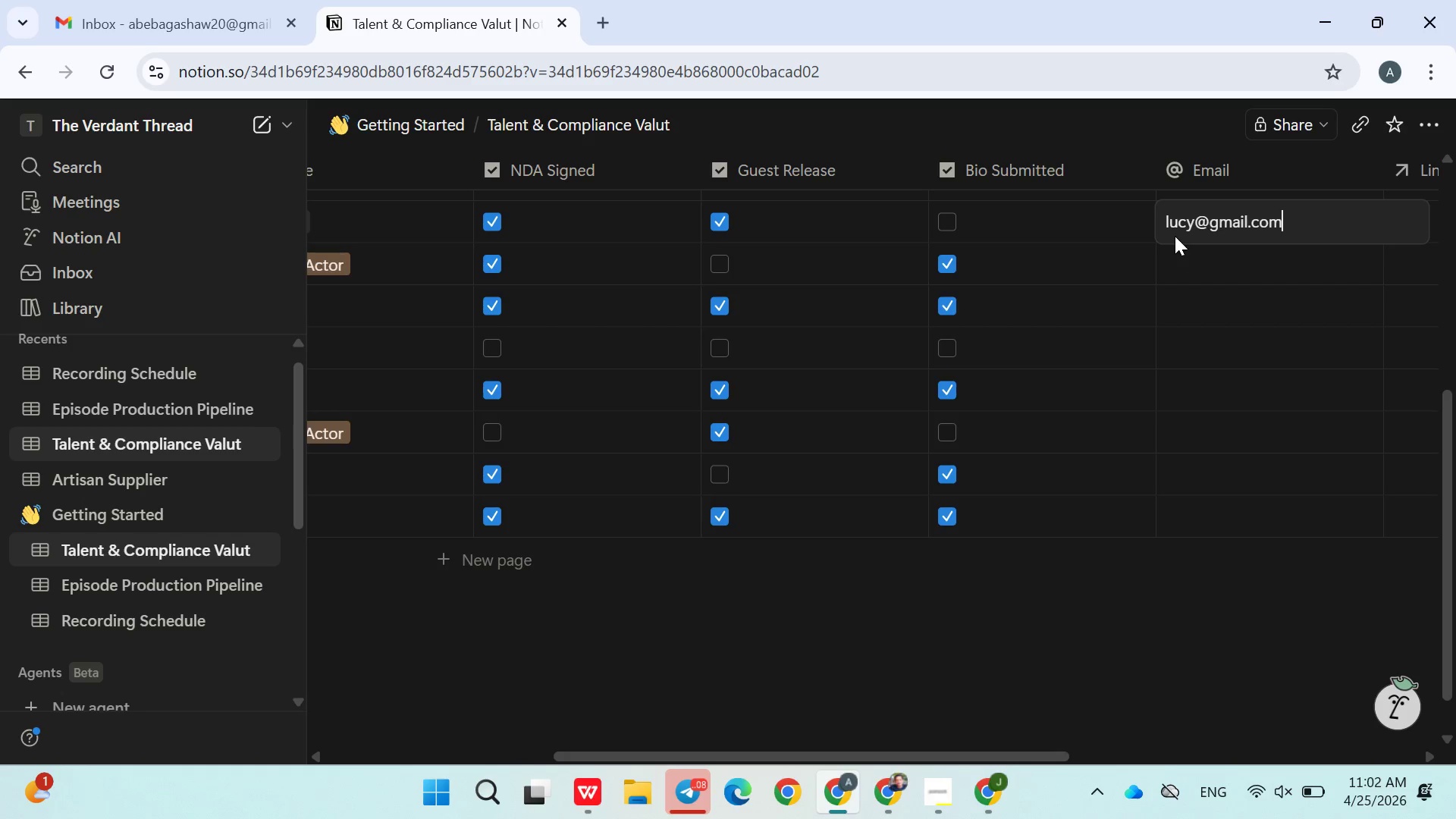 
key(Enter)
 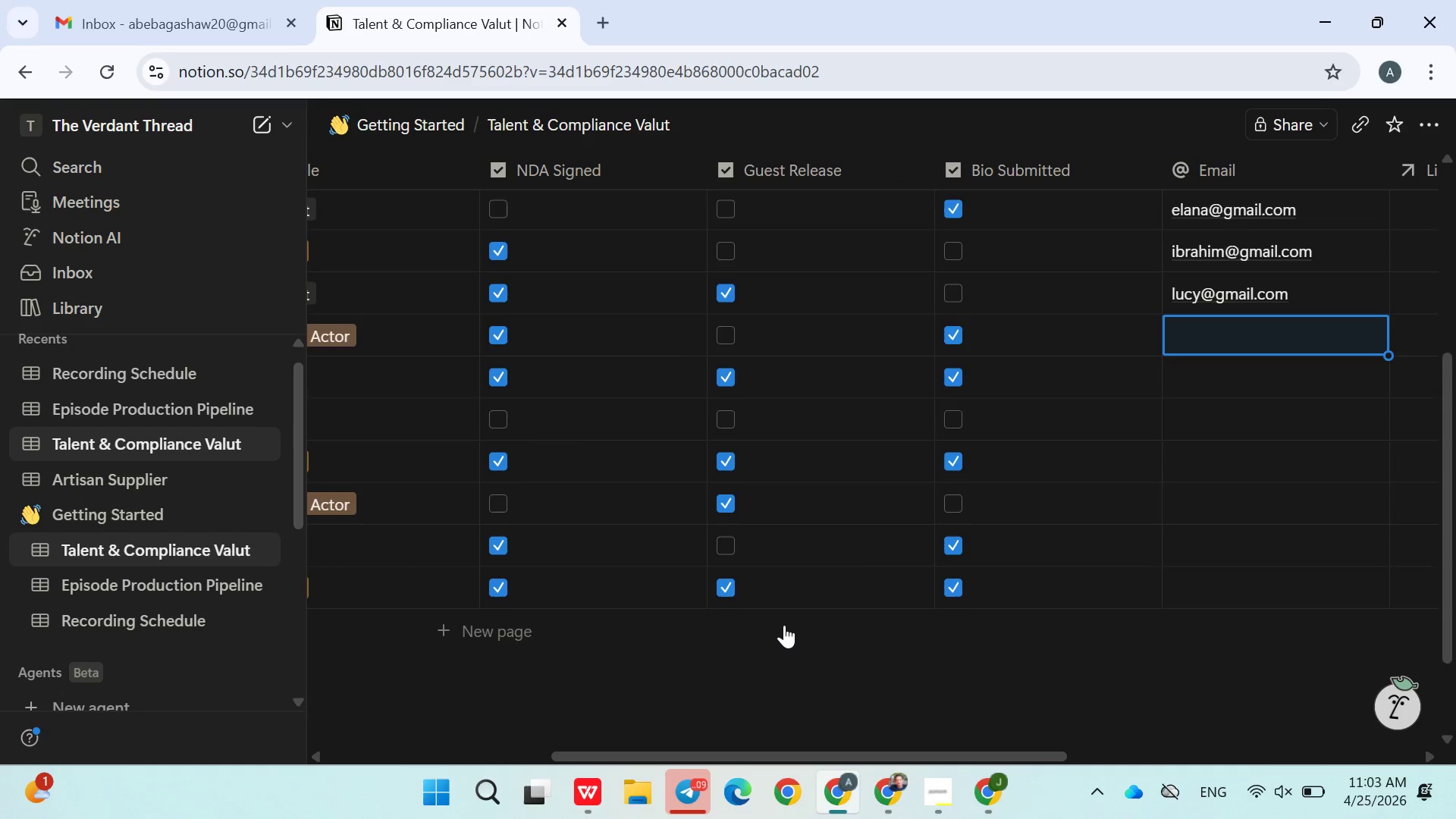 
wait(112.36)
 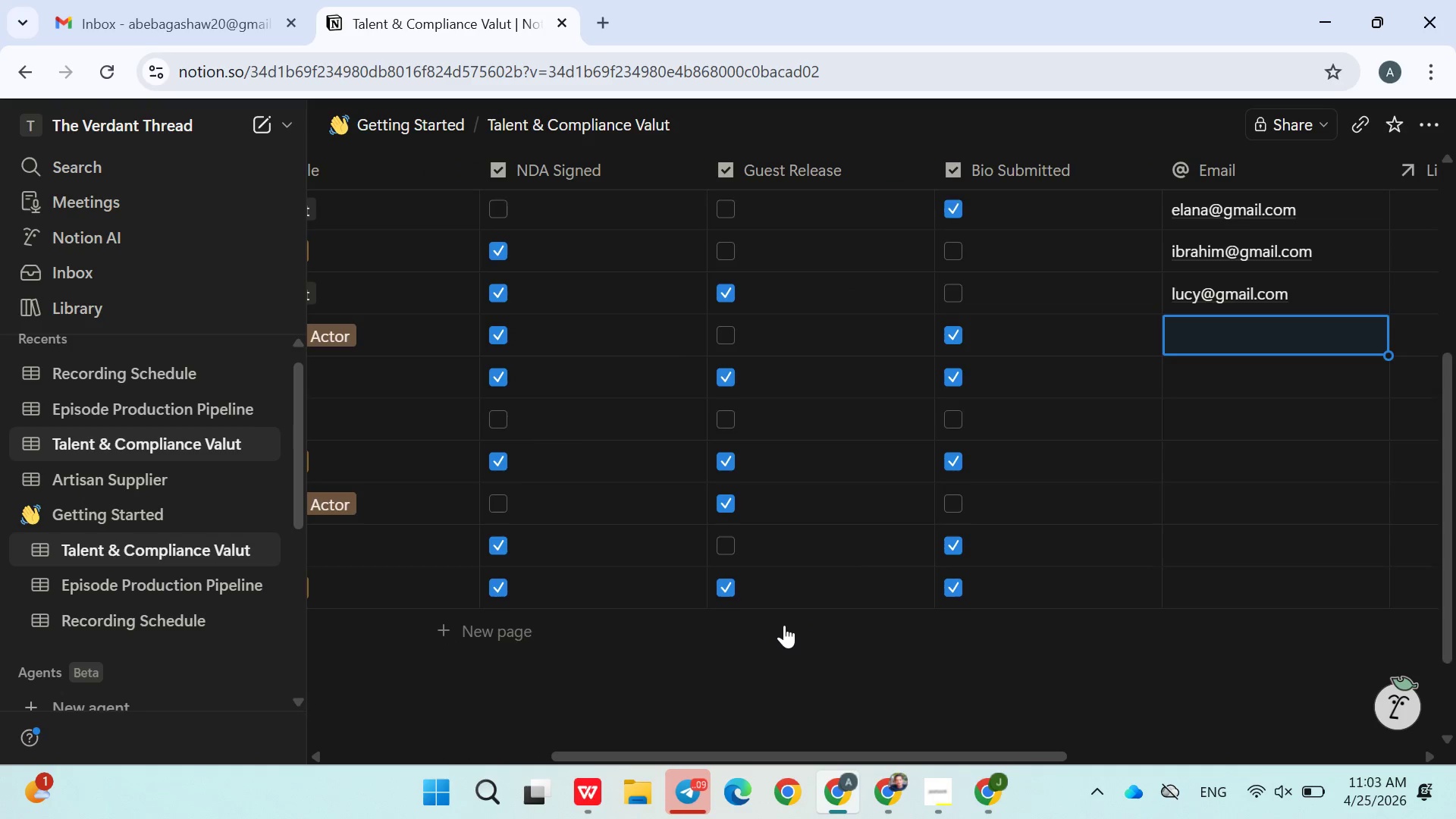 
type(noah@gmail.com)
 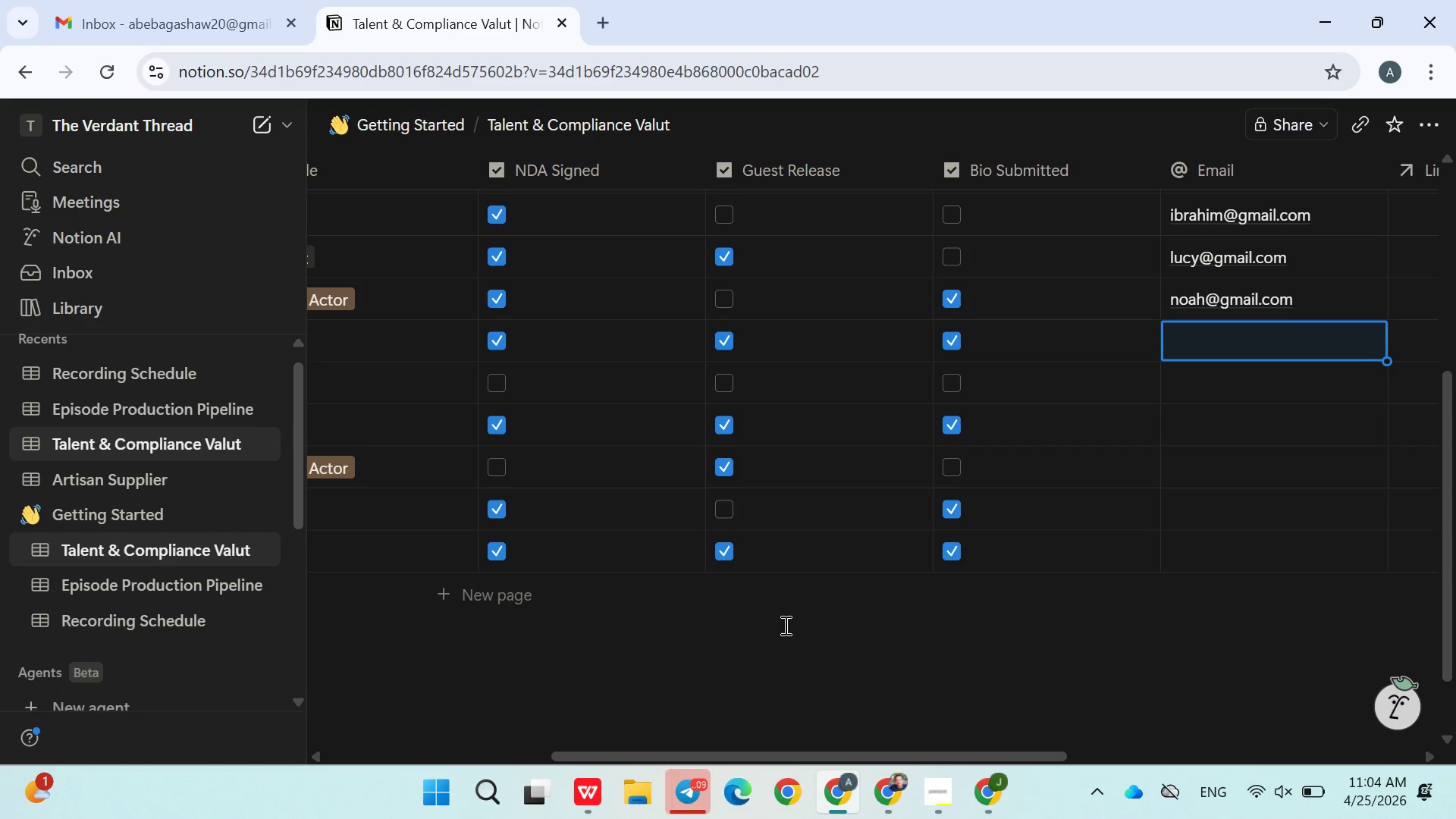 
 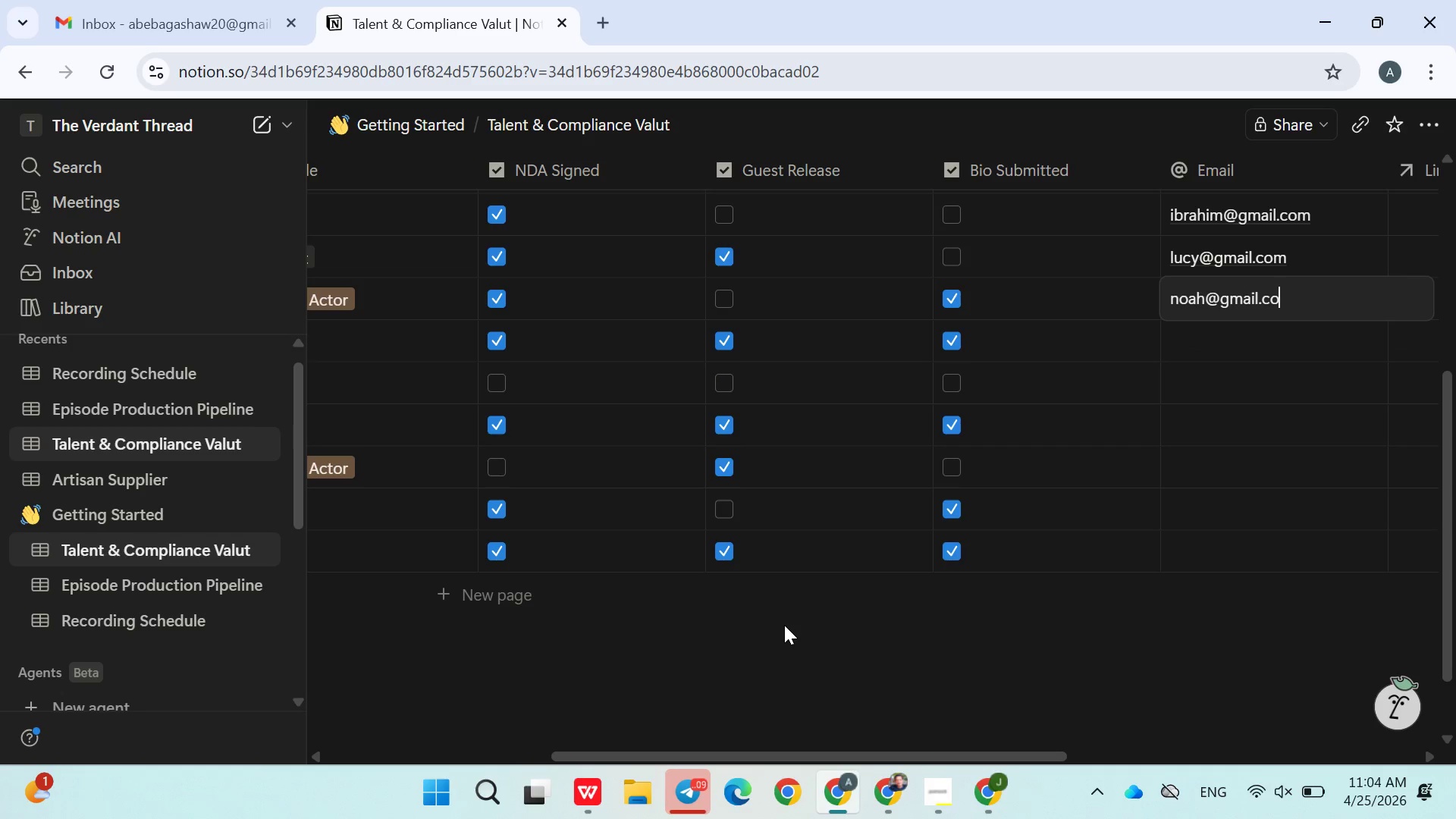 
key(Enter)
 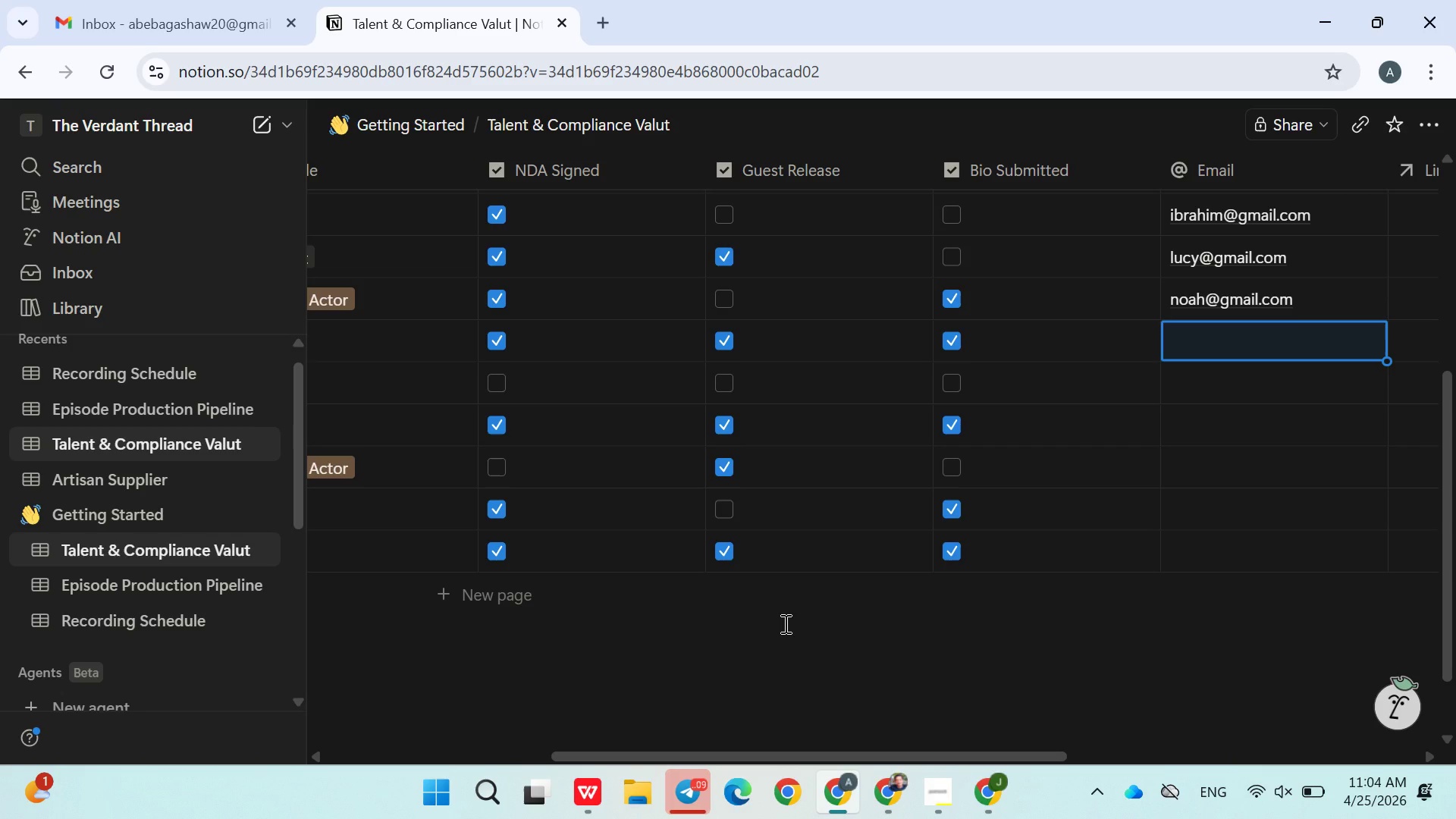 
wait(8.69)
 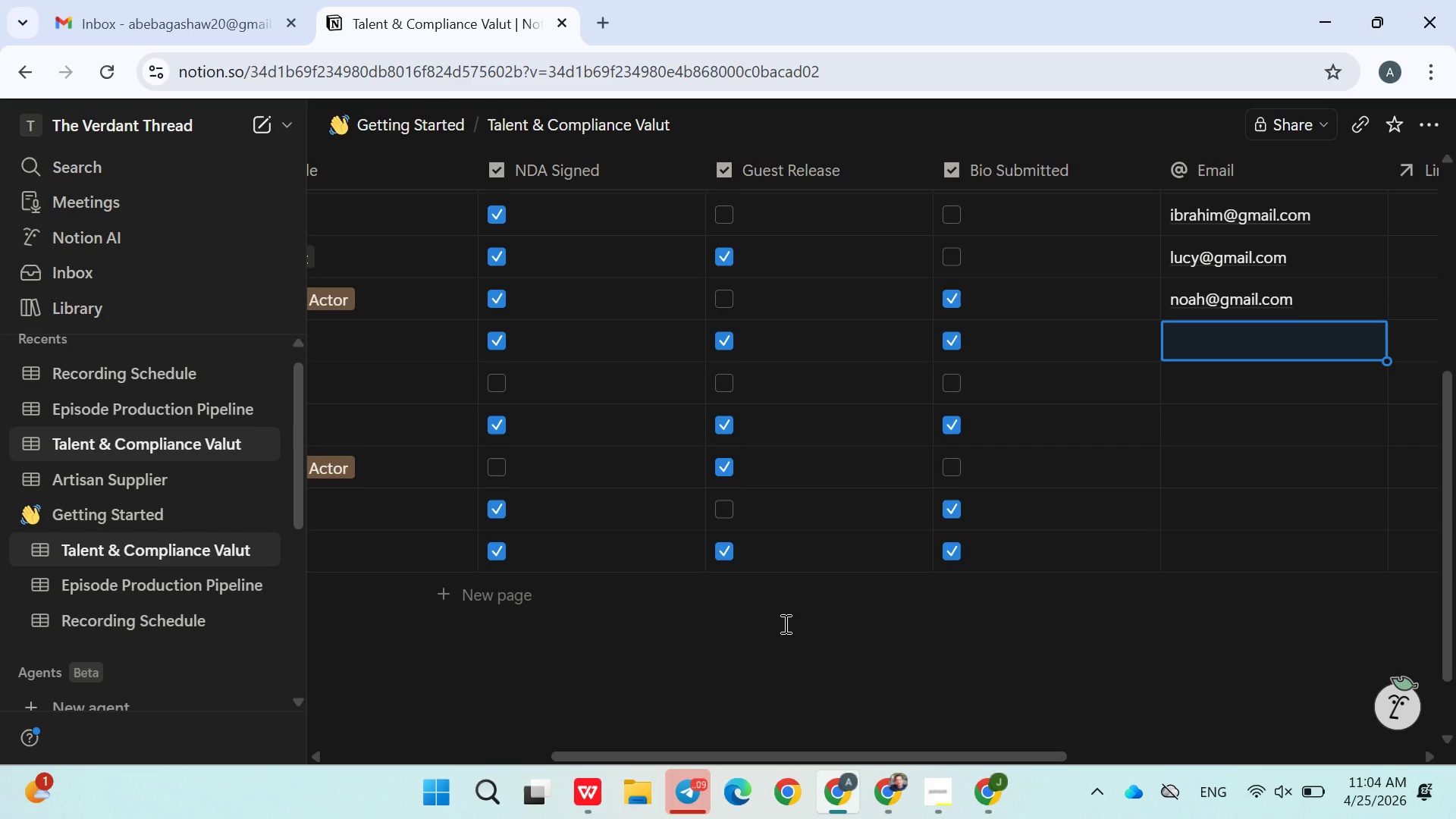 
type(sara@gmail.com)
 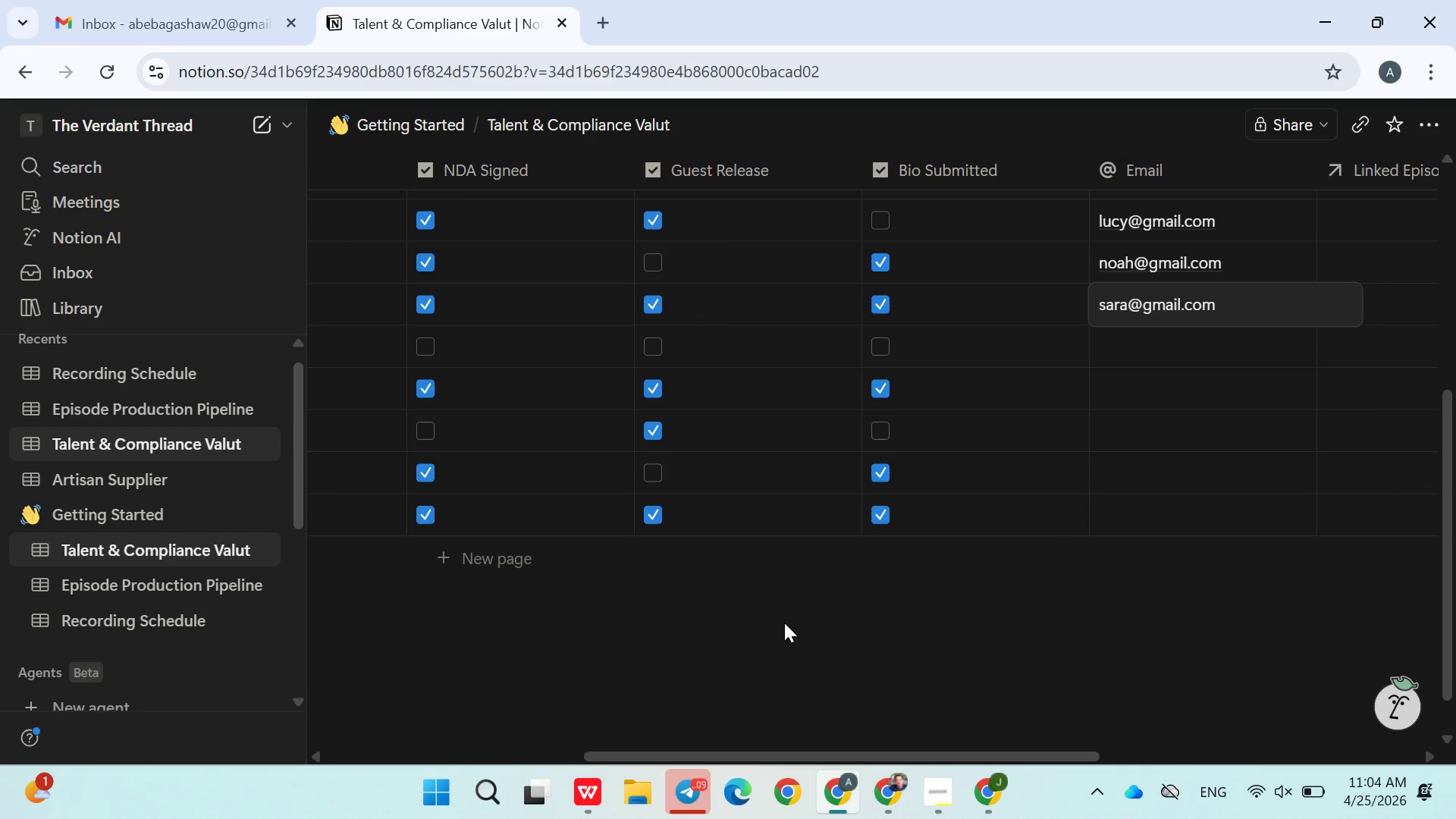 
left_click([915, 645])
 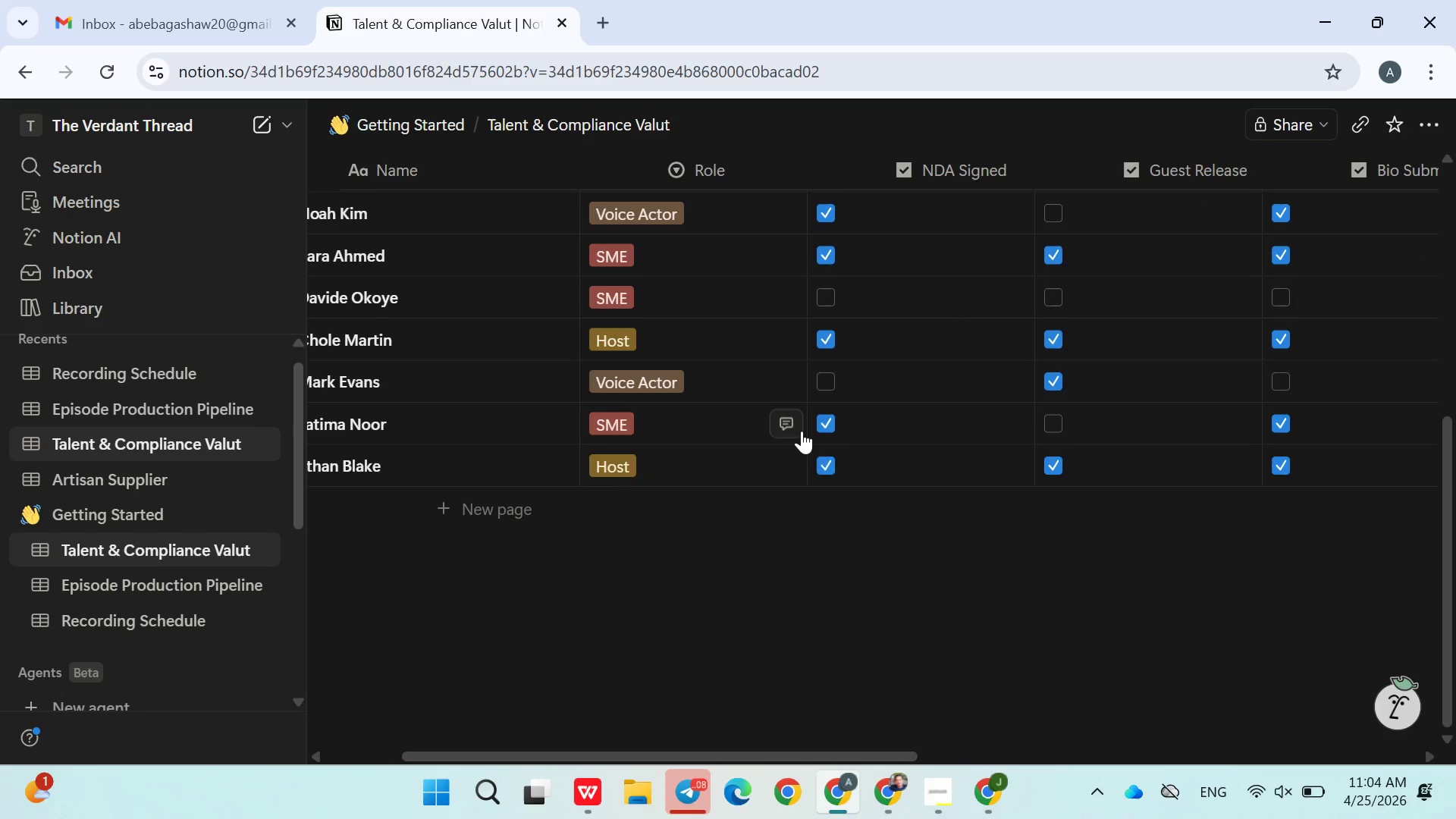 
wait(6.59)
 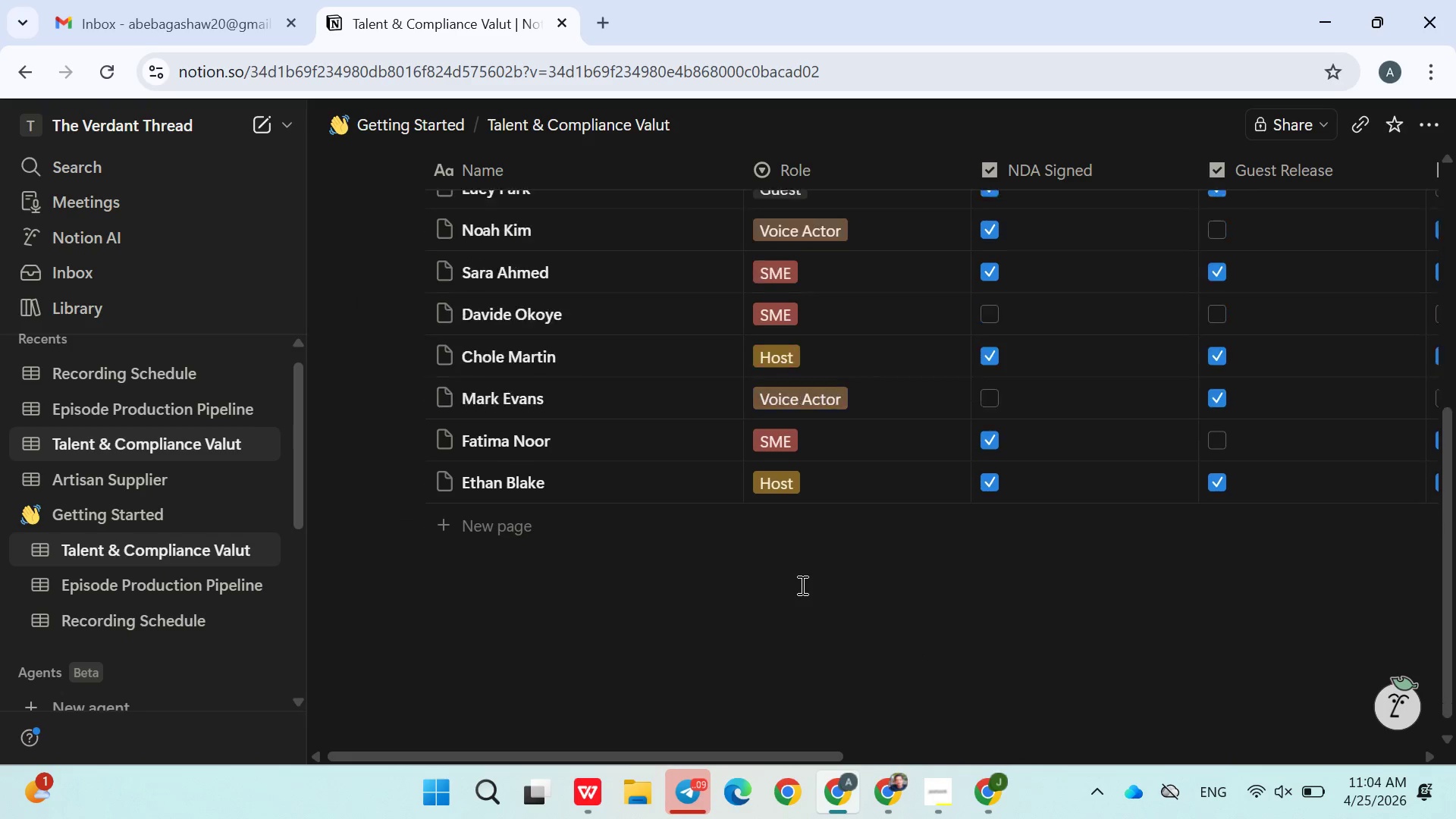 
left_click([1118, 293])
 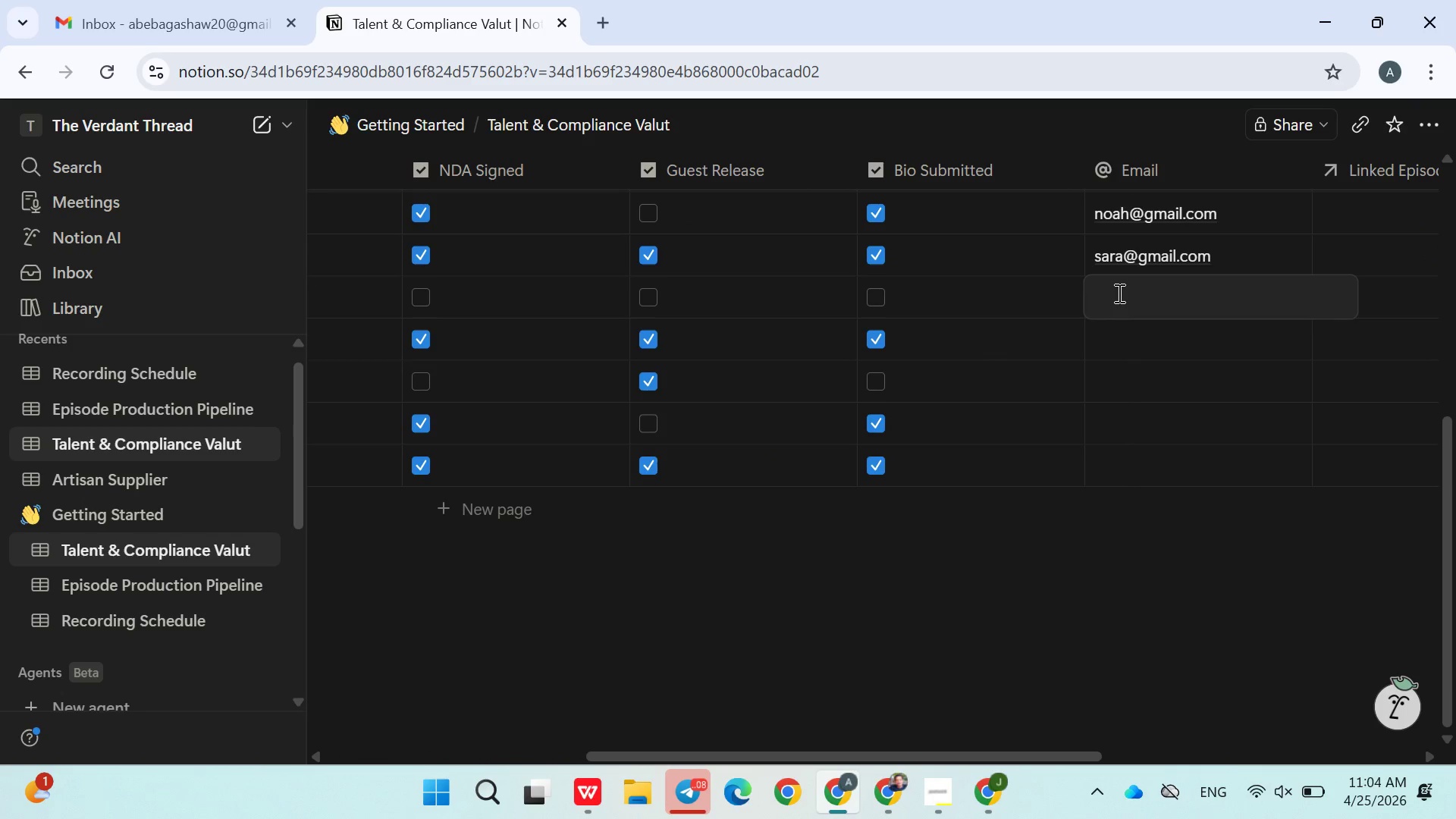 
type(s)
key(Backspace)
type(davide@gmail.com)
 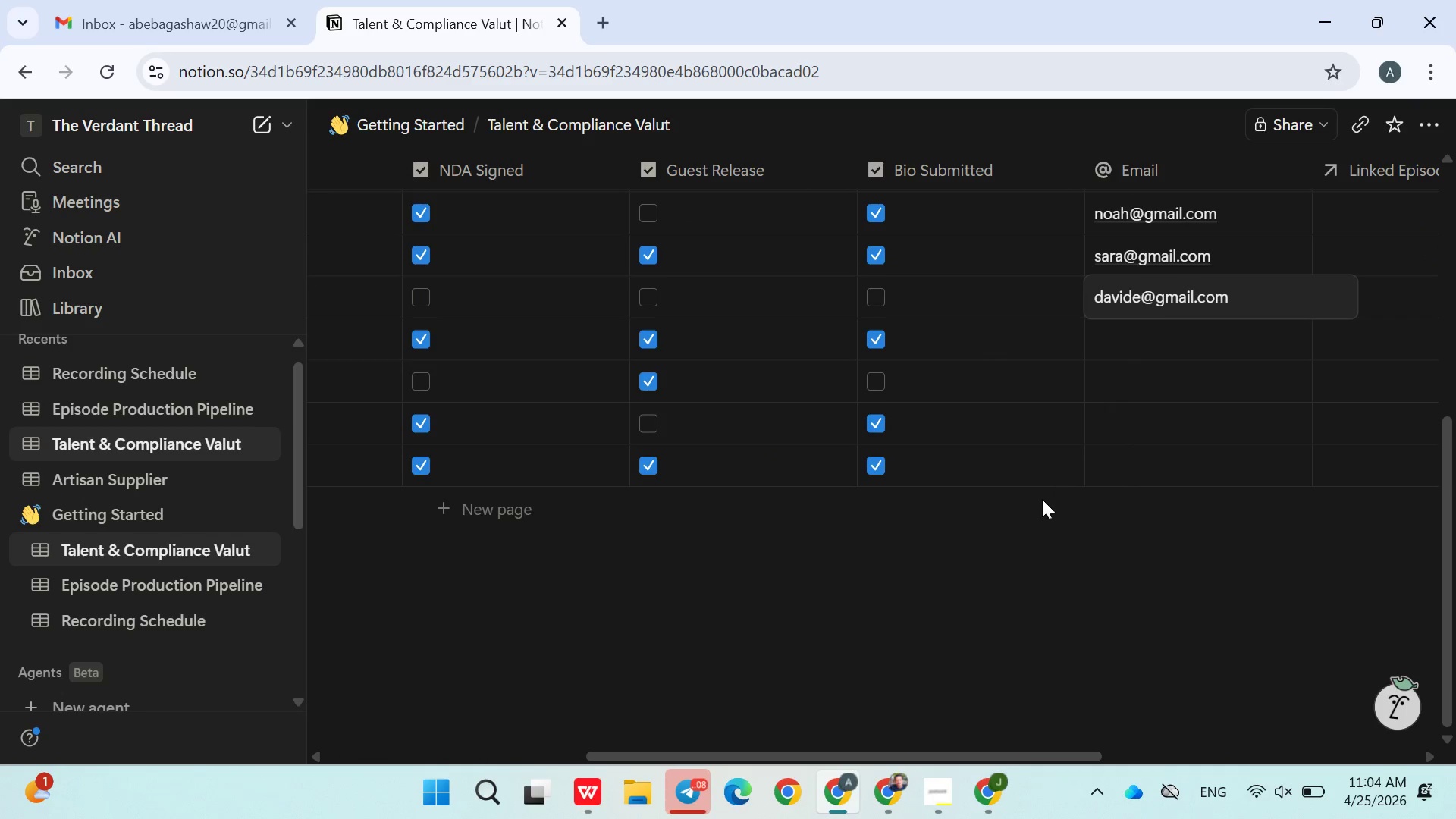 
left_click([1007, 552])
 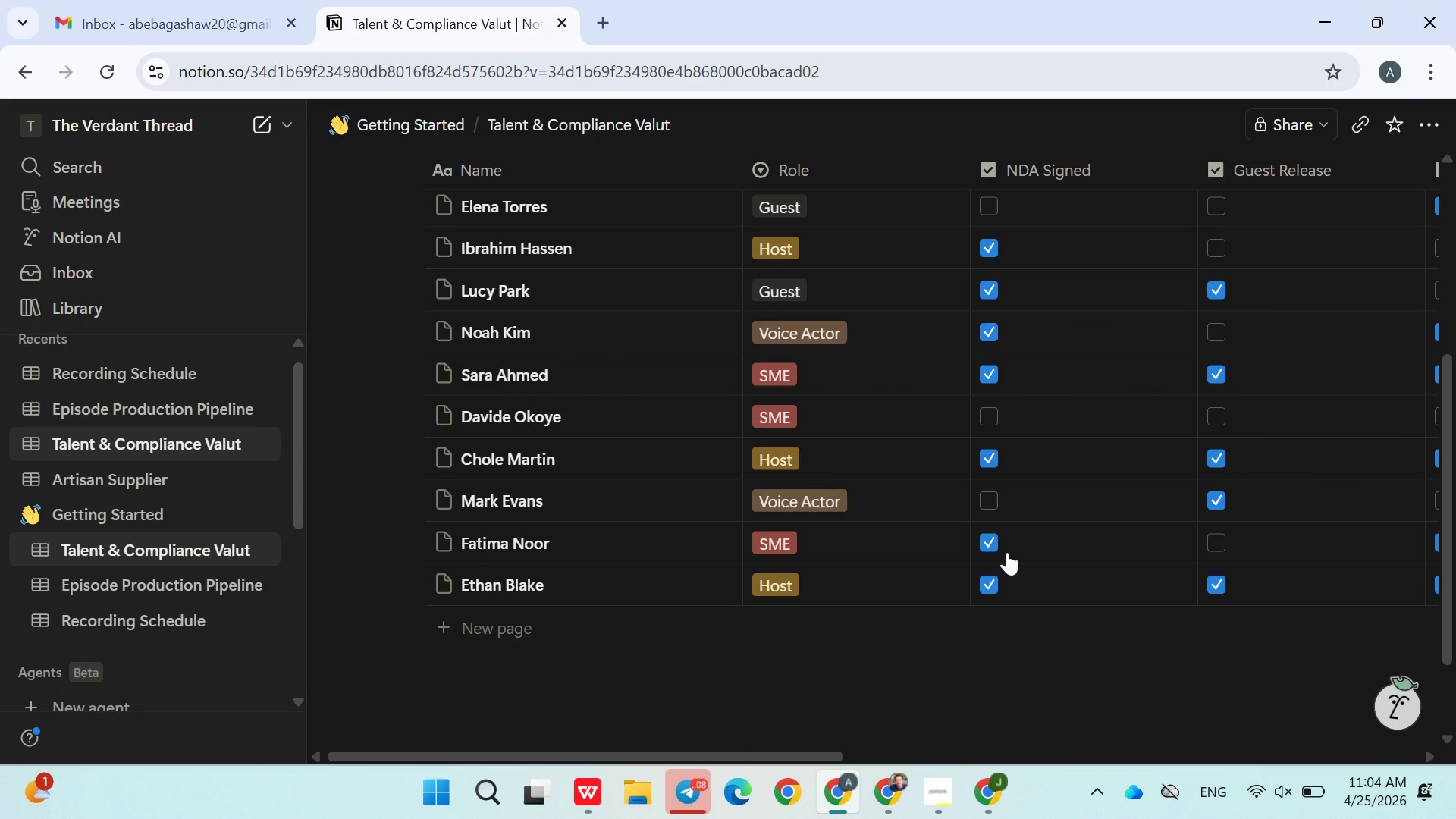 
wait(7.98)
 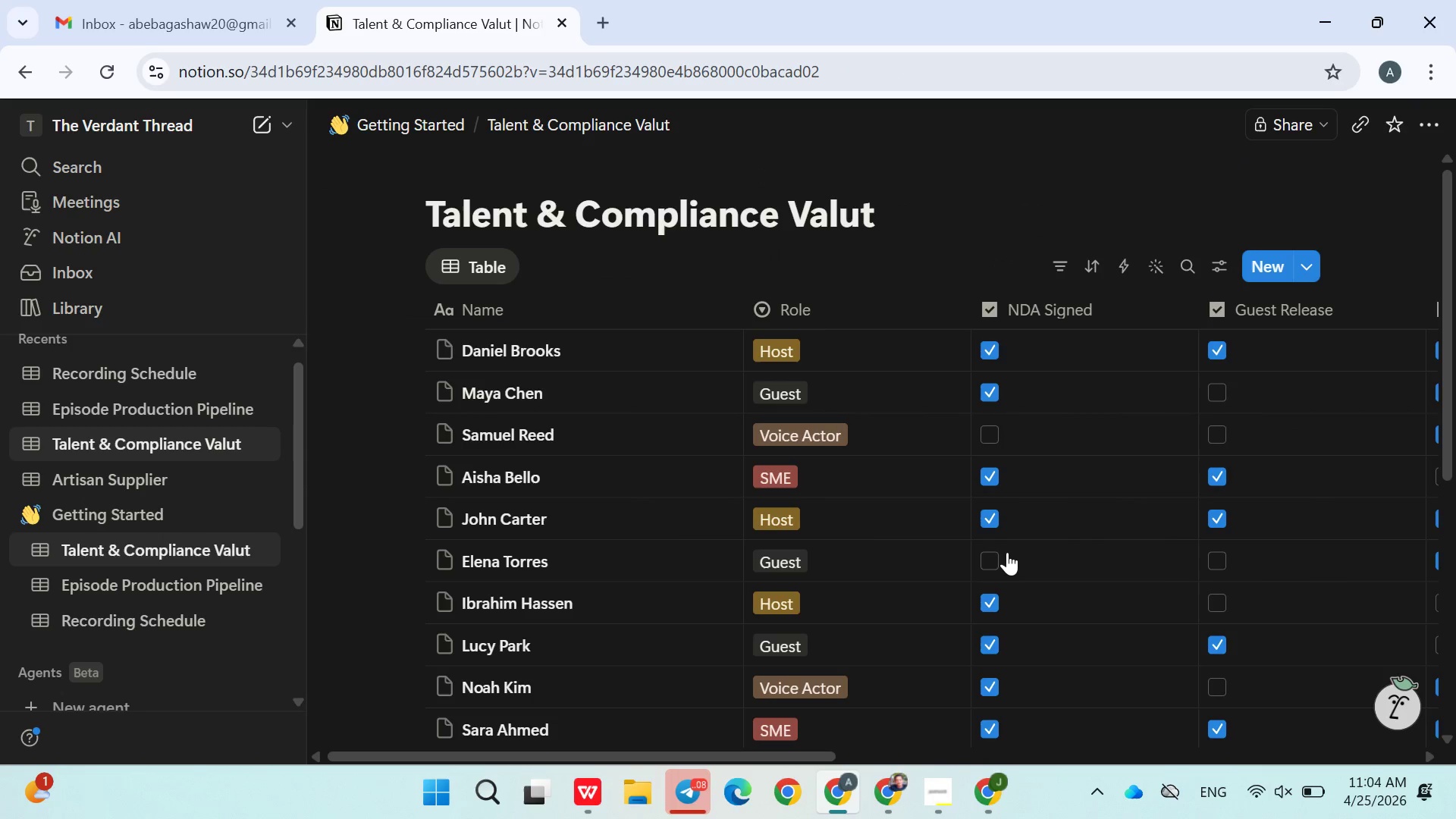 
scroll: coordinate [1007, 552], scroll_direction: none, amount: 0.0
 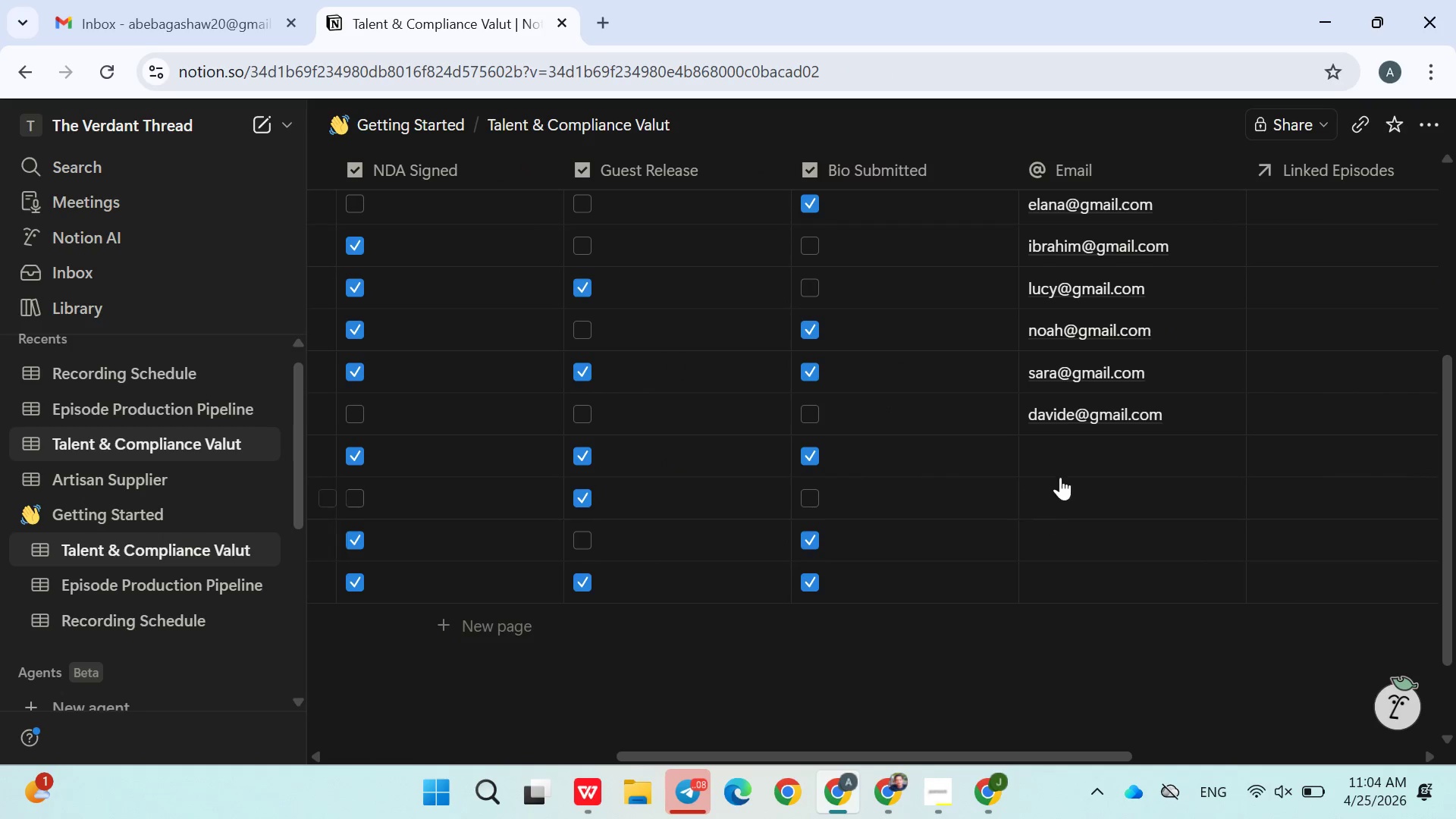 
left_click([1070, 466])
 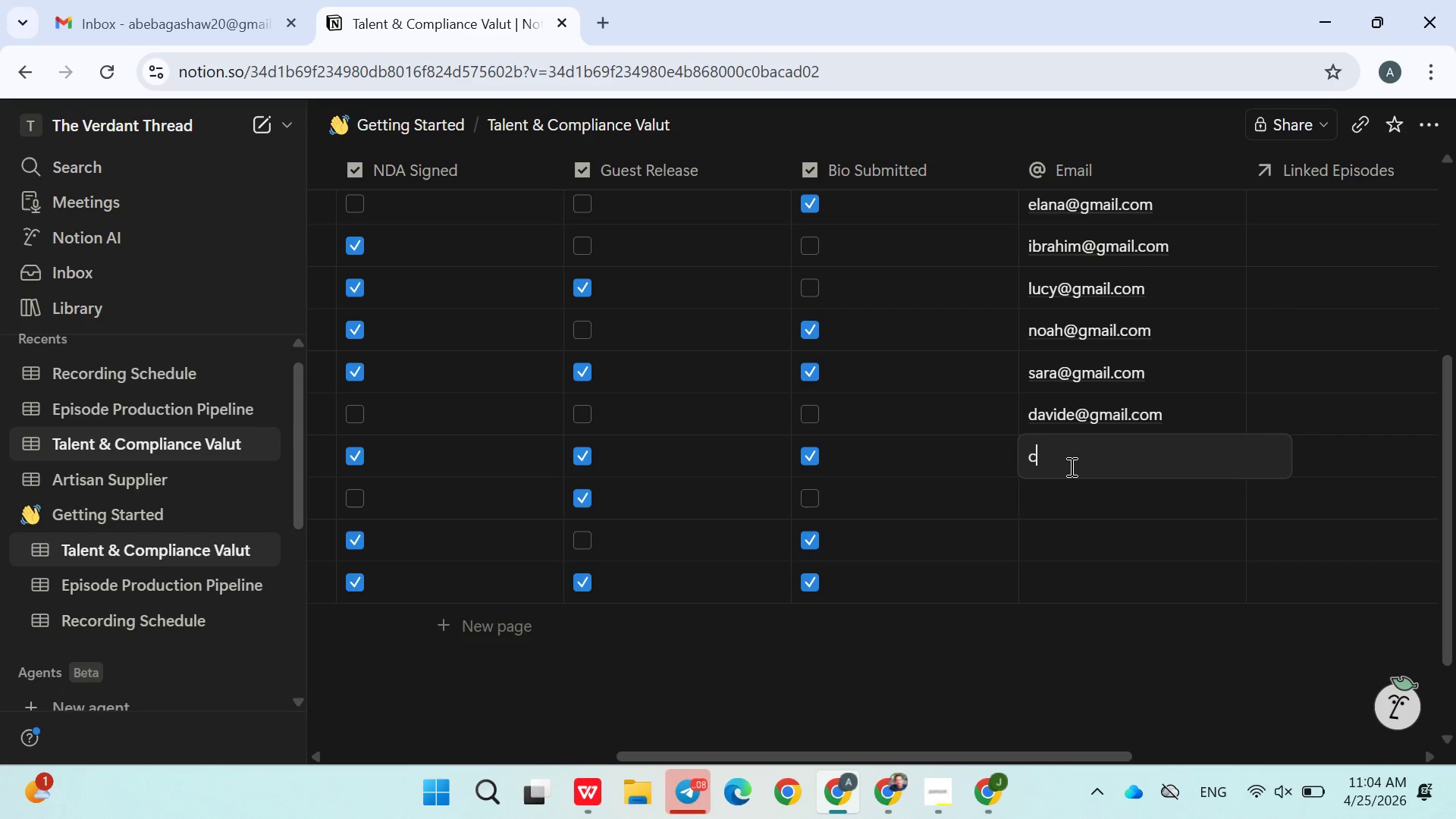 
type(chole@gmail.com)
 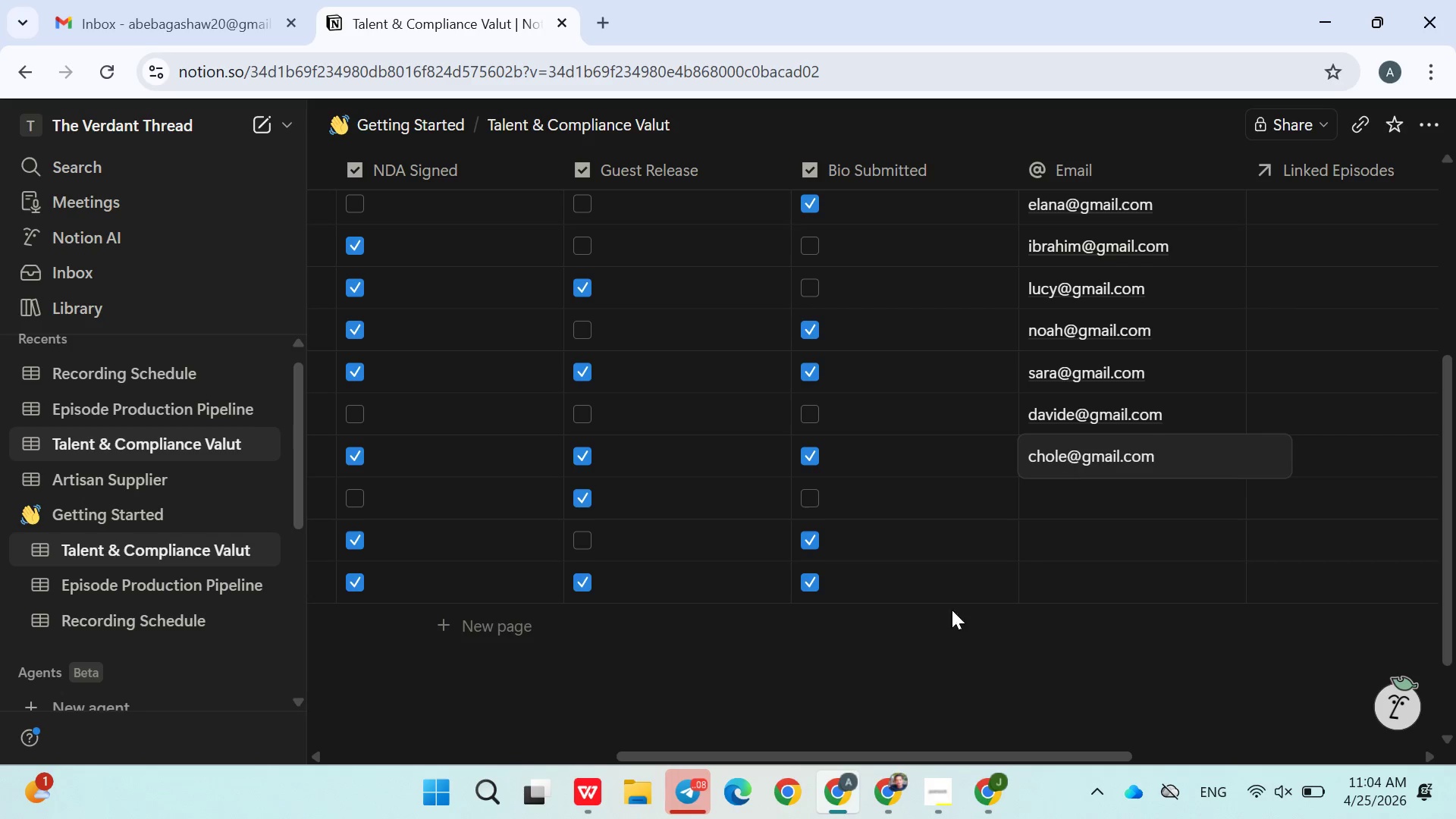 
left_click([914, 677])
 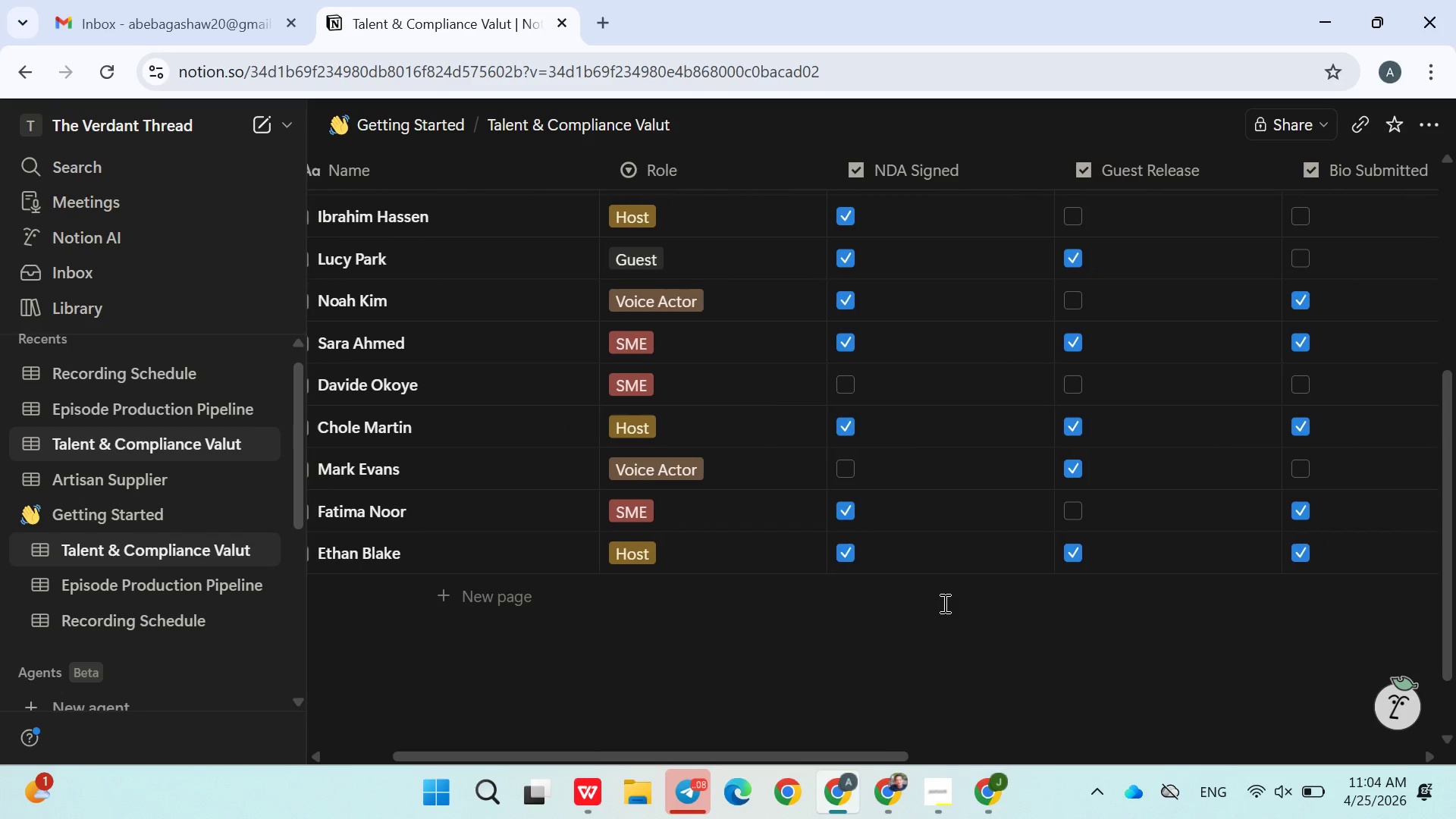 
wait(5.95)
 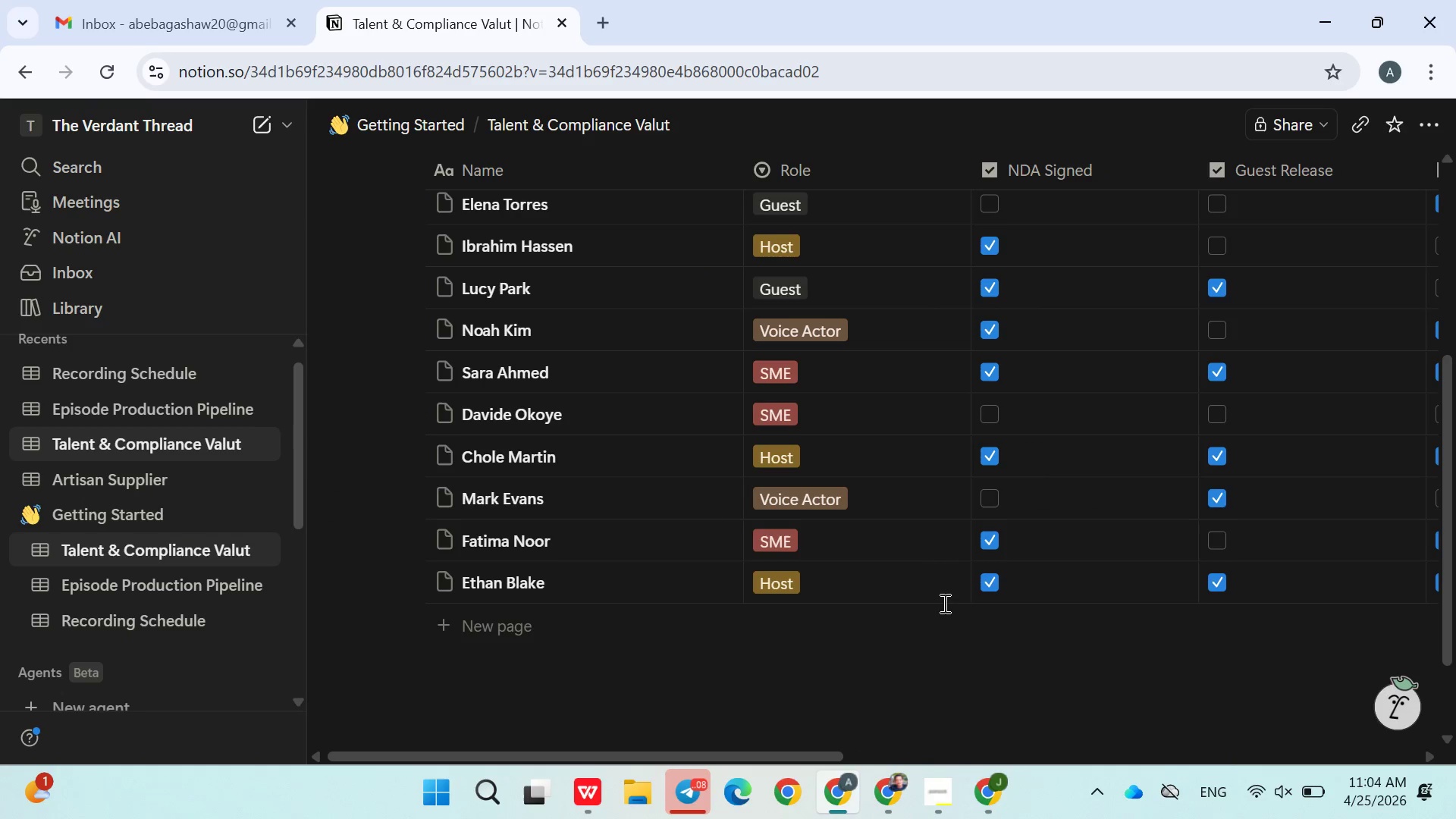 
left_click([1025, 472])
 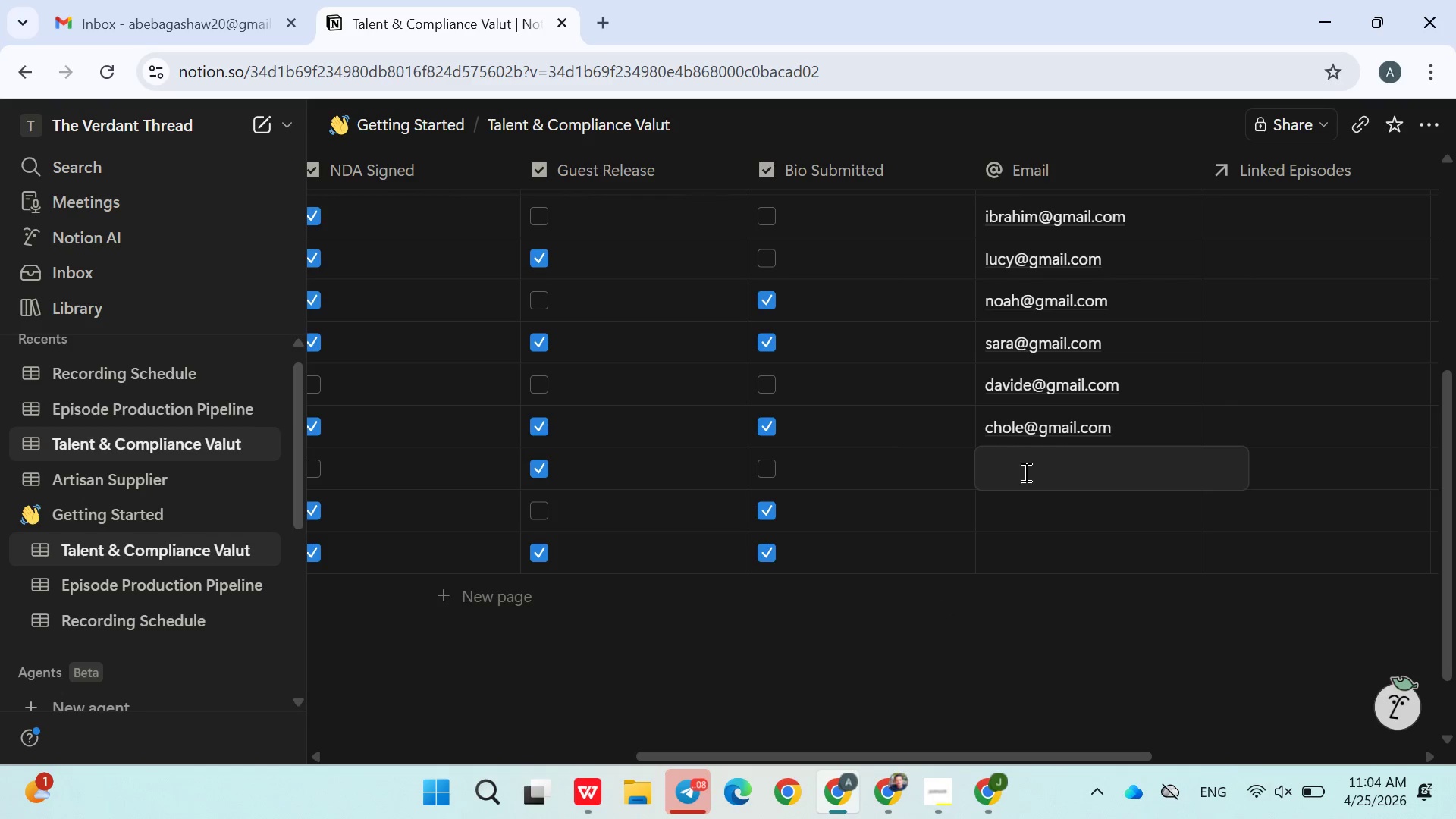 
type(mark@gmail.com)
 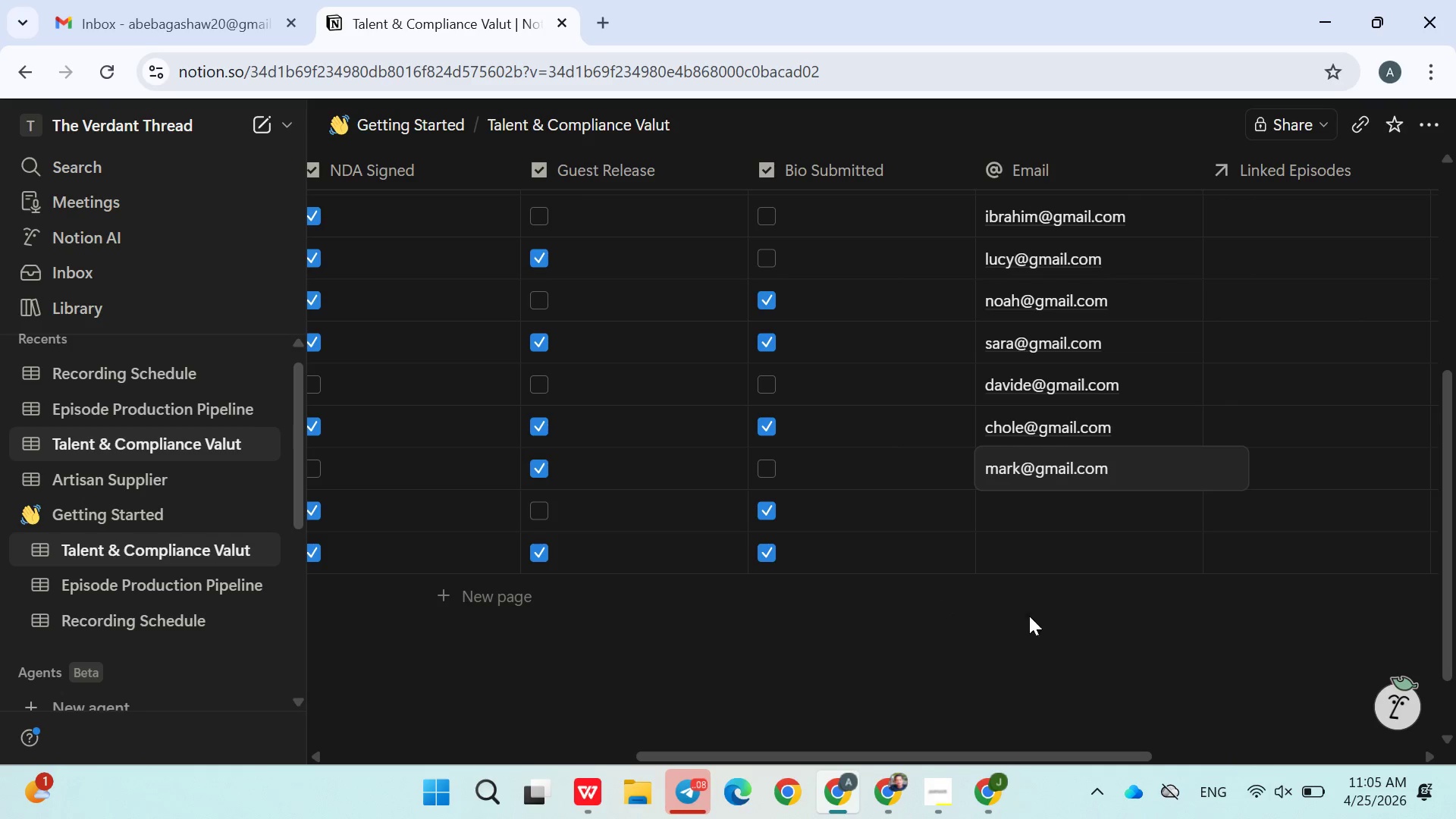 
left_click([1036, 652])
 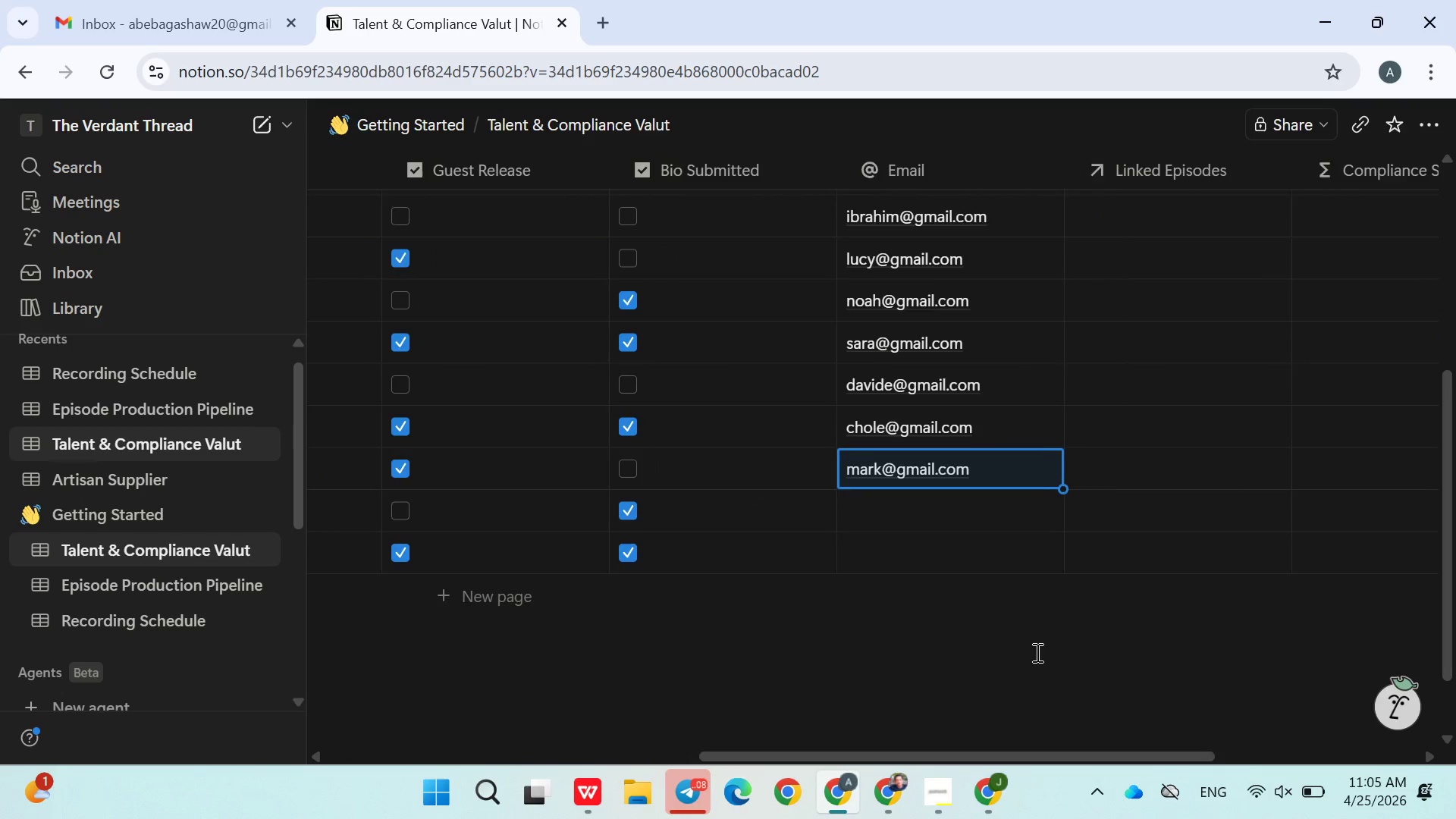 
left_click([910, 516])
 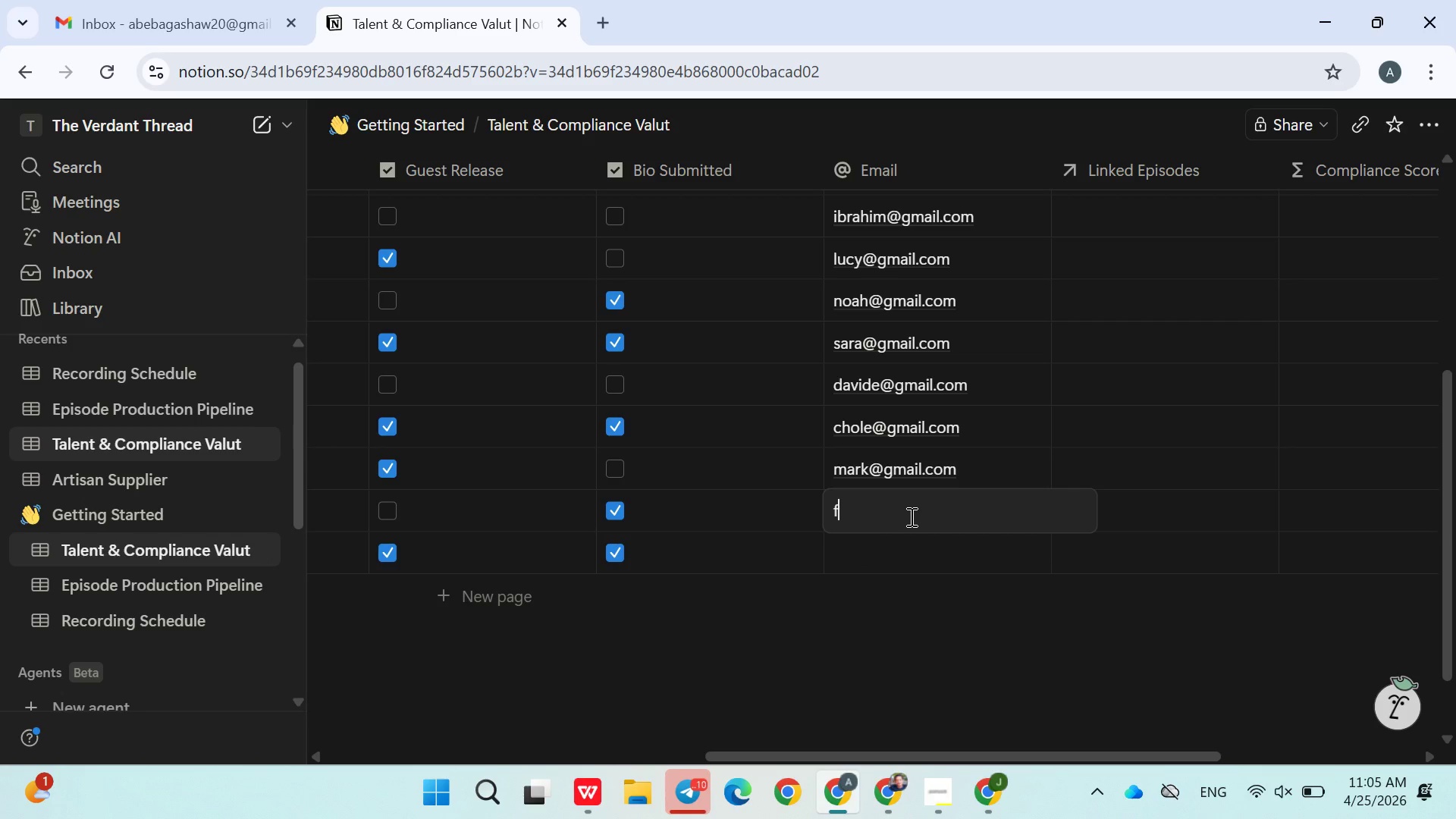 
type(fatim@gmail.com)
 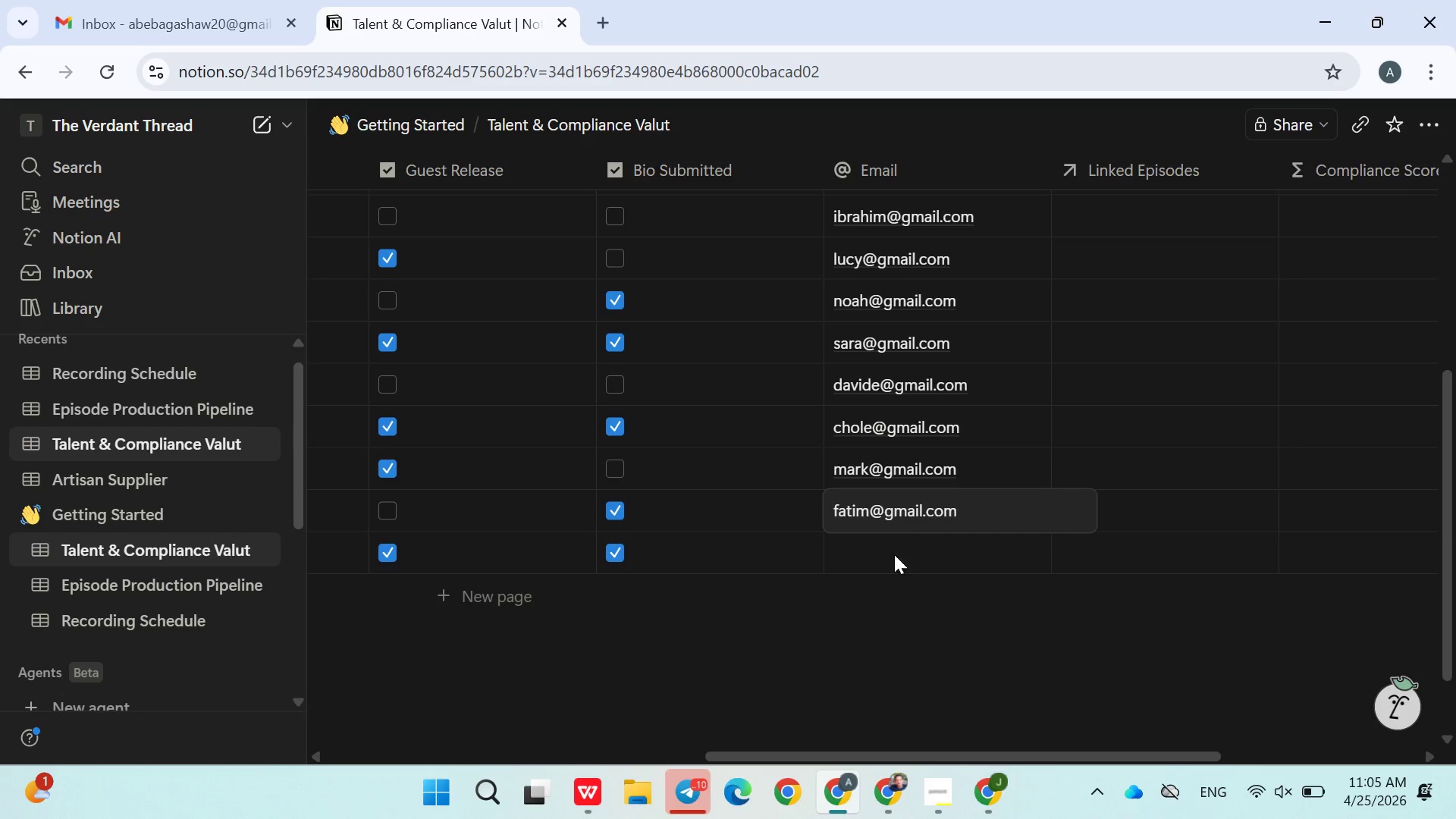 
left_click([850, 622])
 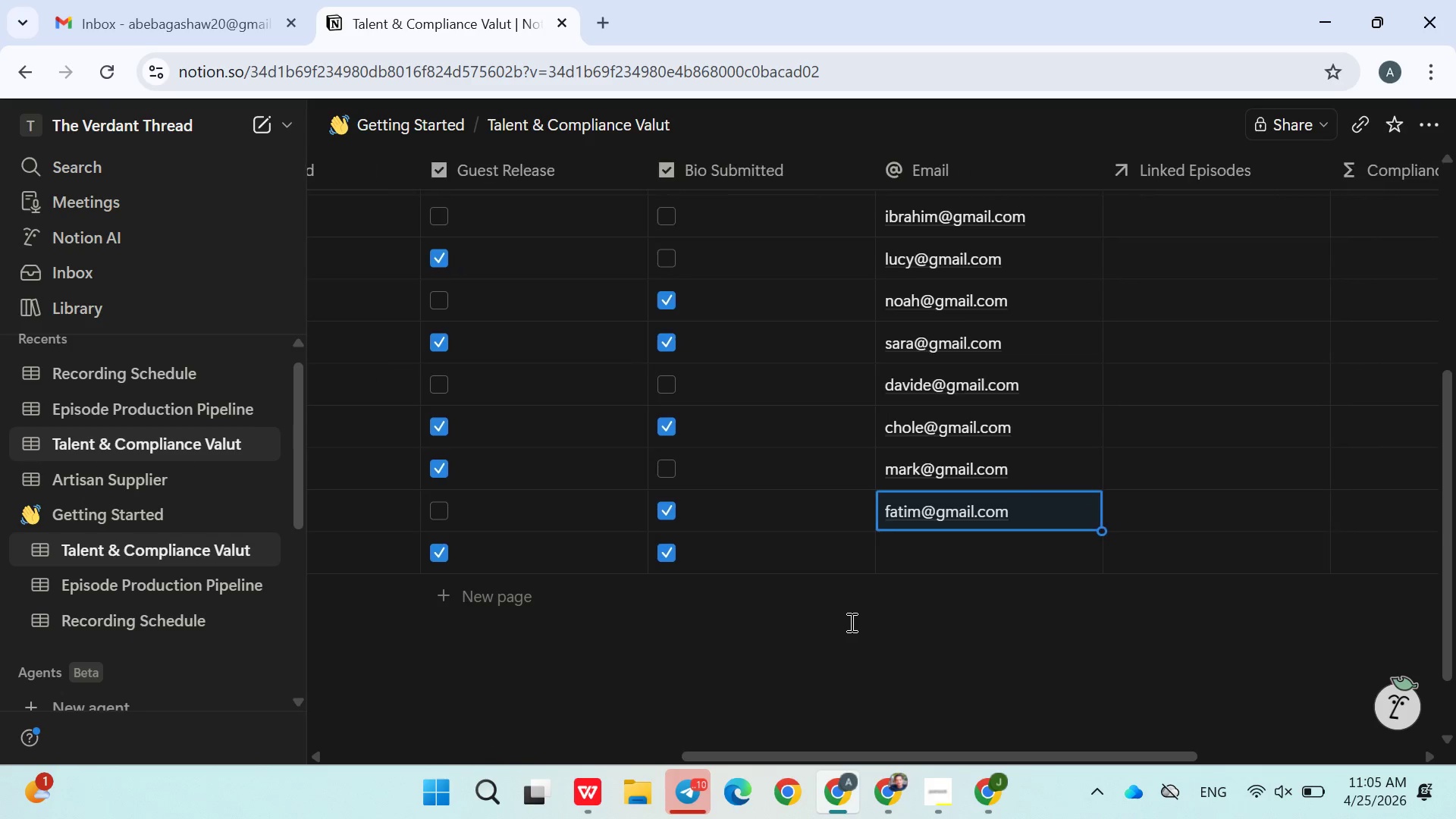 
left_click([903, 569])
 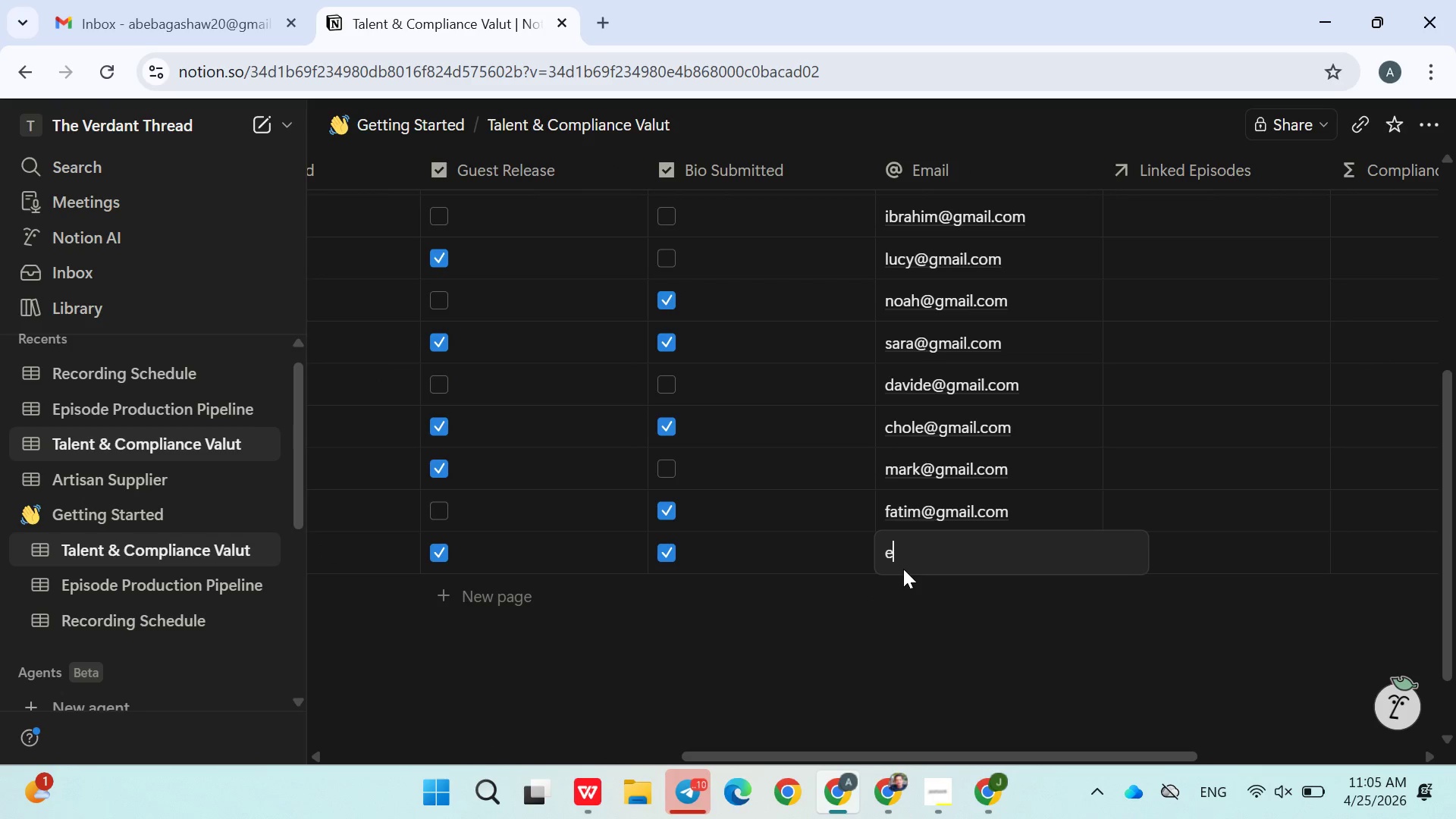 
type(ethan@gmail.com)
 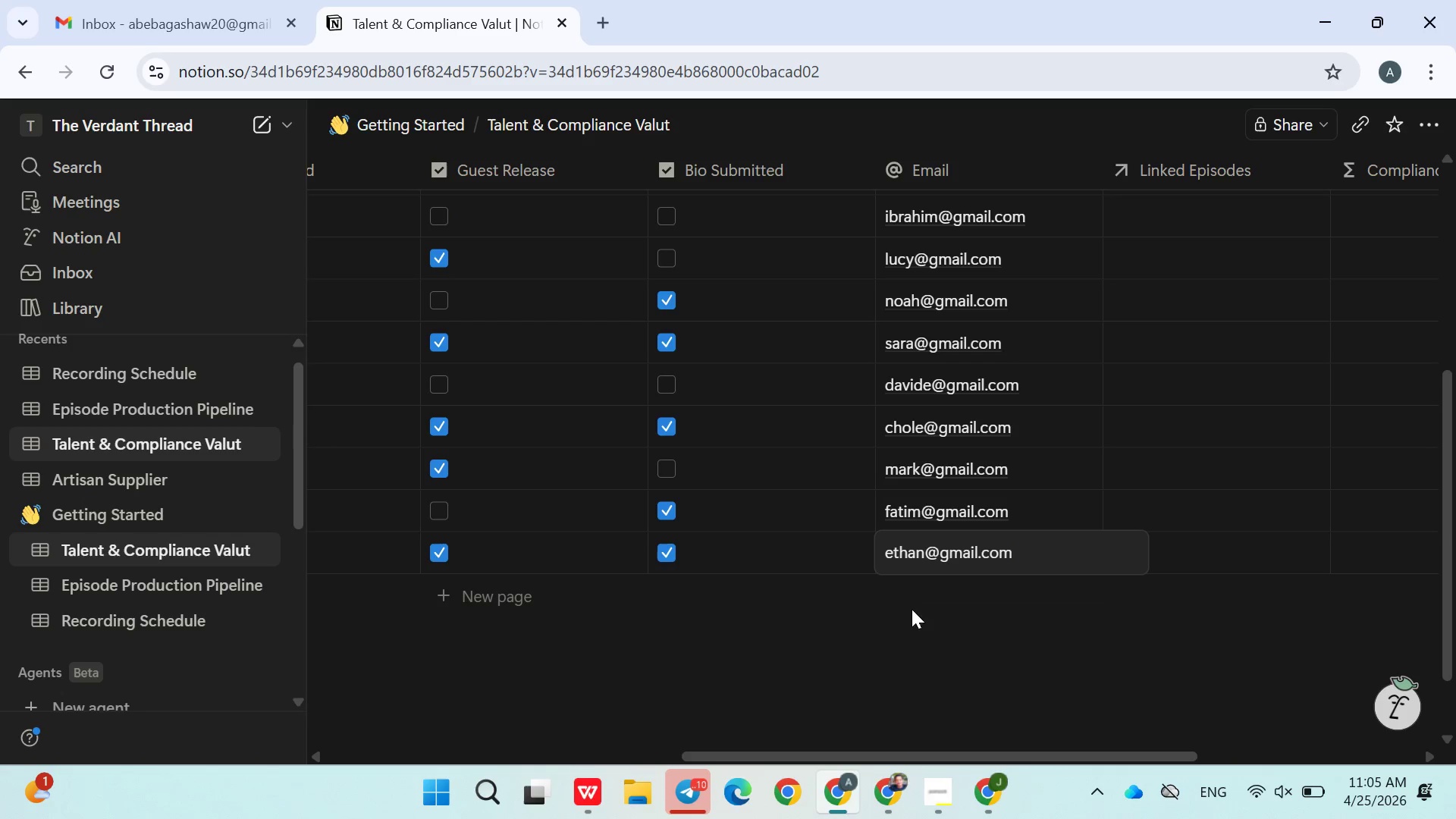 
left_click([930, 670])
 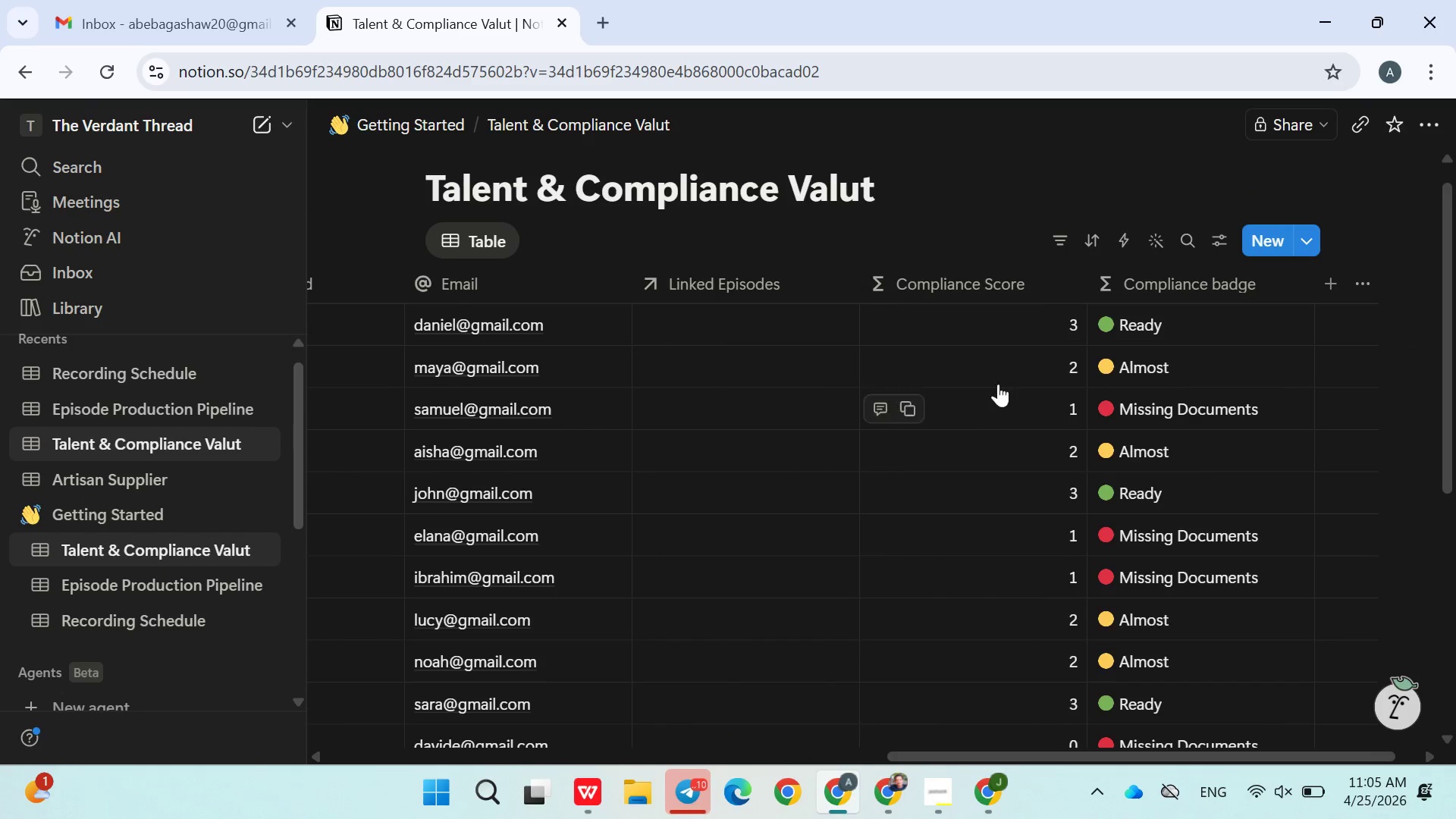 
left_click([958, 312])
 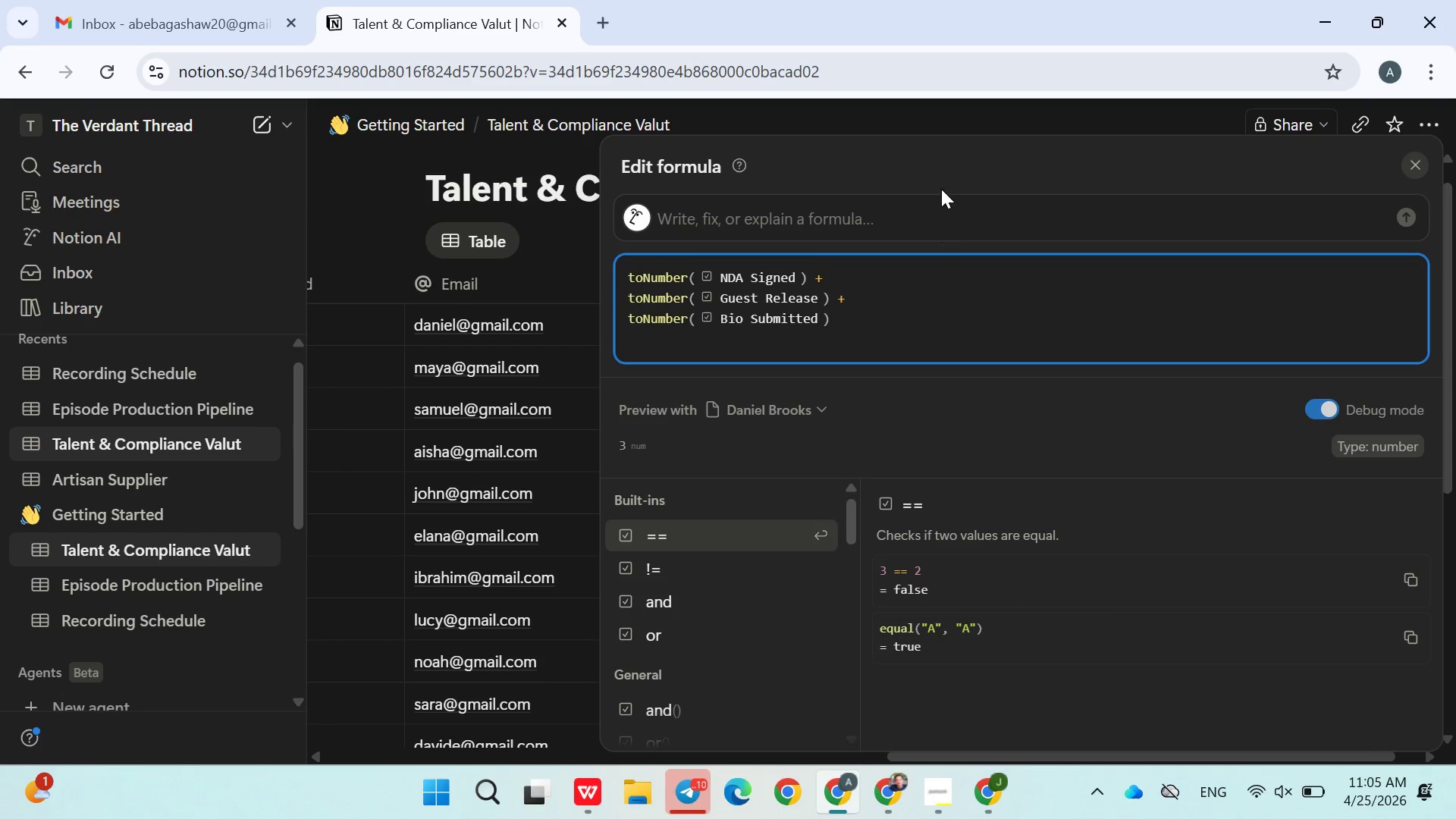 
left_click([941, 189])
 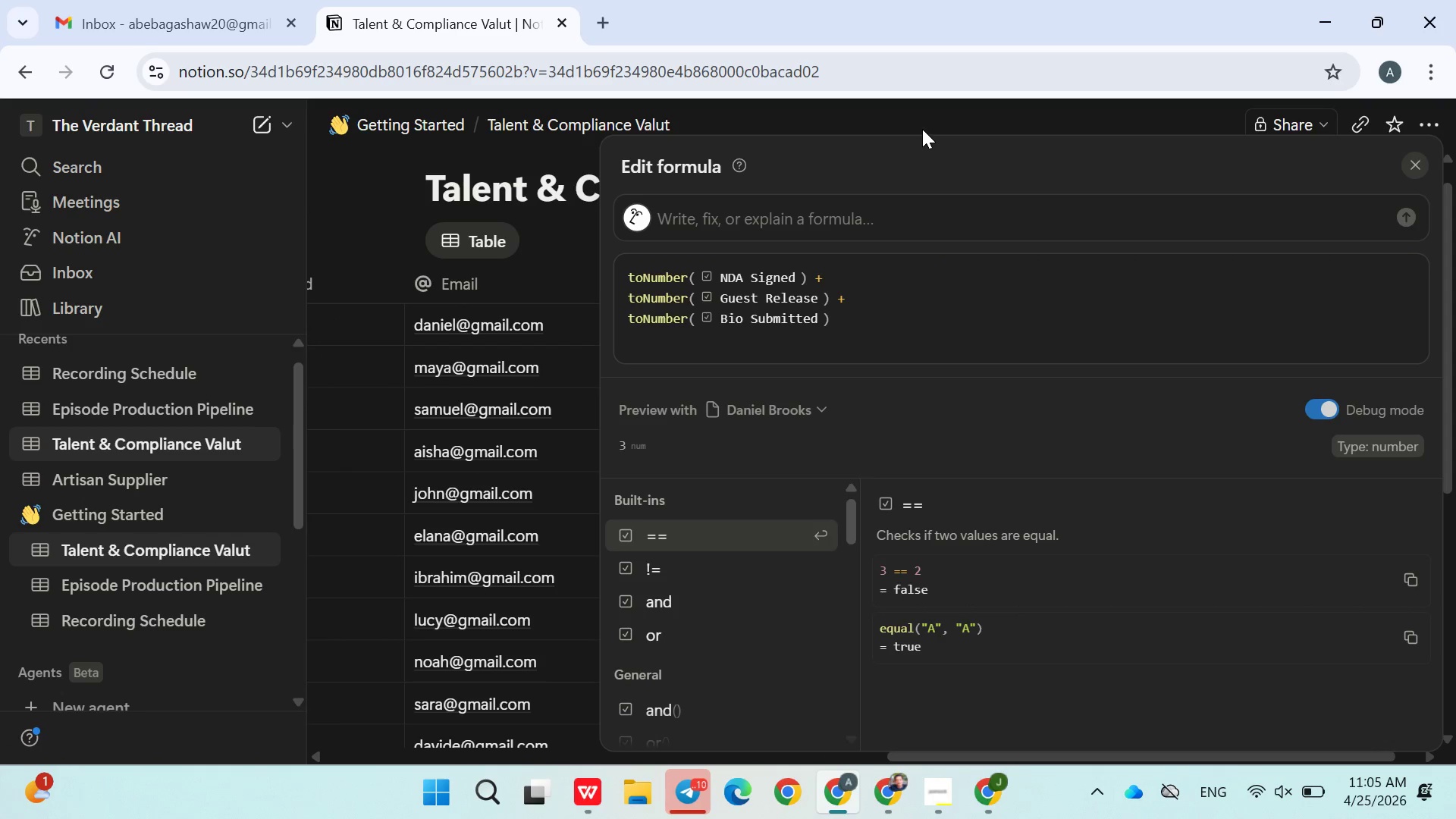 
left_click([922, 129])
 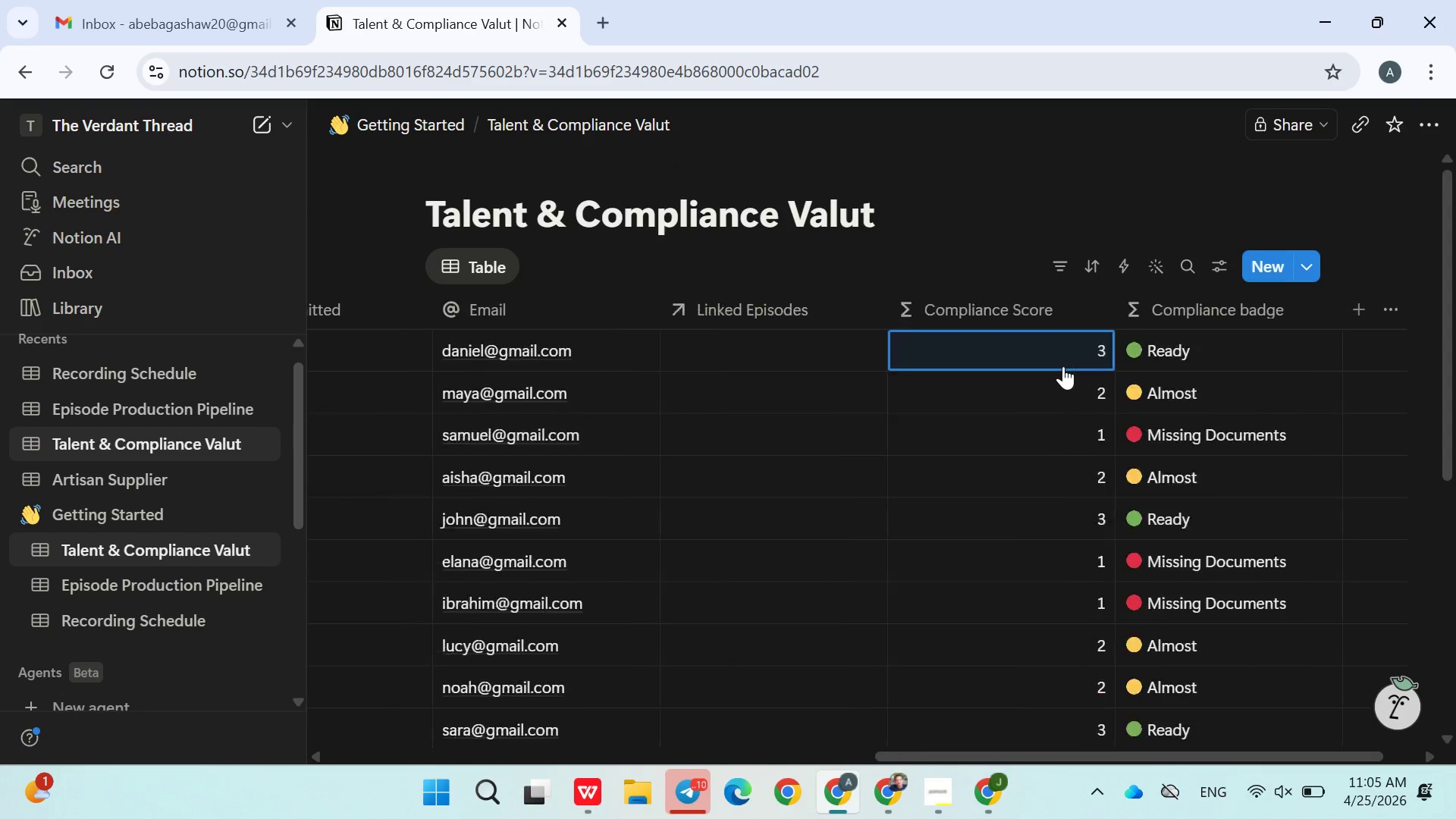 
left_click([821, 337])
 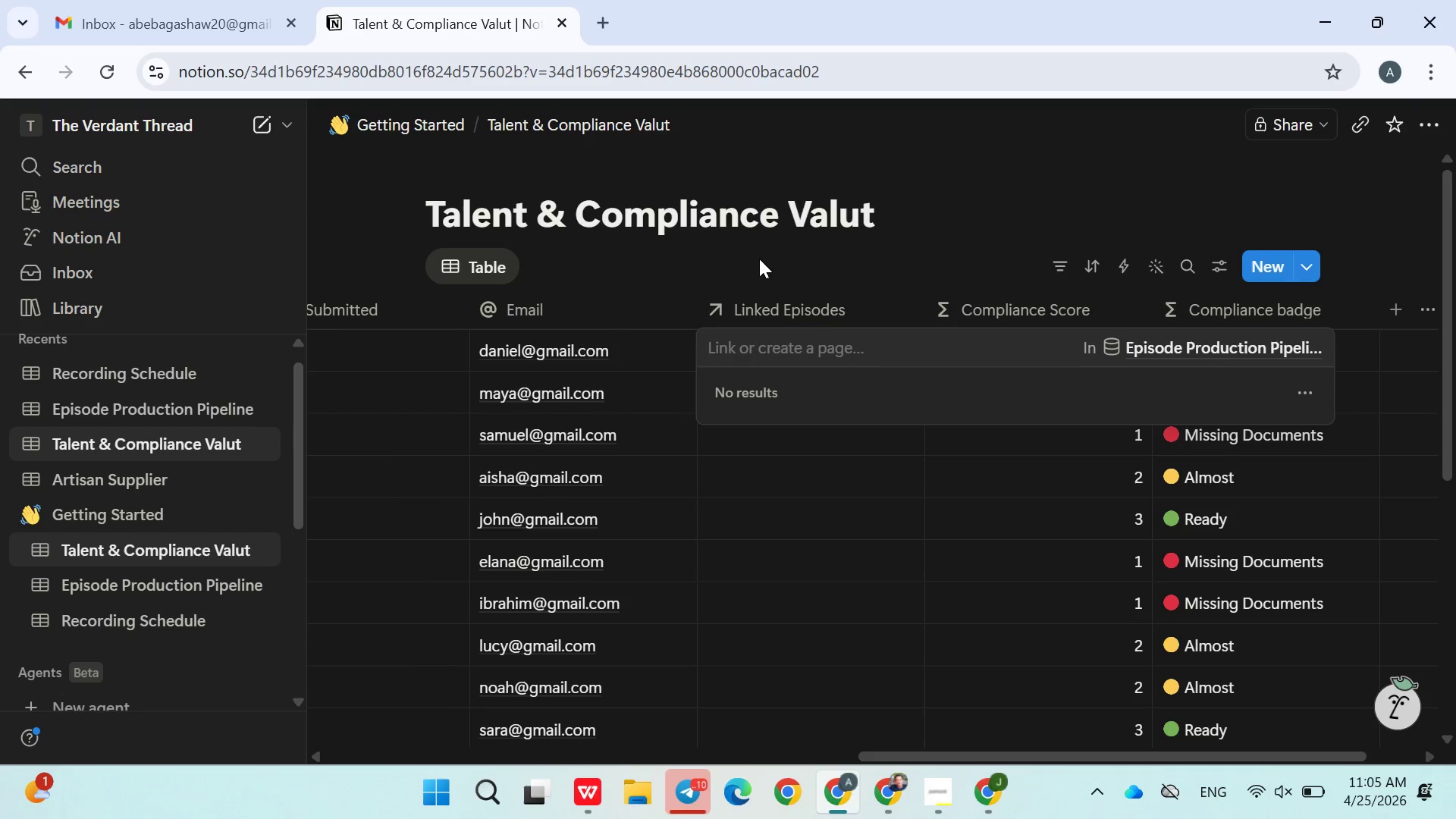 
left_click([759, 259])
 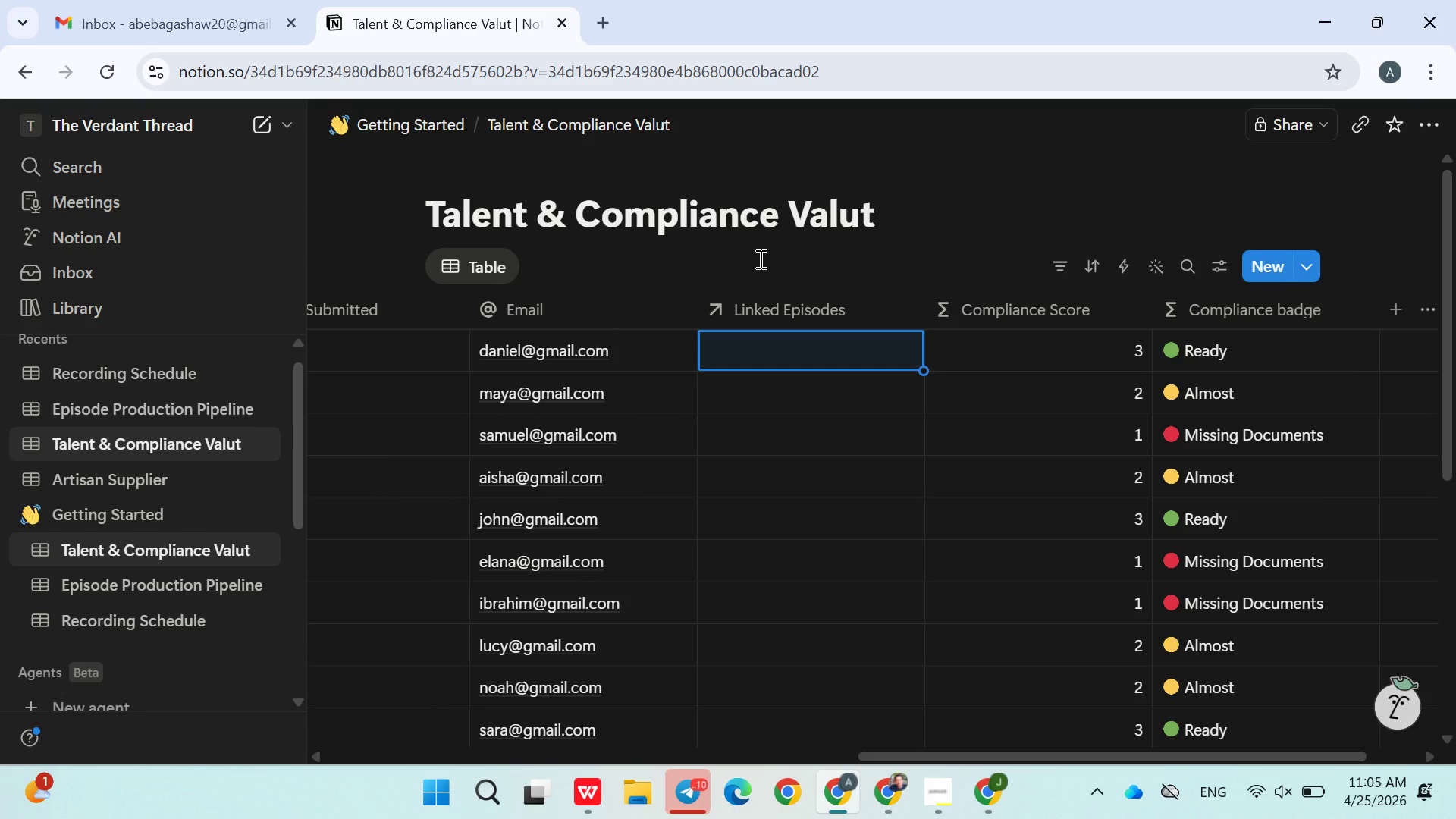 
wait(15.02)
 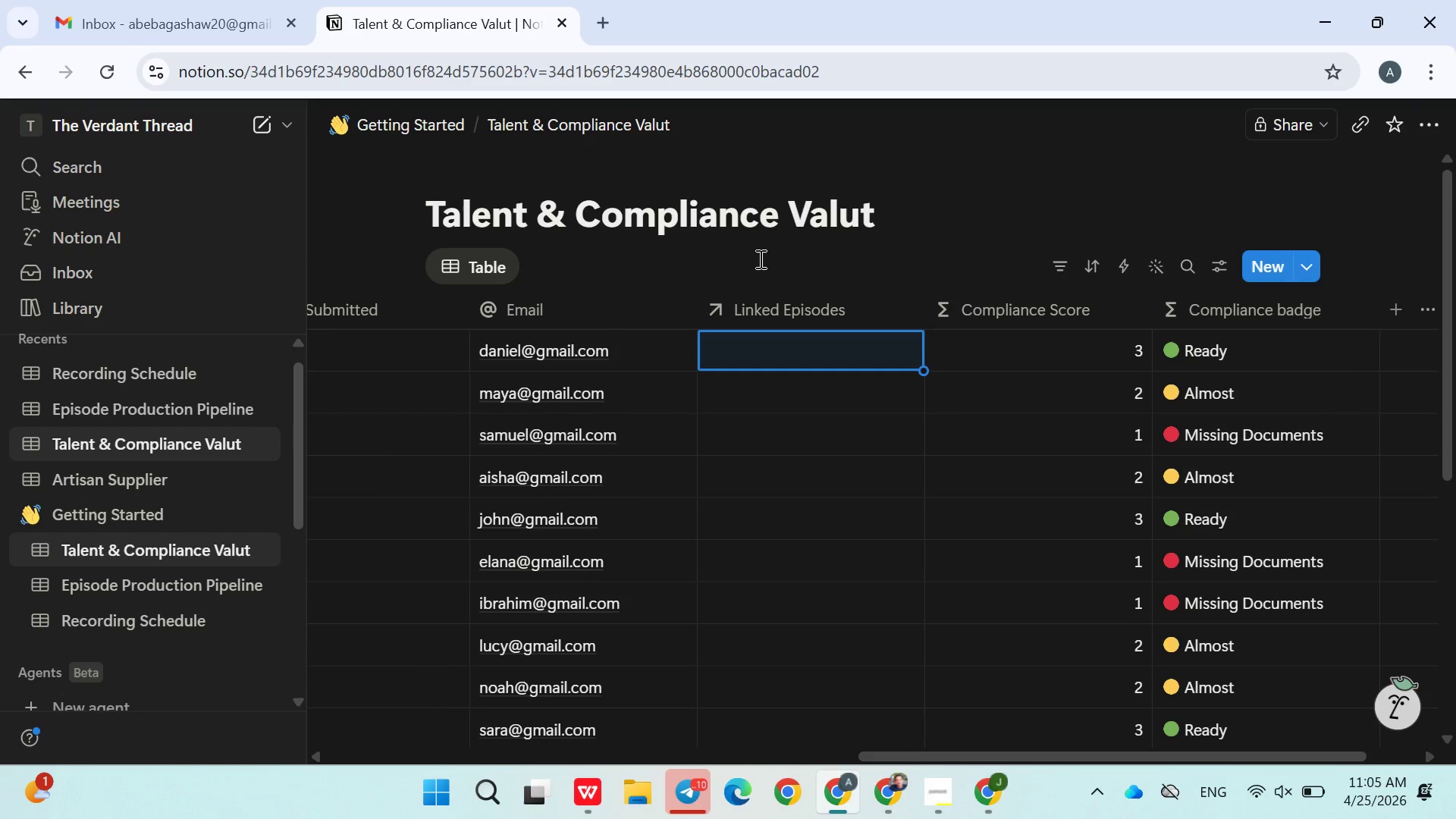 
left_click_drag(start_coordinate=[1075, 25], to_coordinate=[1048, 27])
 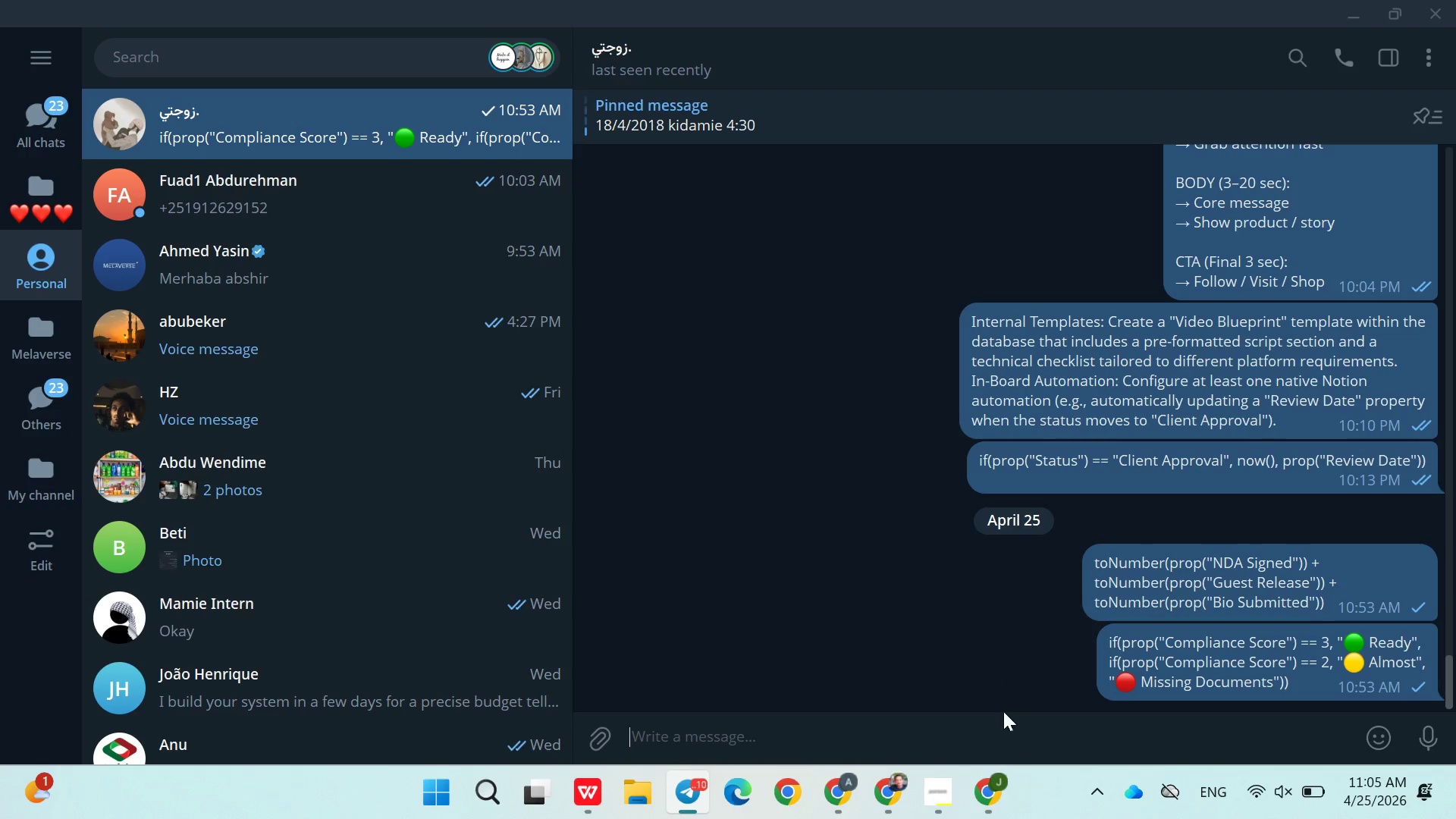 
left_click([849, 777])
 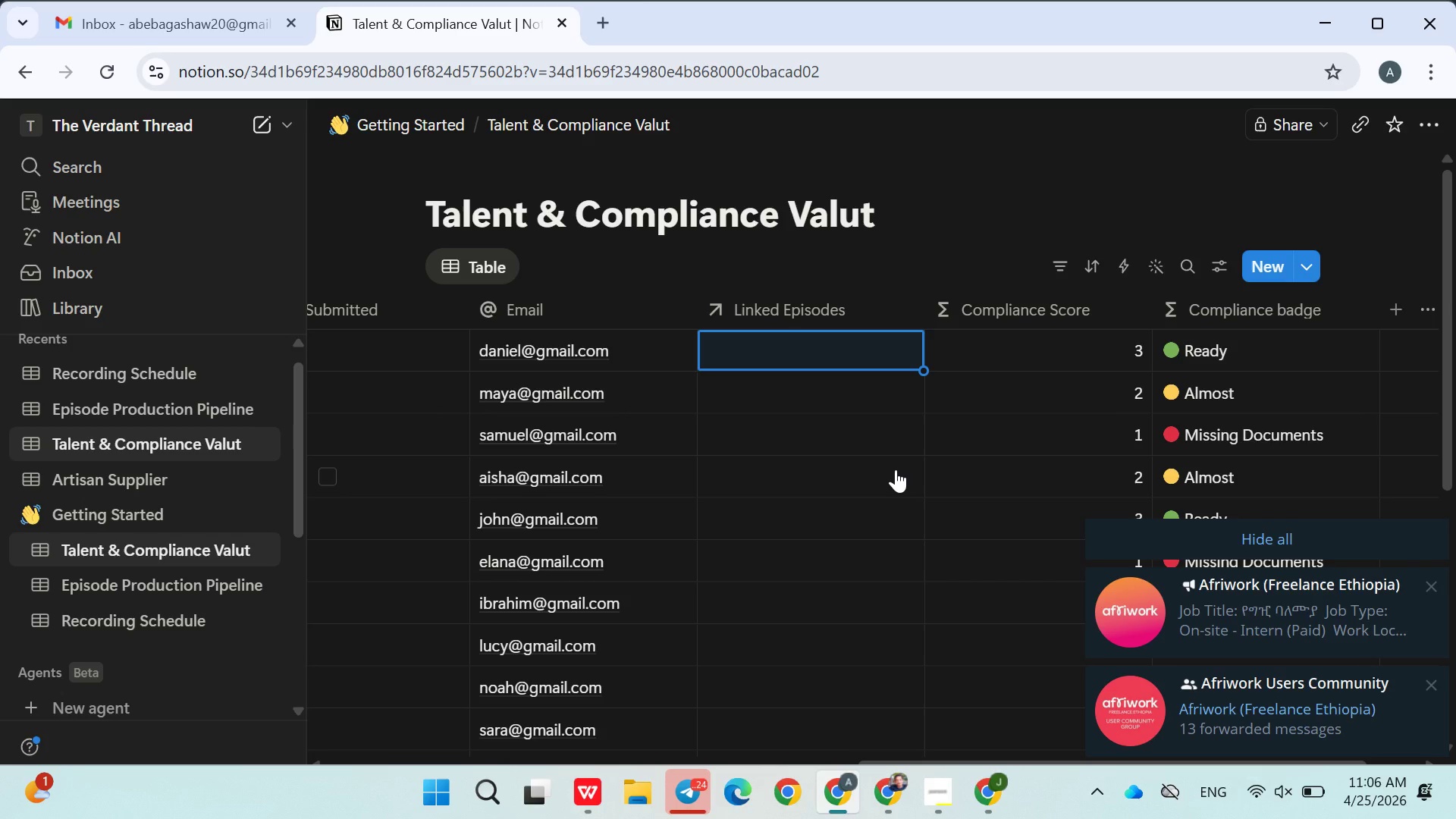 
wait(41.81)
 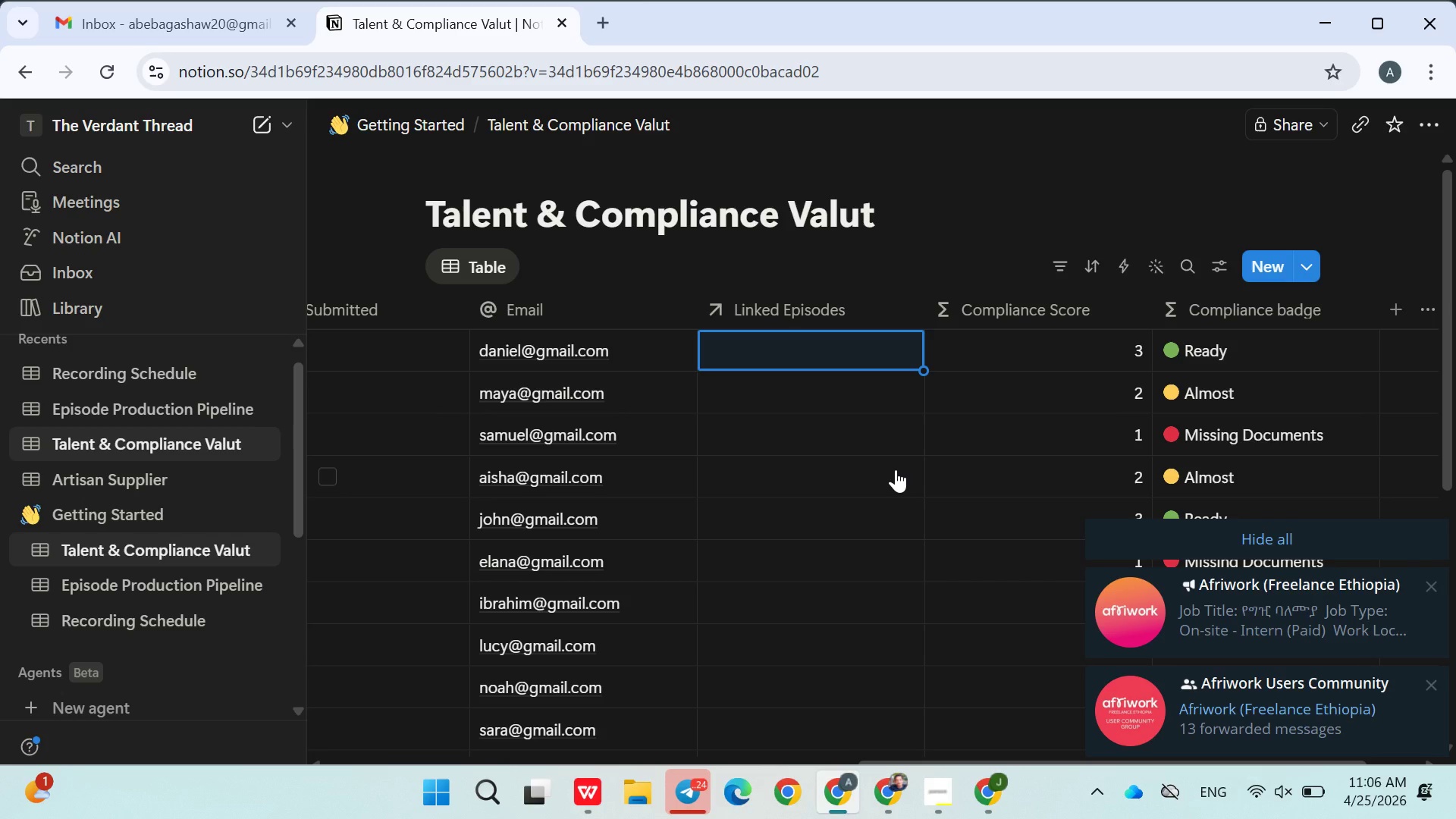 
left_click([159, 418])
 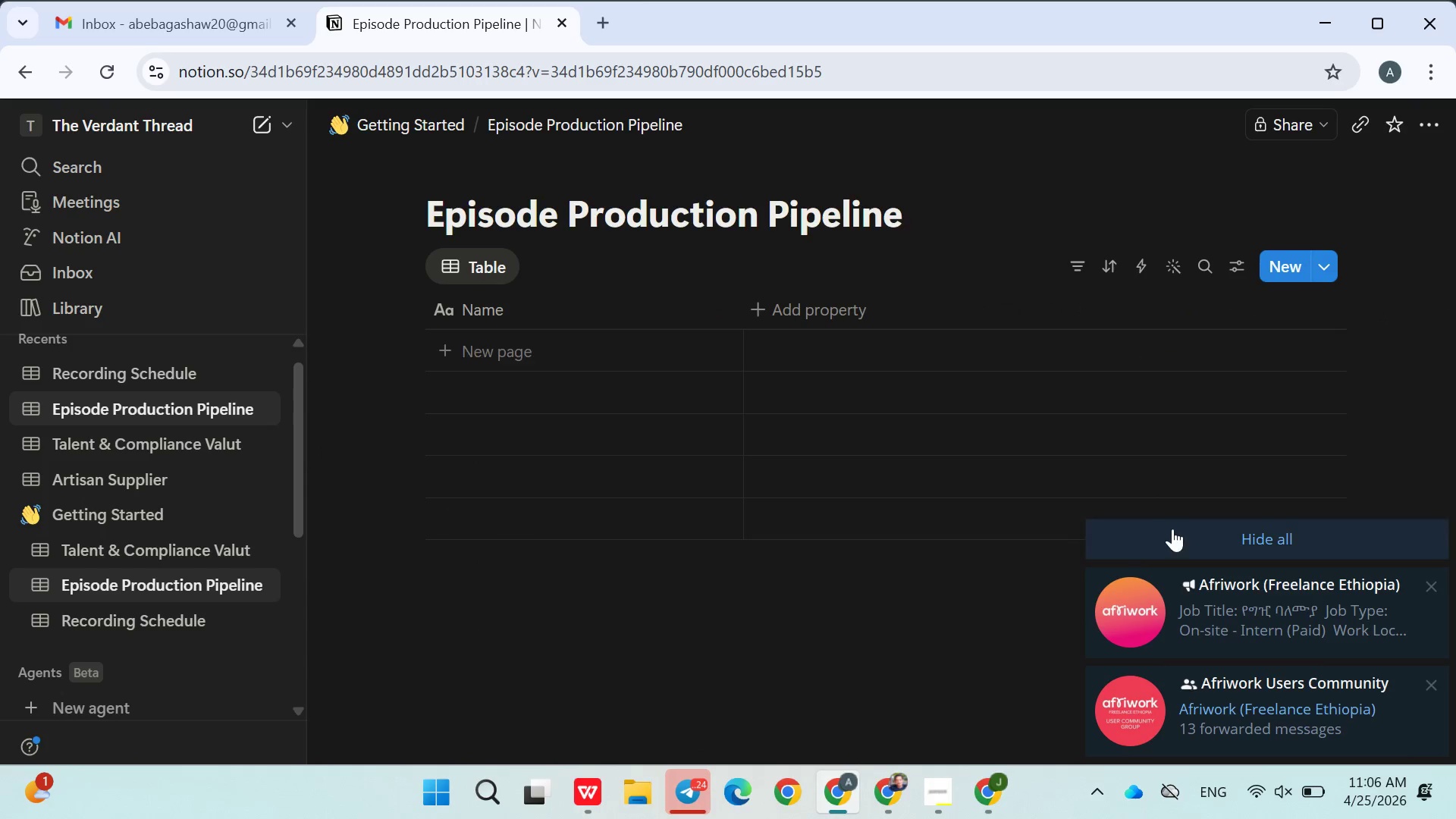 
left_click([1228, 526])
 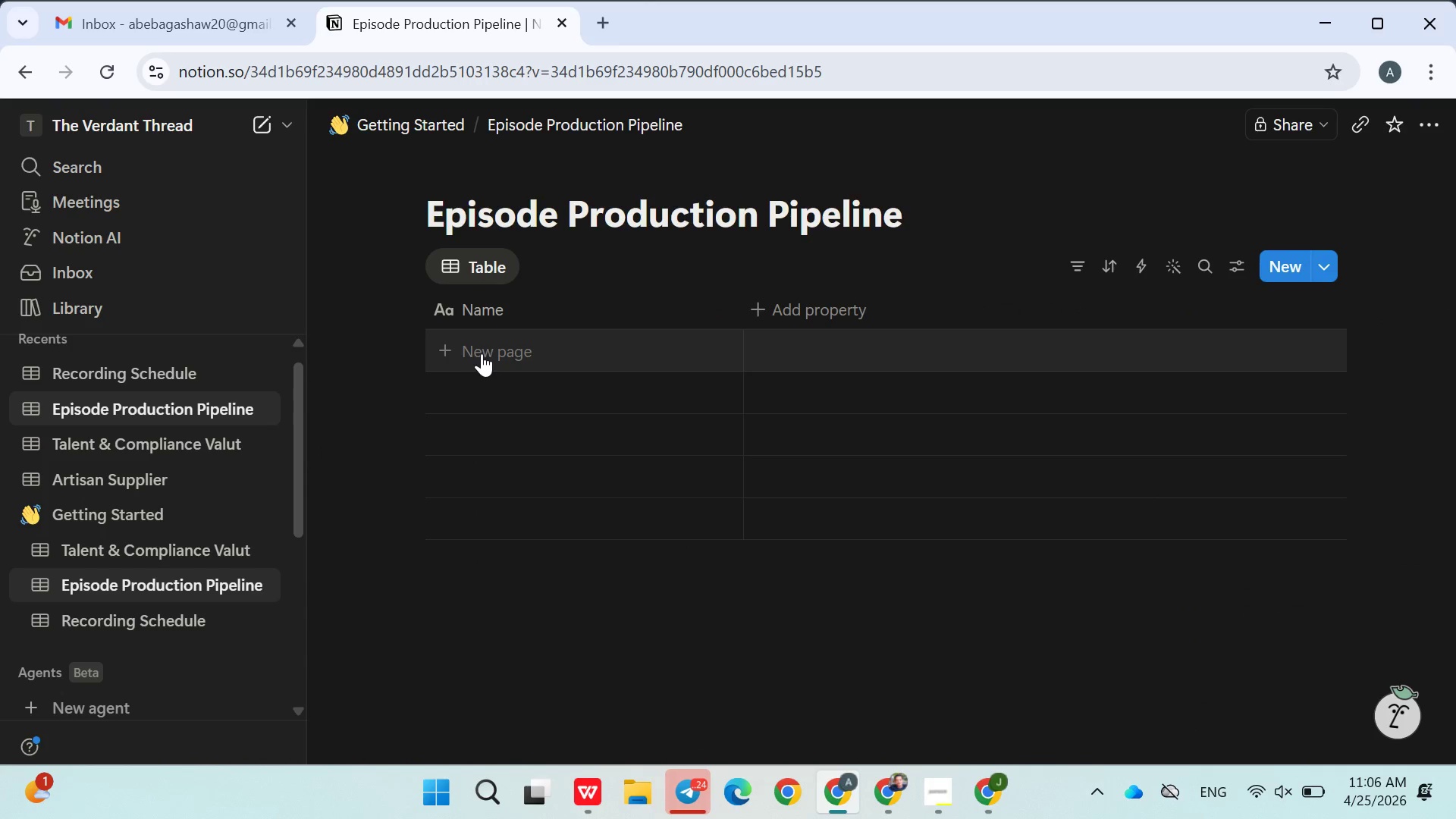 
left_click([482, 353])
 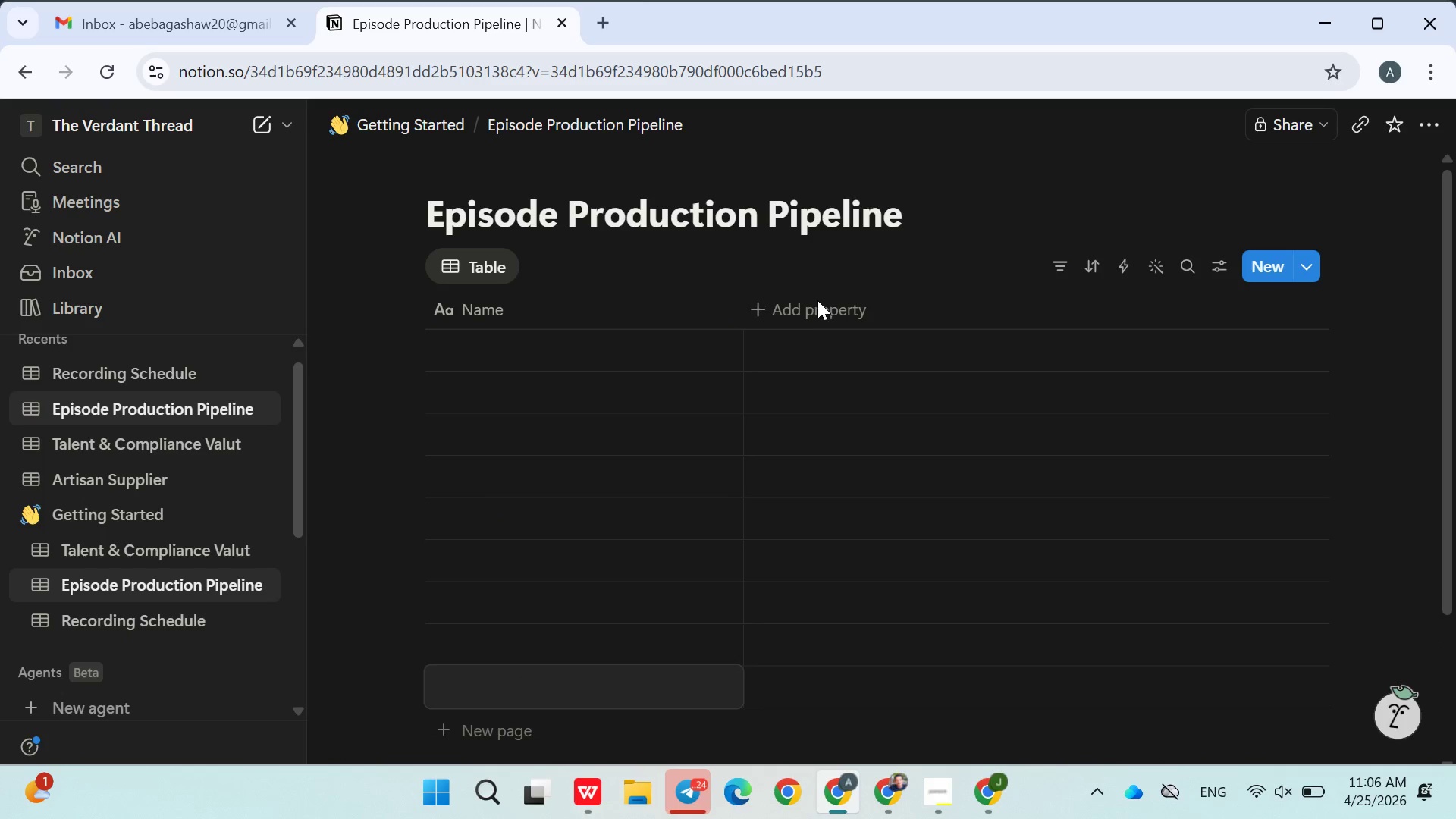 
wait(14.84)
 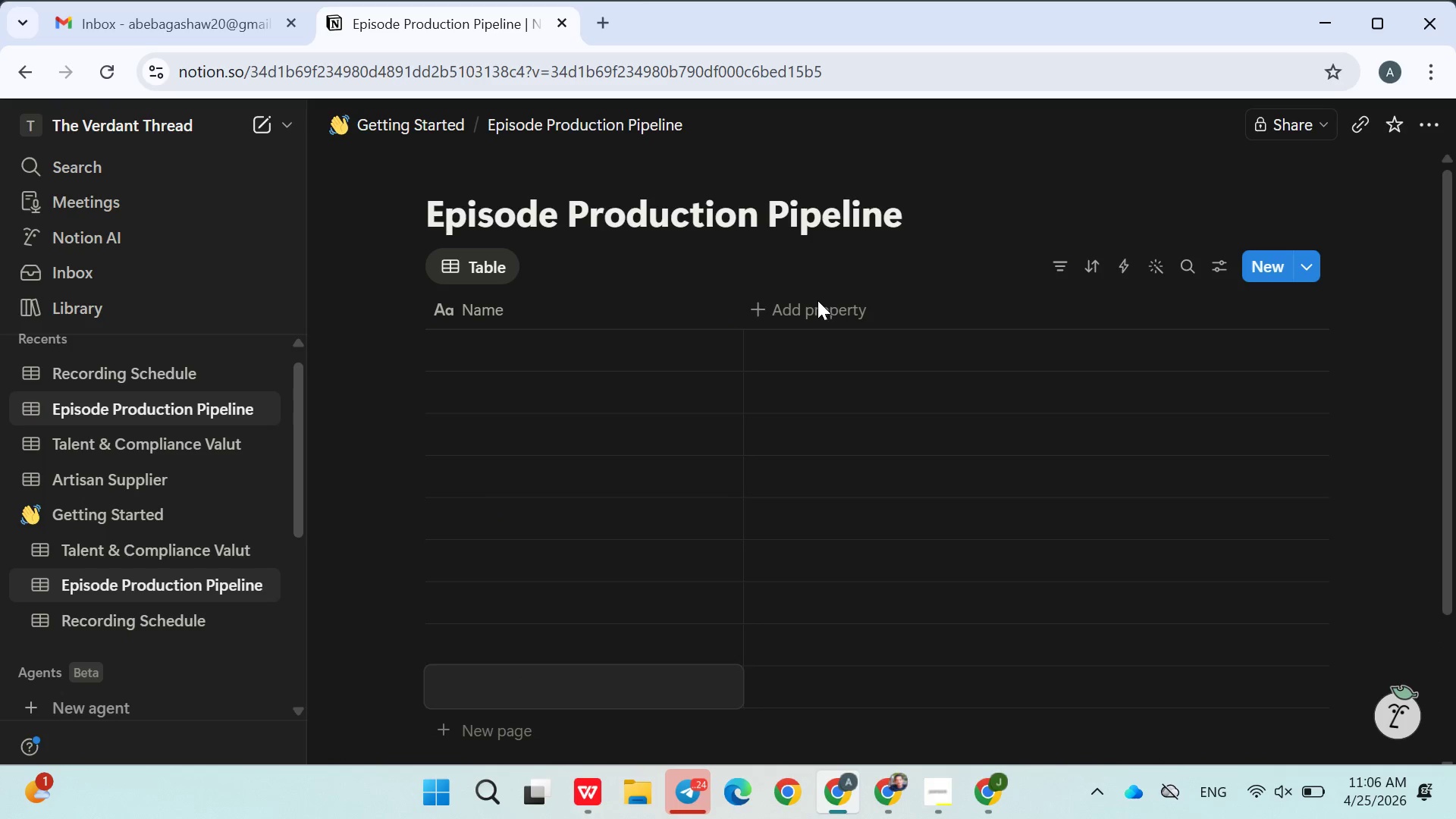 
left_click([803, 313])
 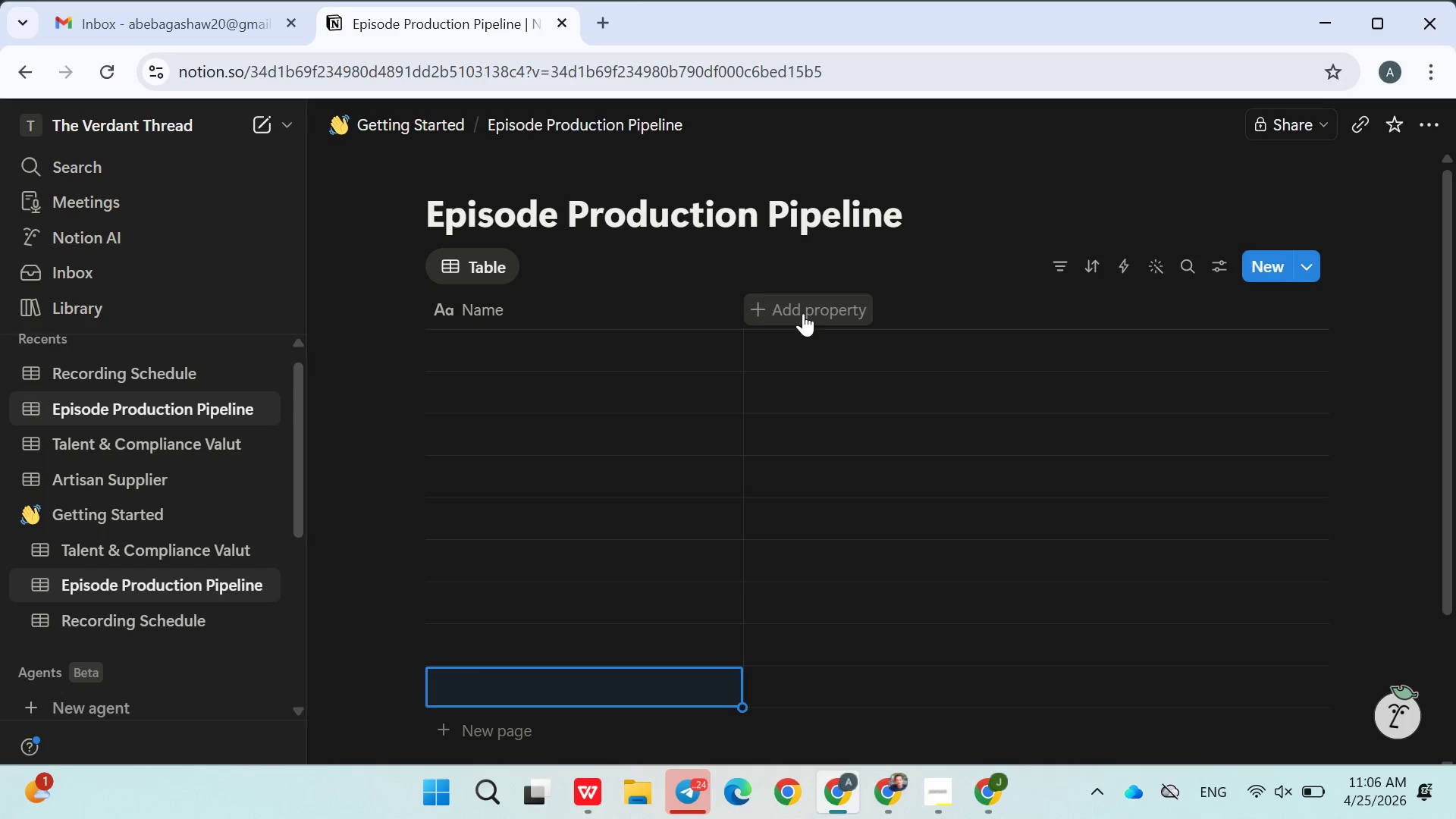 
left_click([803, 313])
 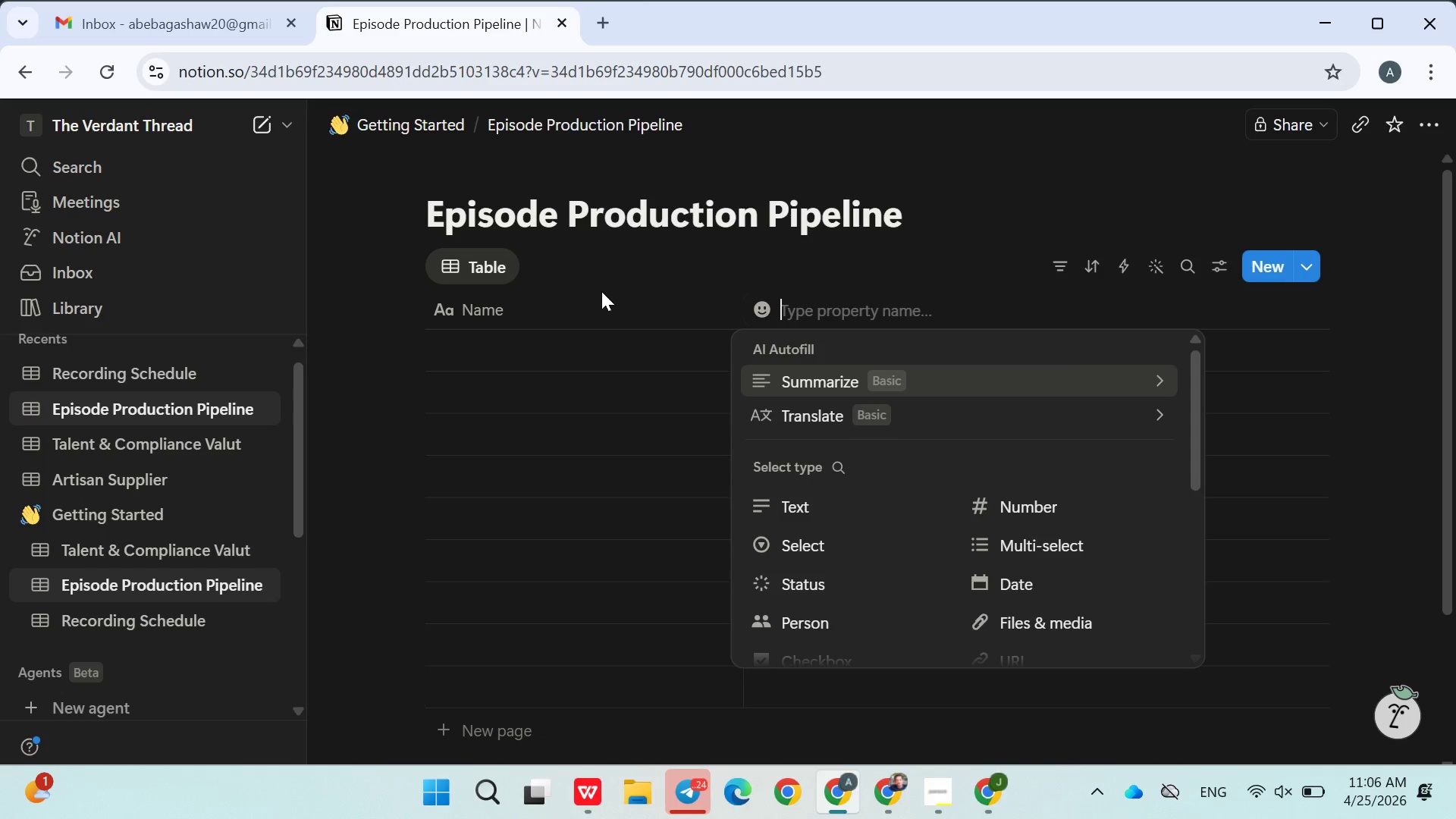 
double_click([566, 325])
 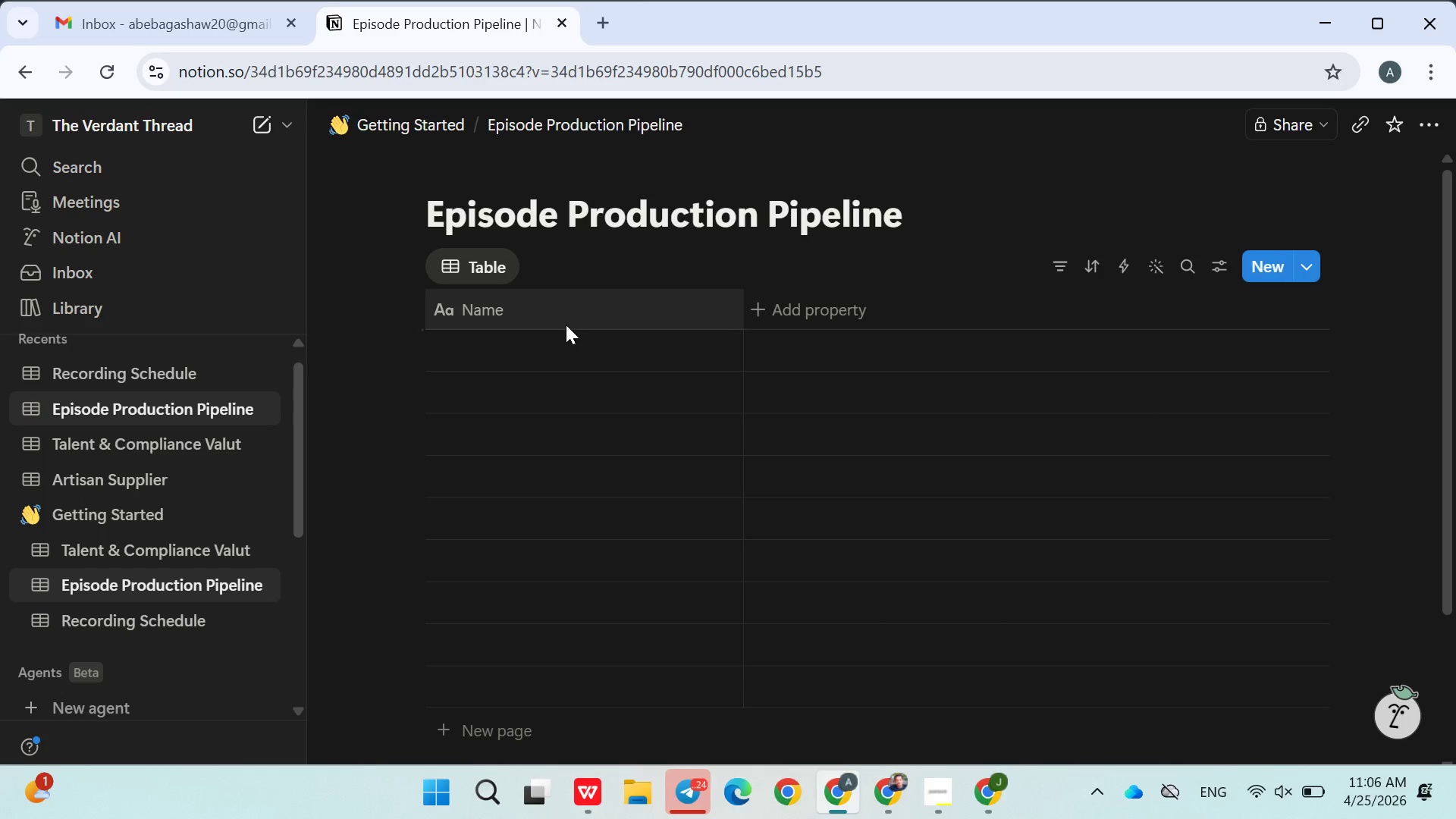 
triple_click([566, 325])
 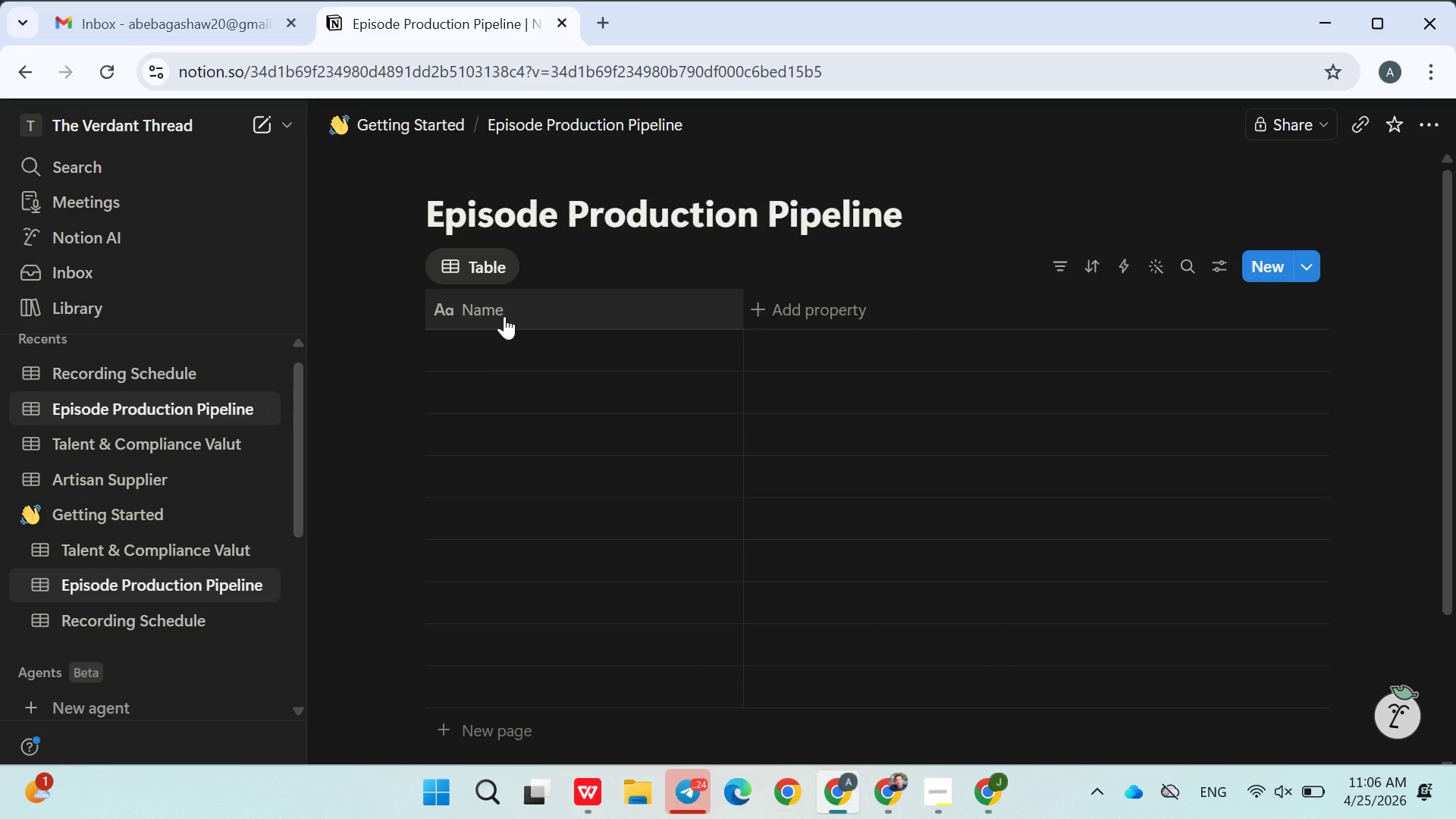 
left_click([504, 316])
 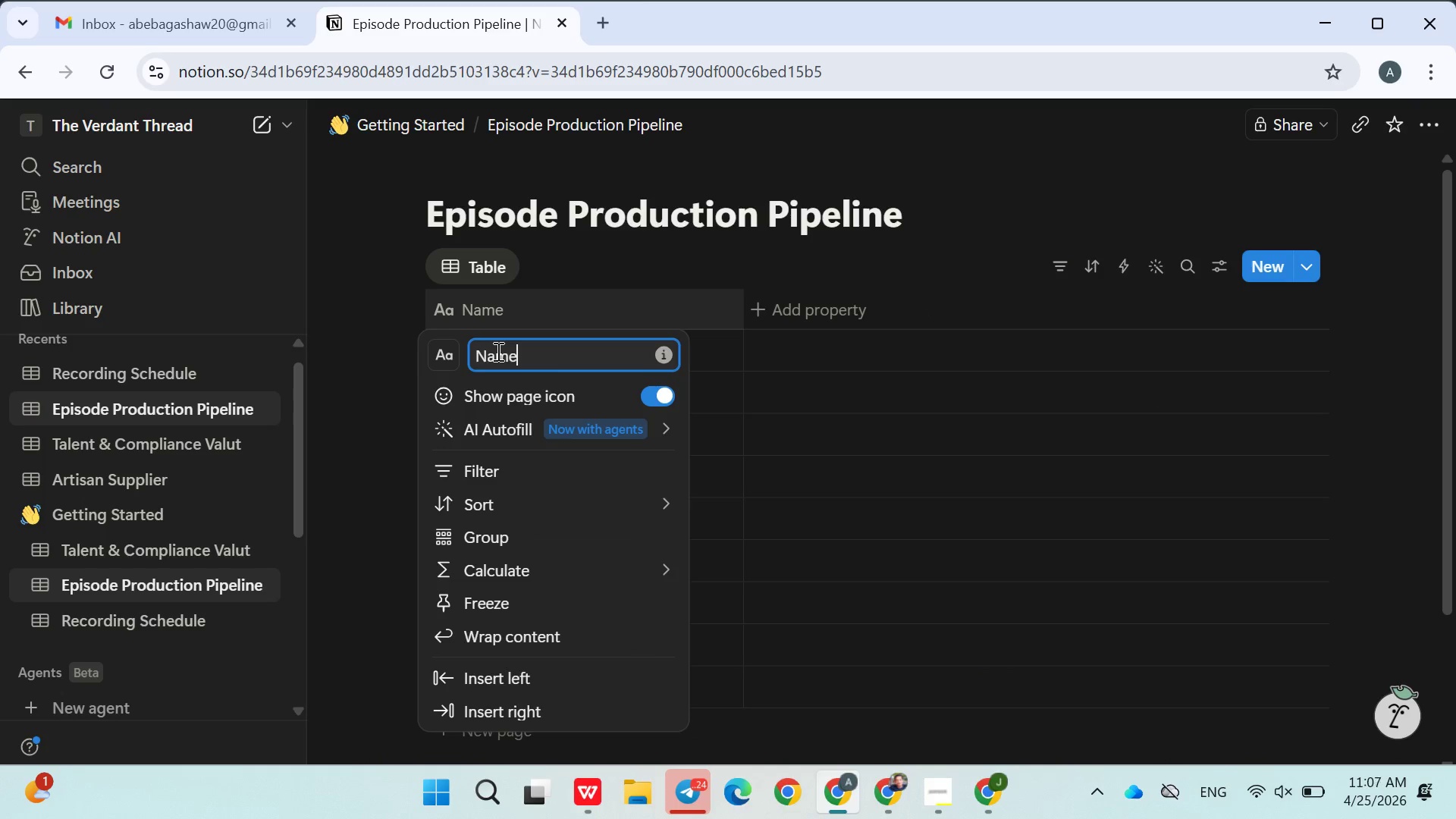 
double_click([497, 351])
 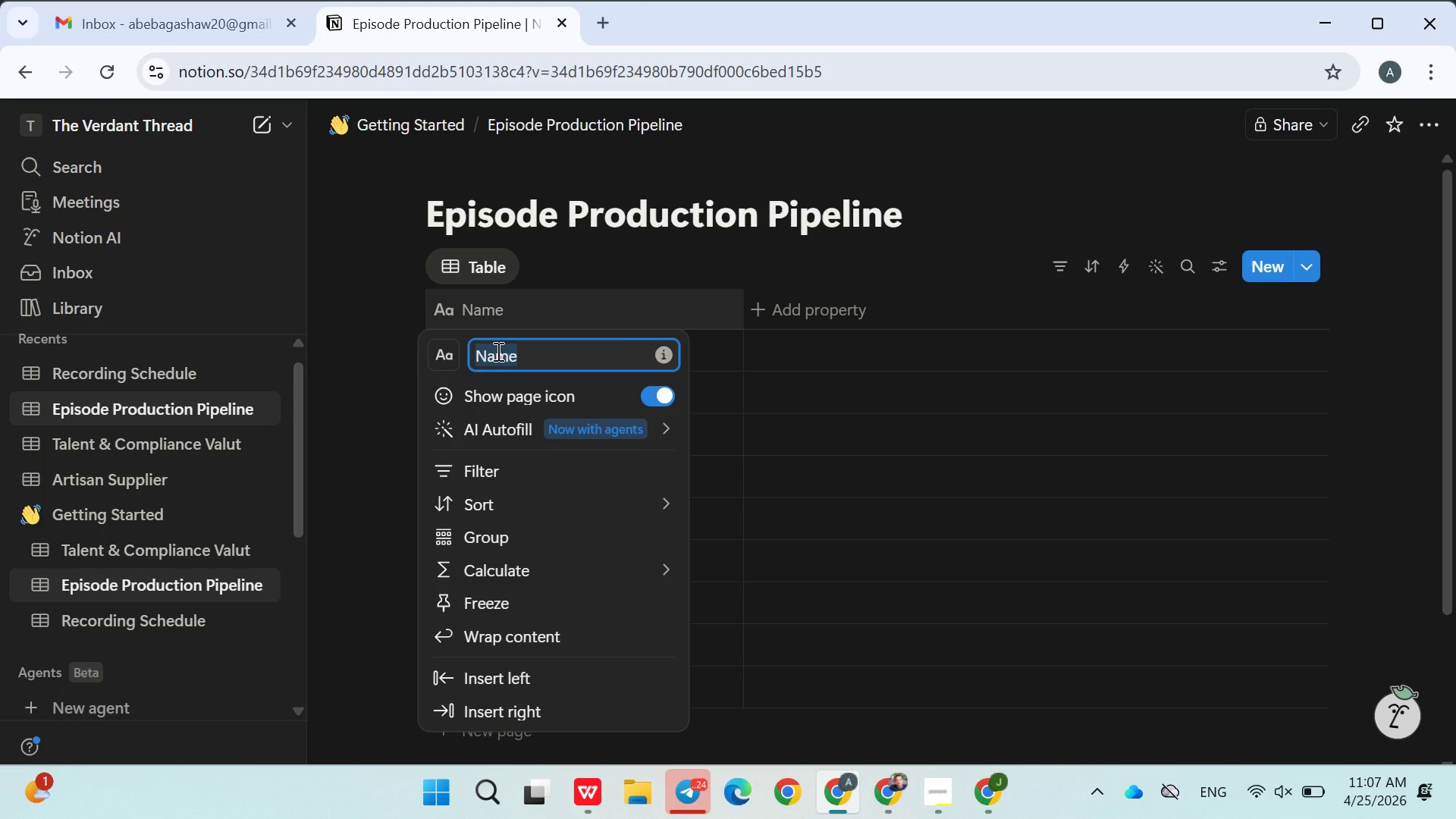 
type(Episode Title)
 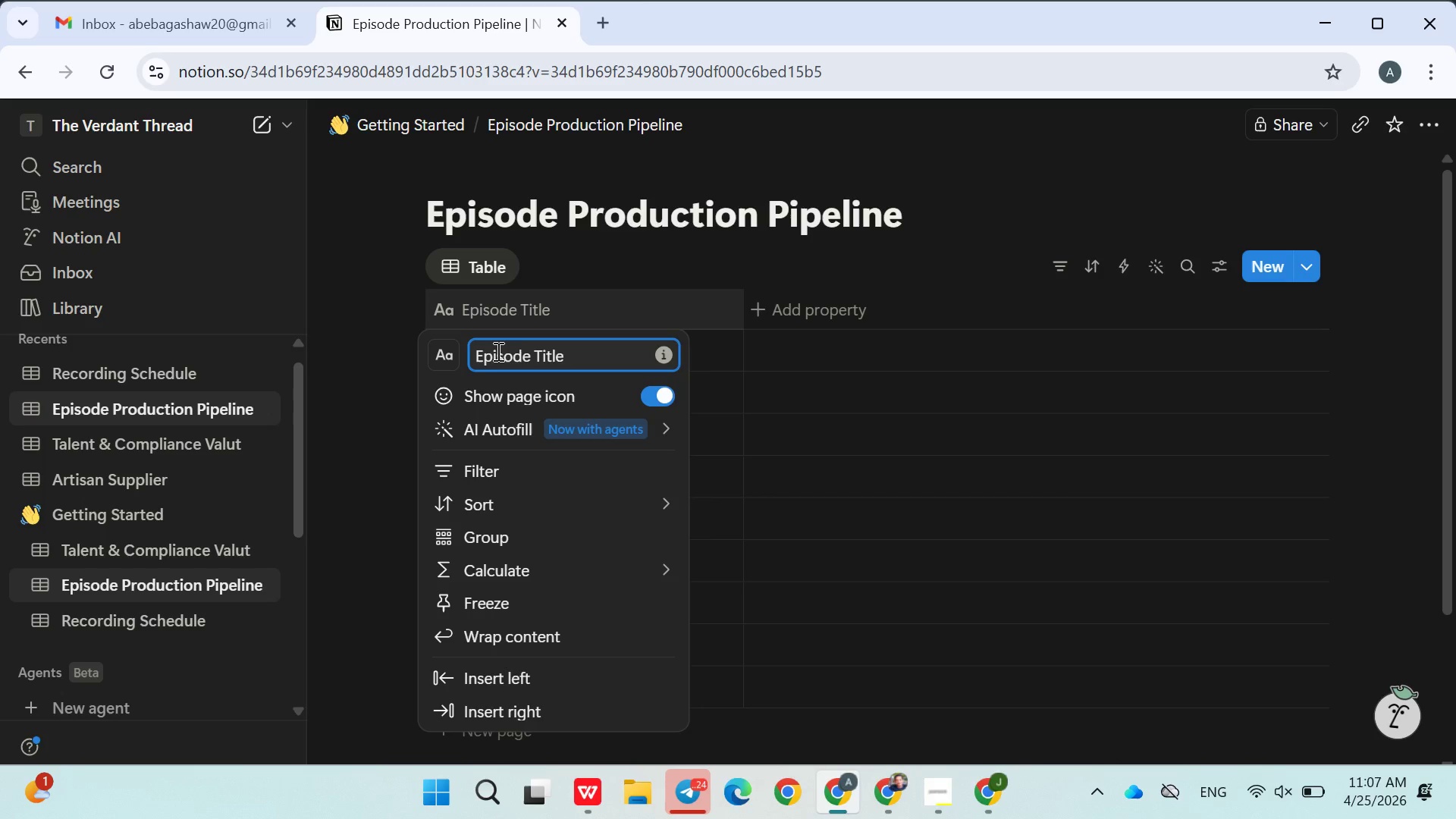 
key(Enter)
 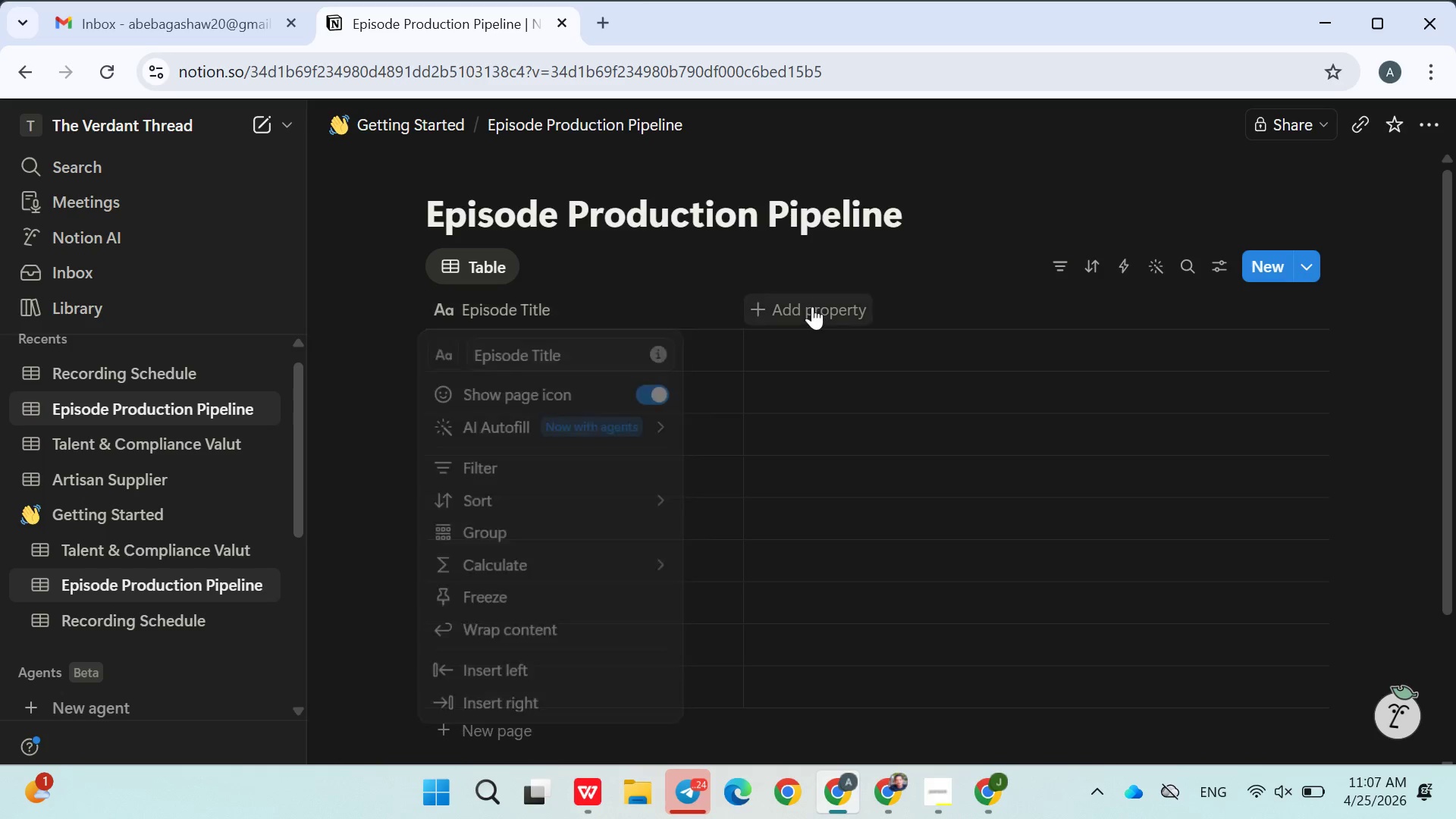 
double_click([812, 306])
 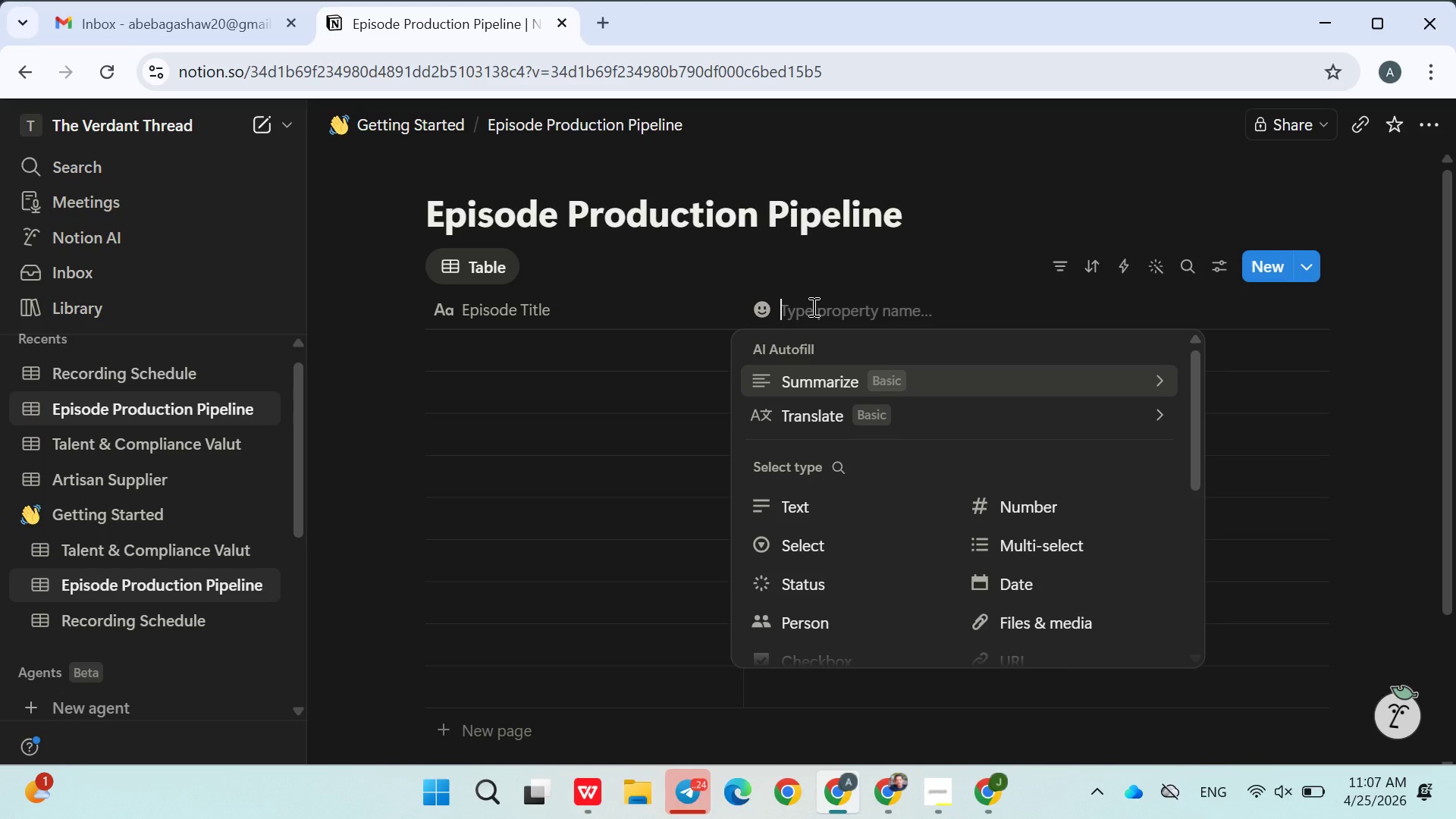 
type(Series)
 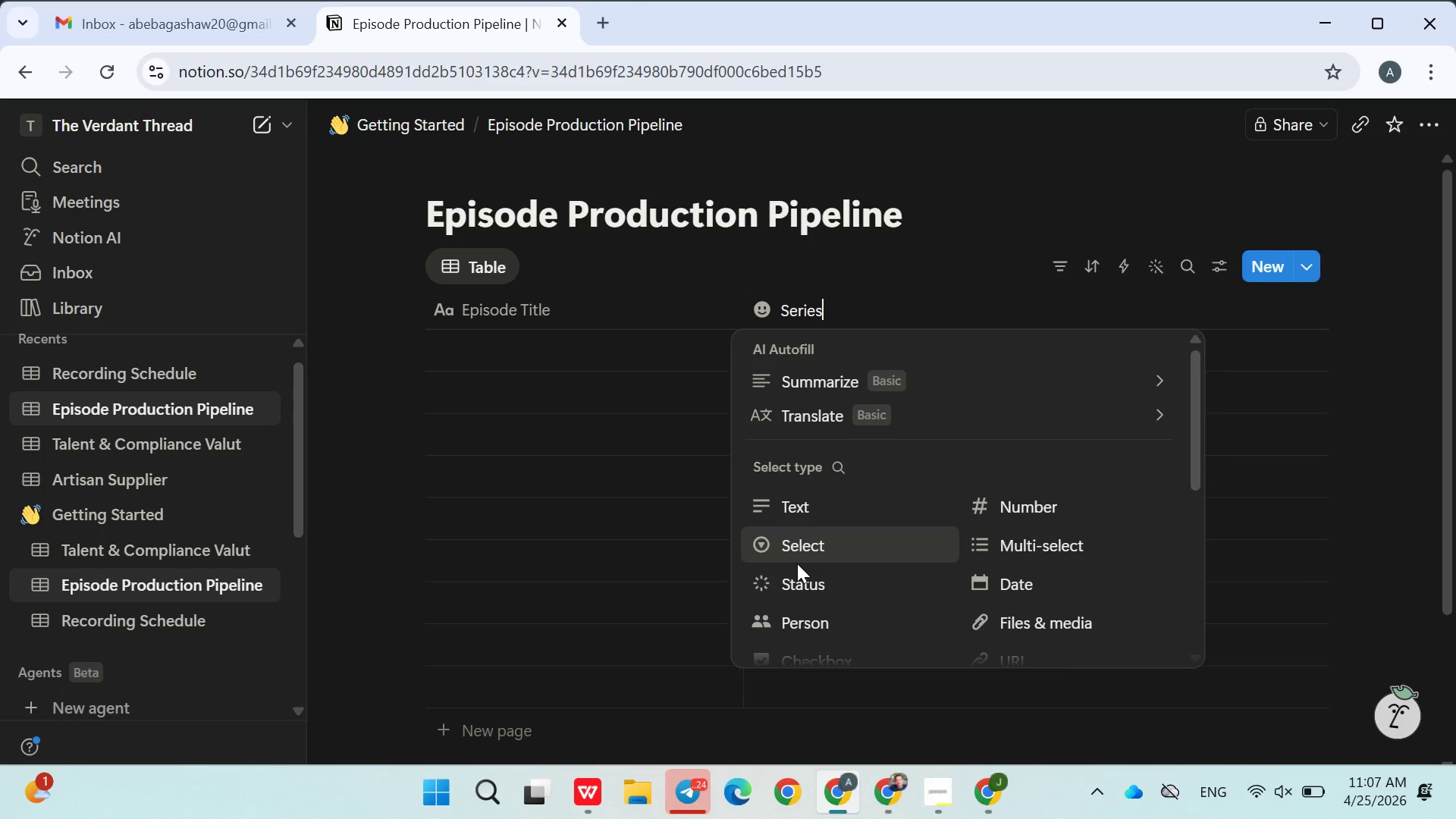 
left_click([797, 547])
 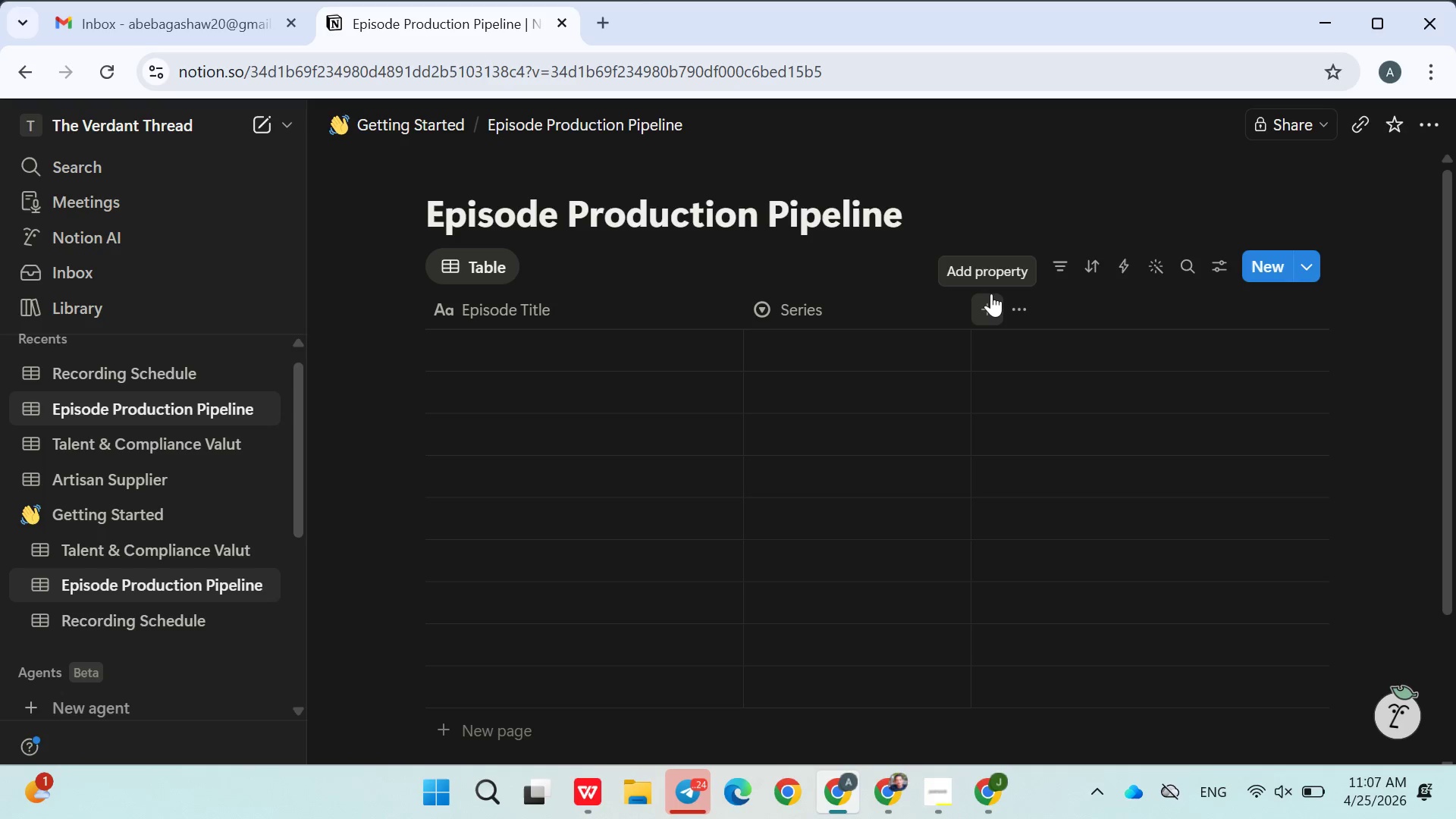 
left_click([991, 293])
 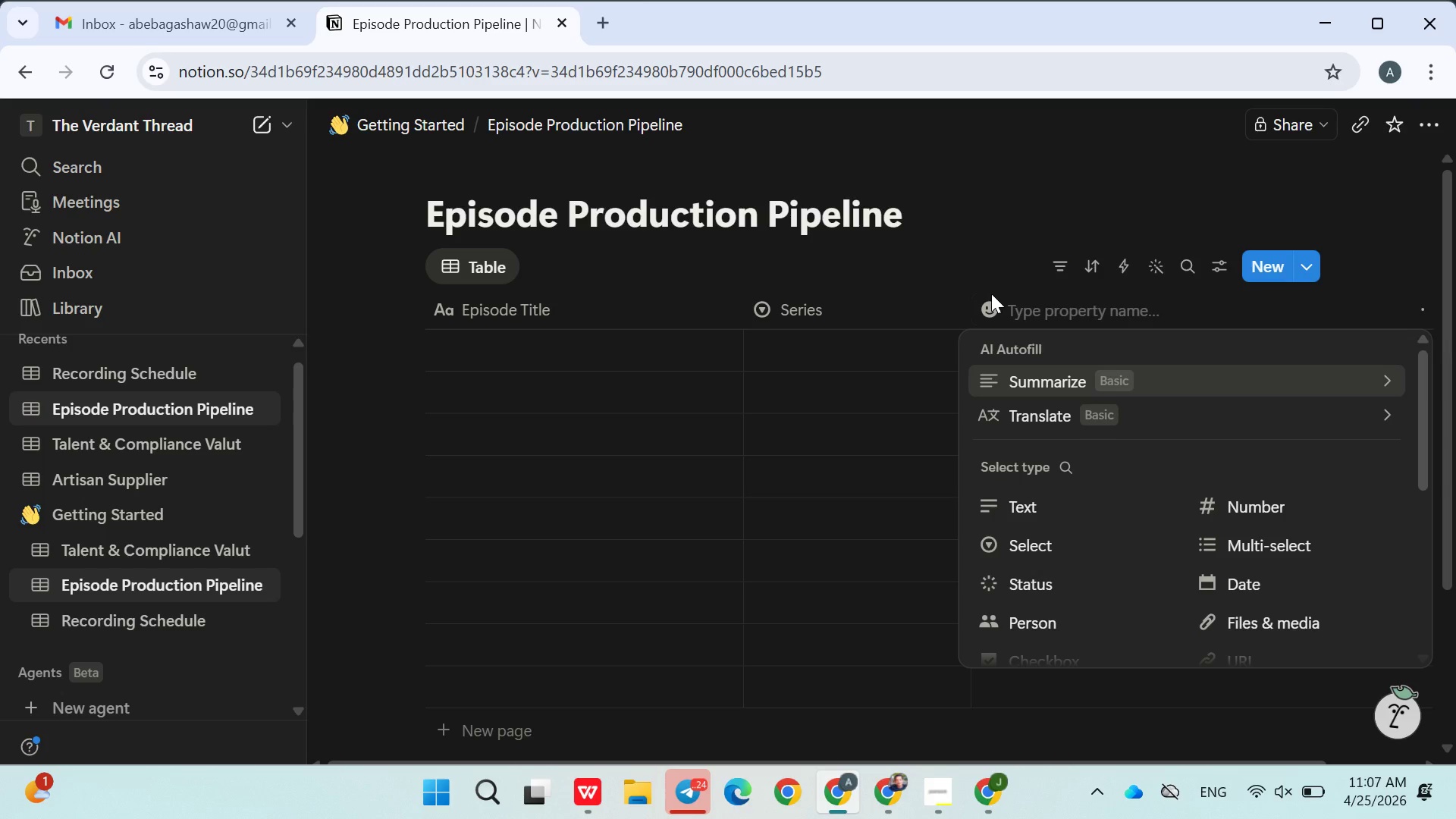 
wait(11.44)
 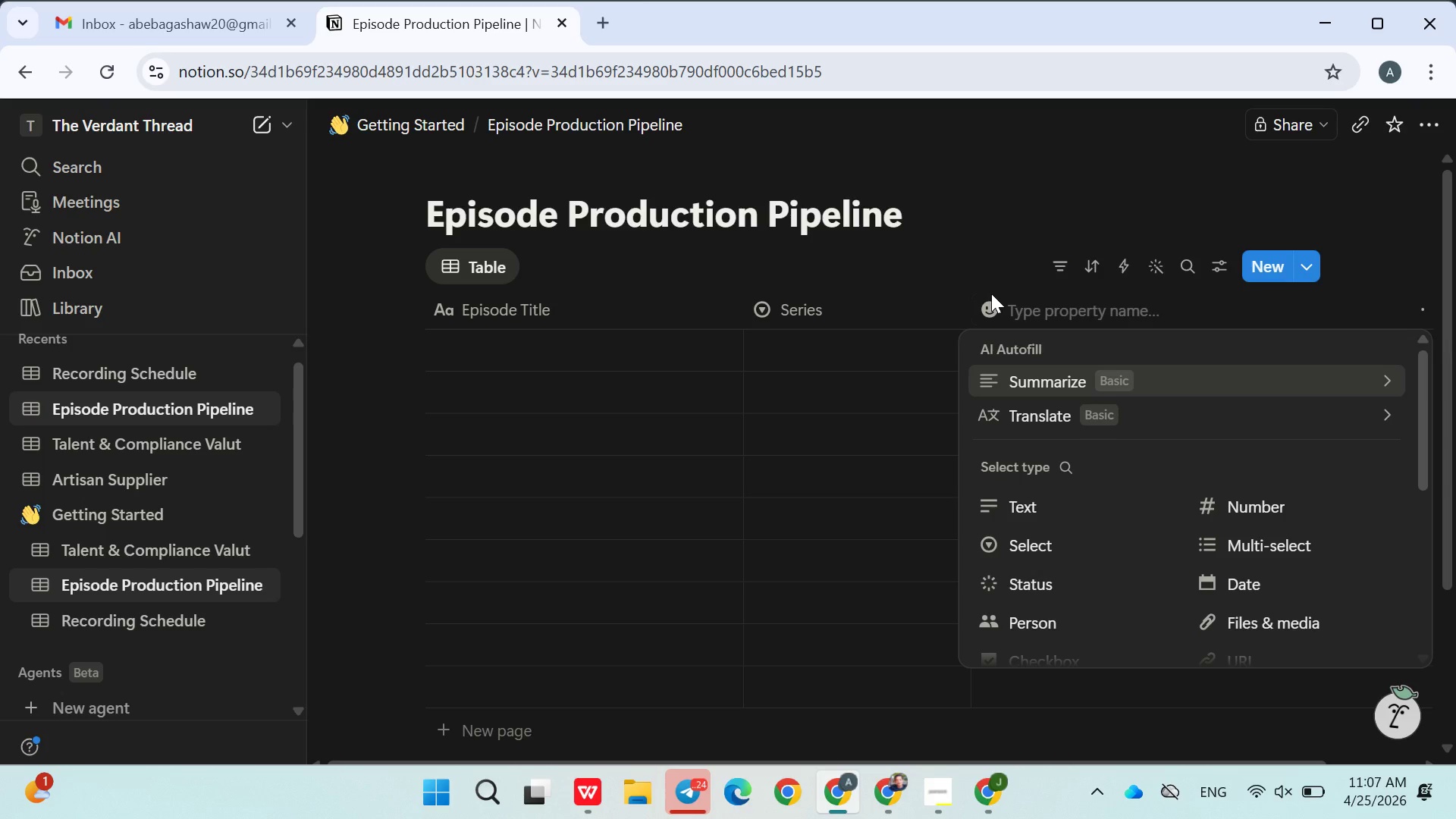 
type(Talent)
 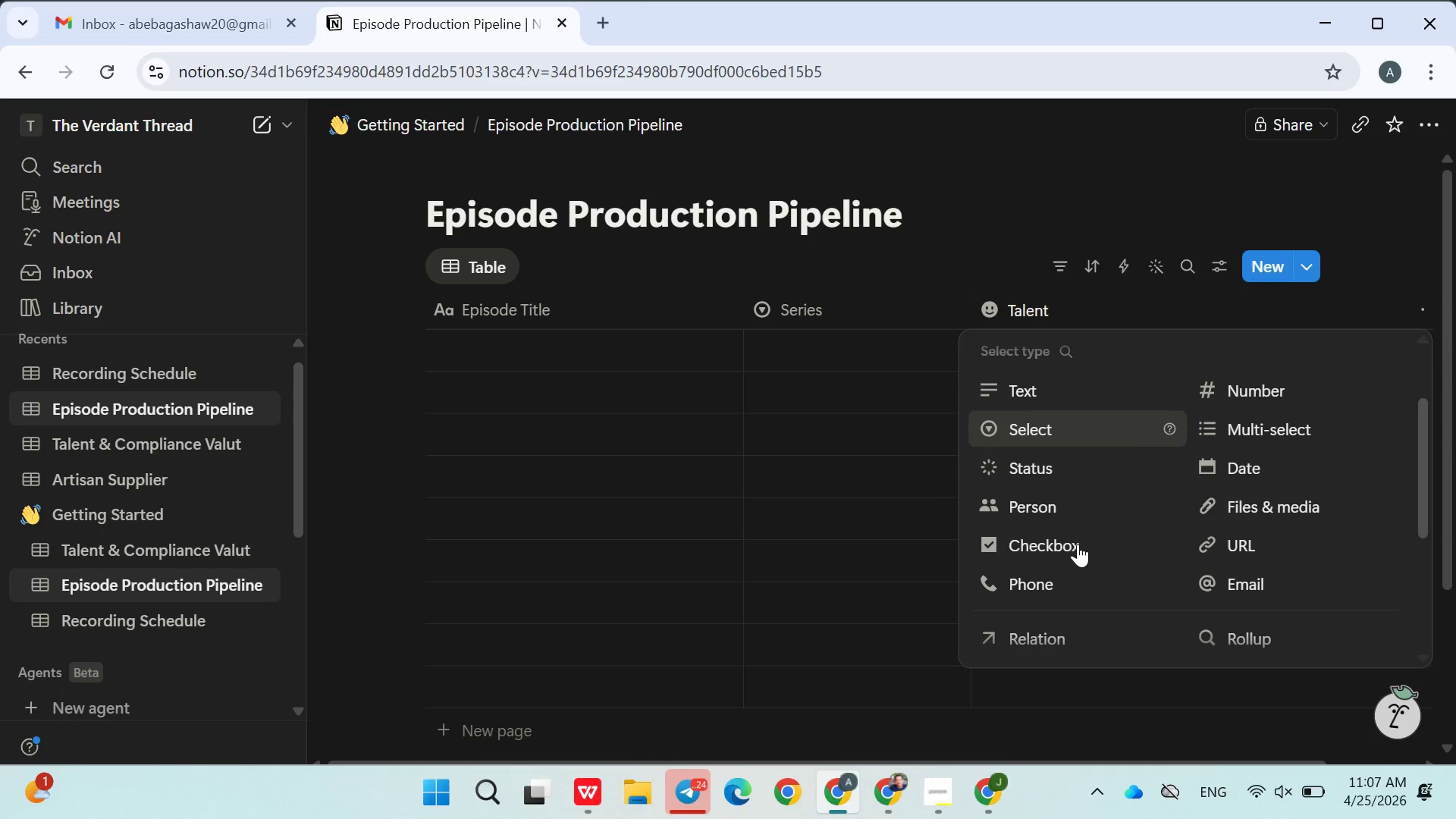 
wait(7.05)
 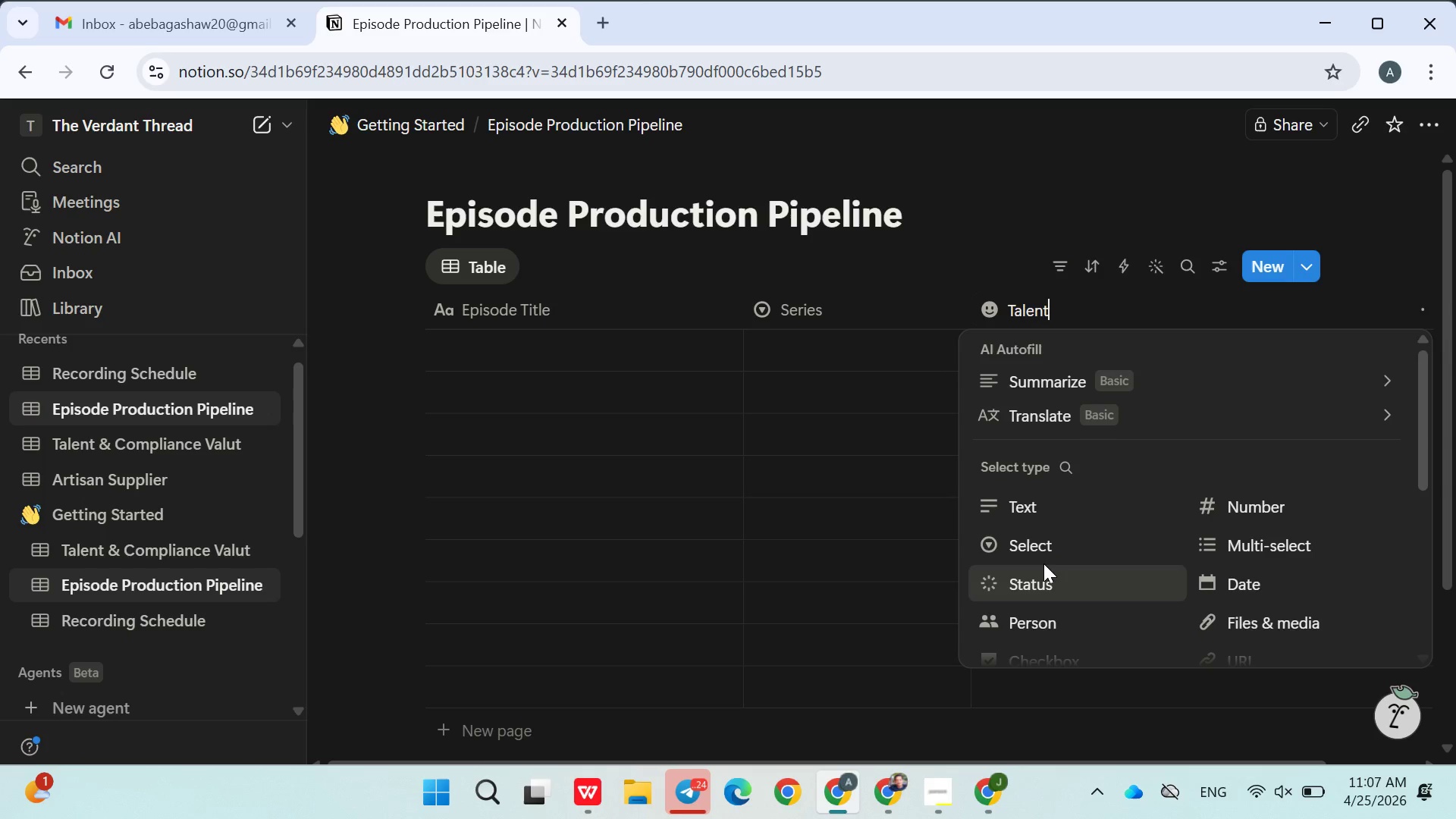 
left_click([1053, 580])
 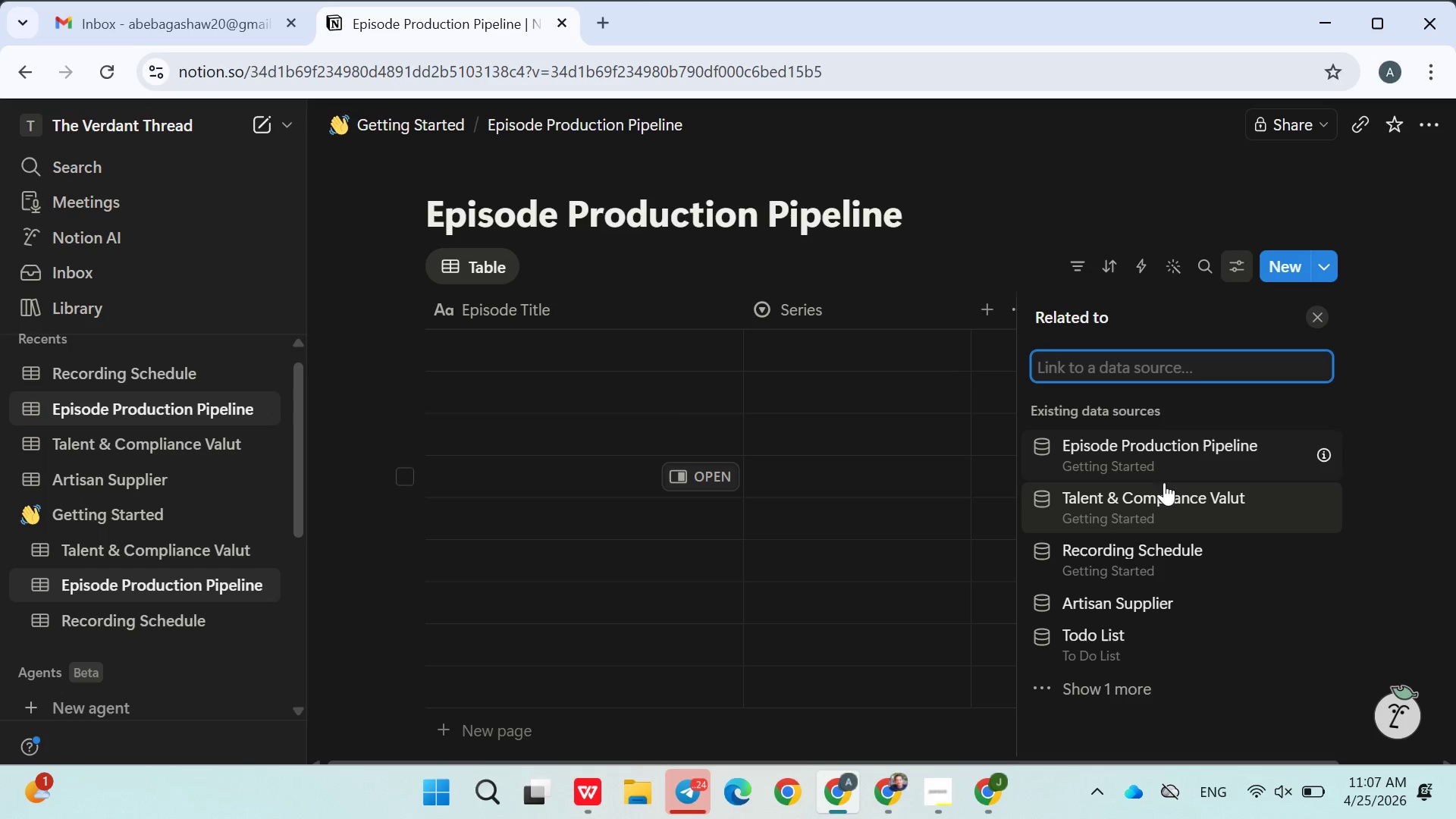 
left_click([1133, 499])
 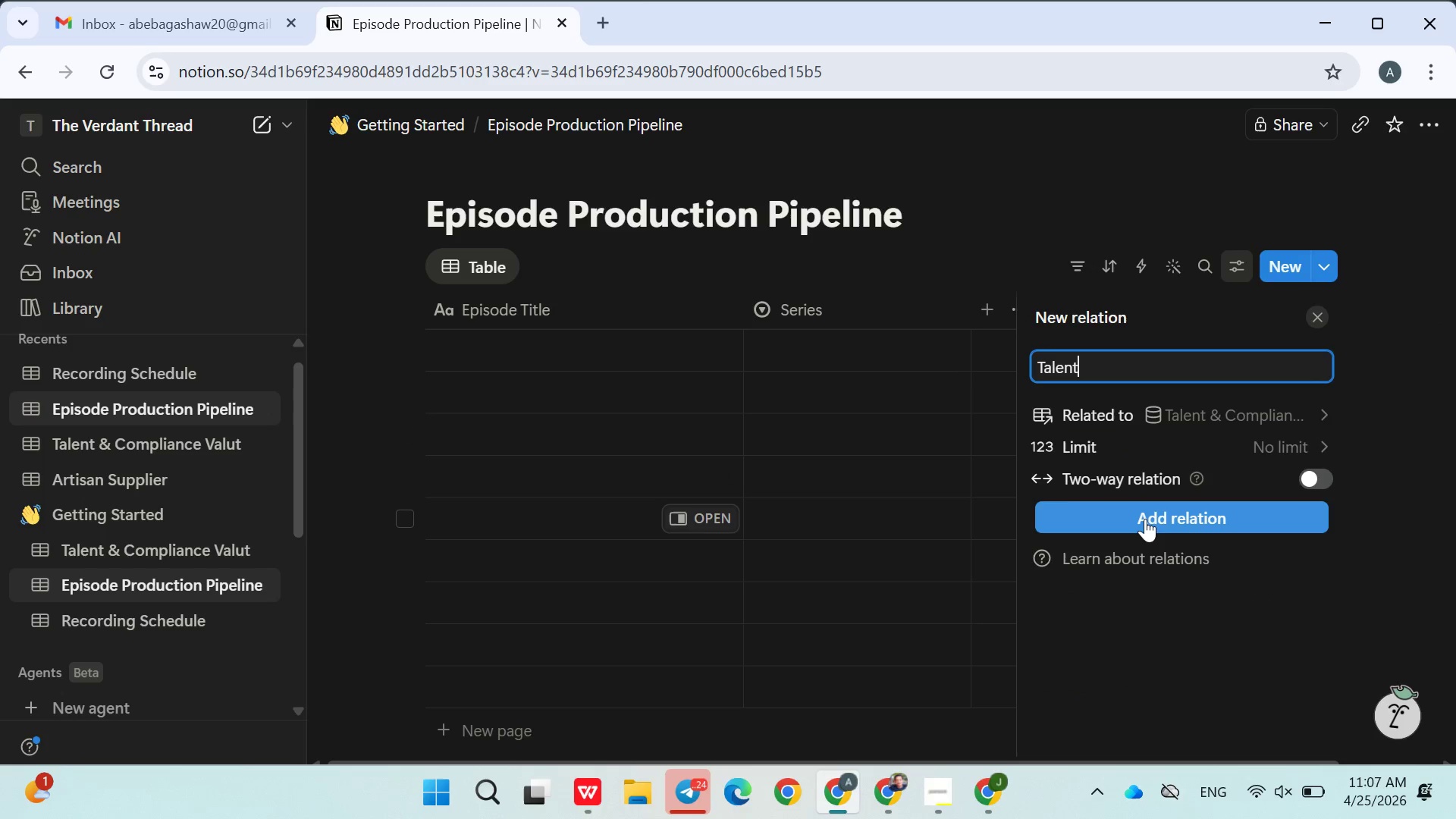 
left_click([1145, 519])
 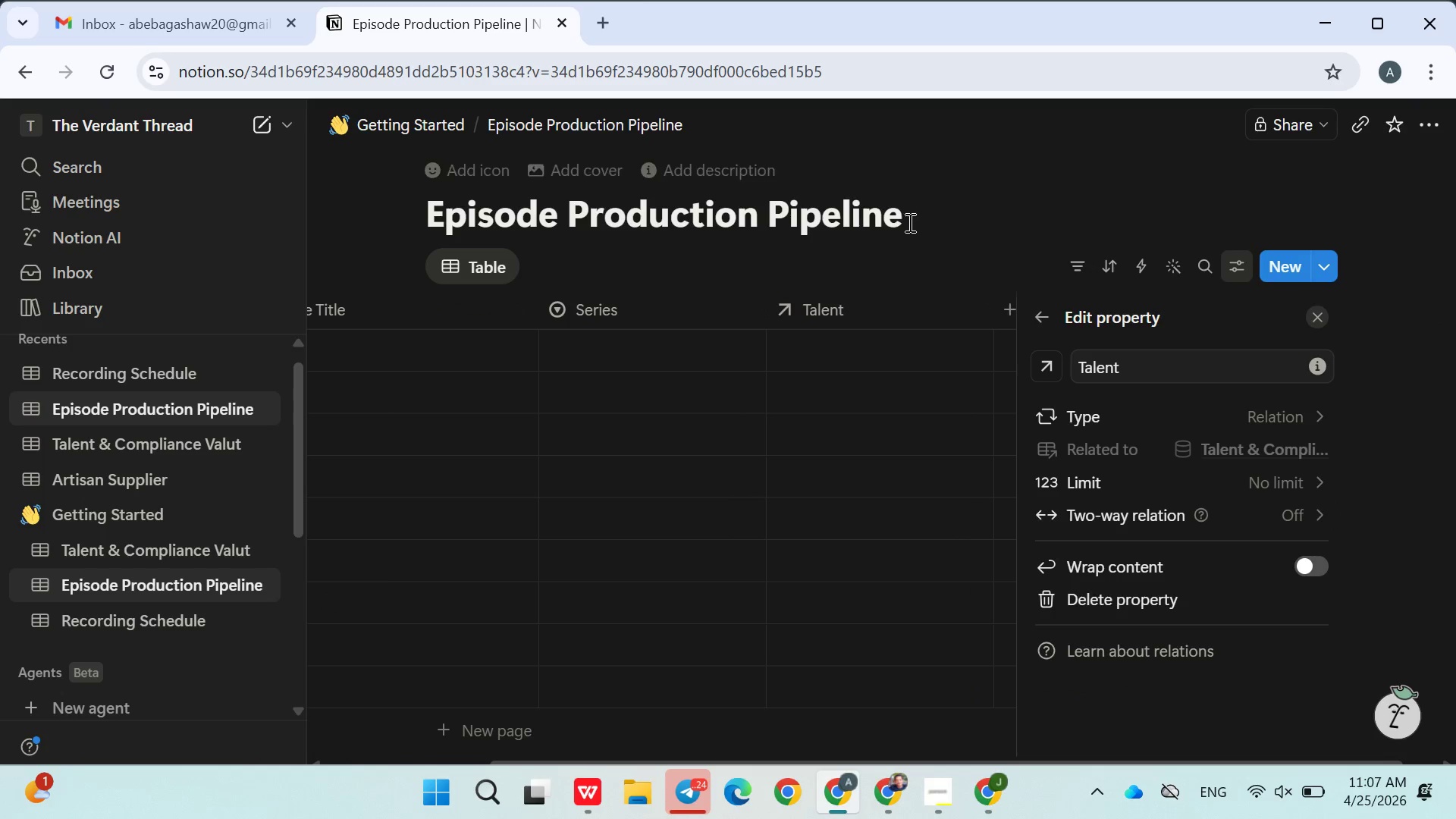 
left_click([949, 206])
 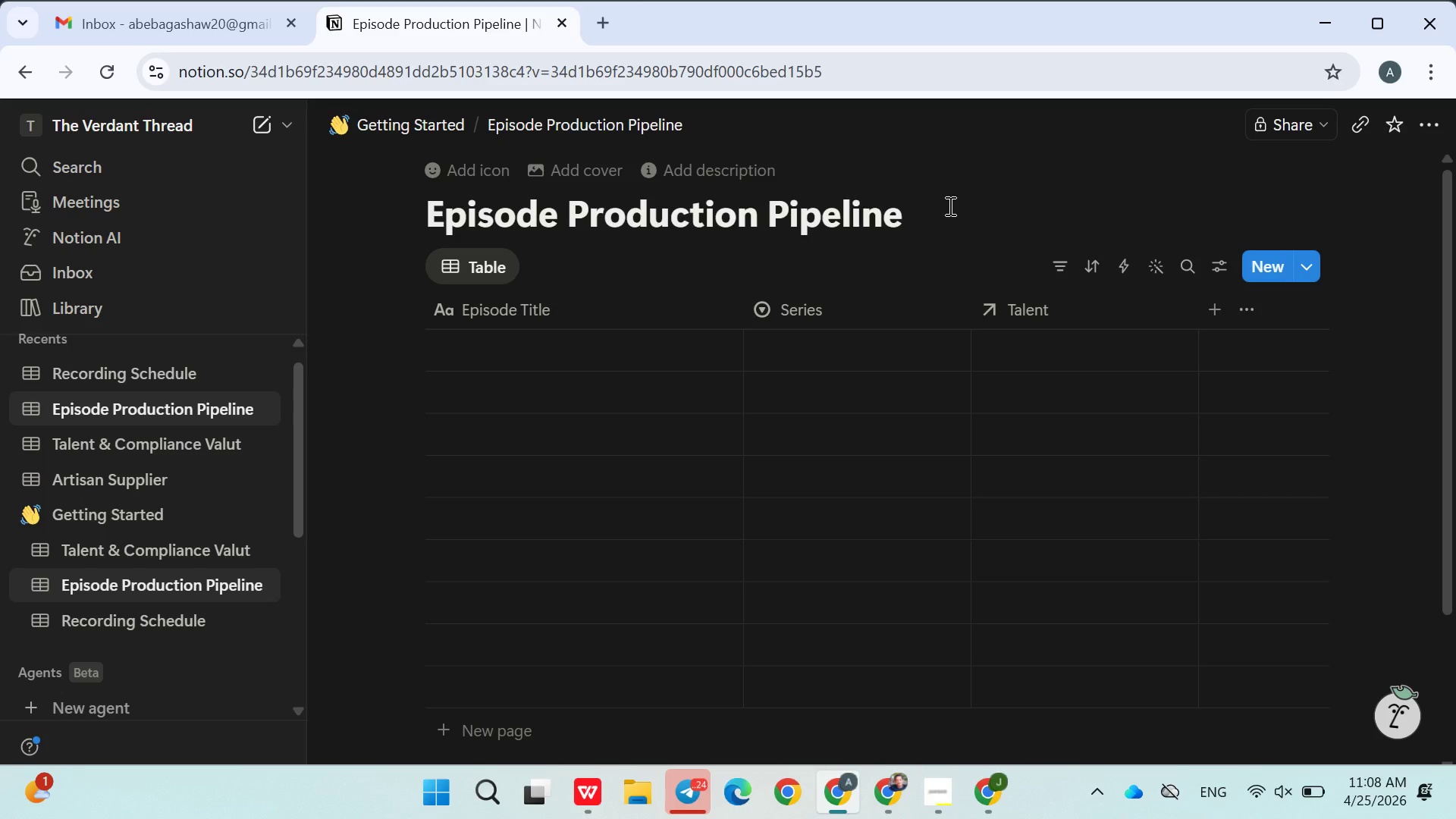 
wait(17.38)
 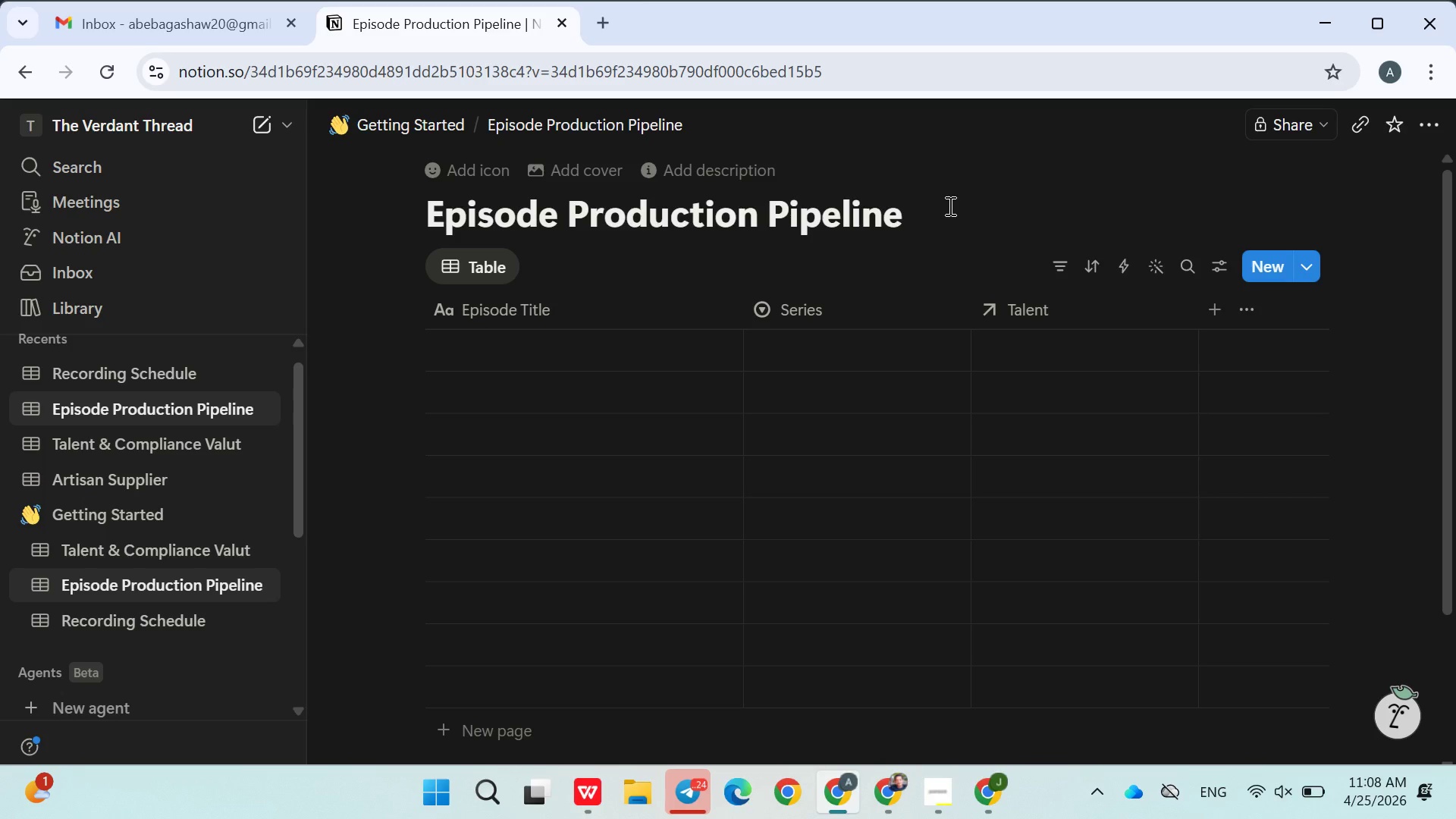 
left_click([1213, 315])
 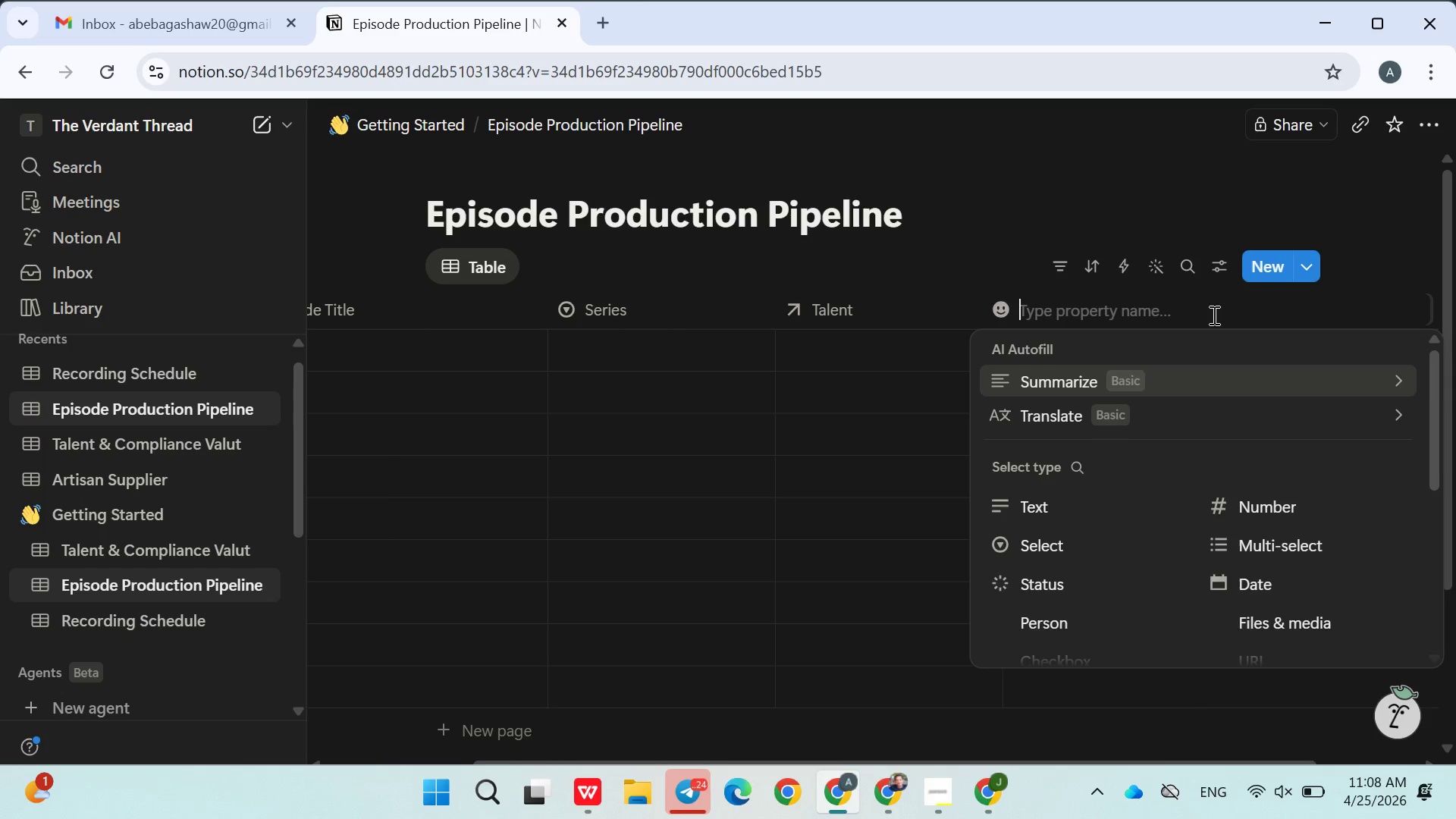 
type(Talent Compliance)
 